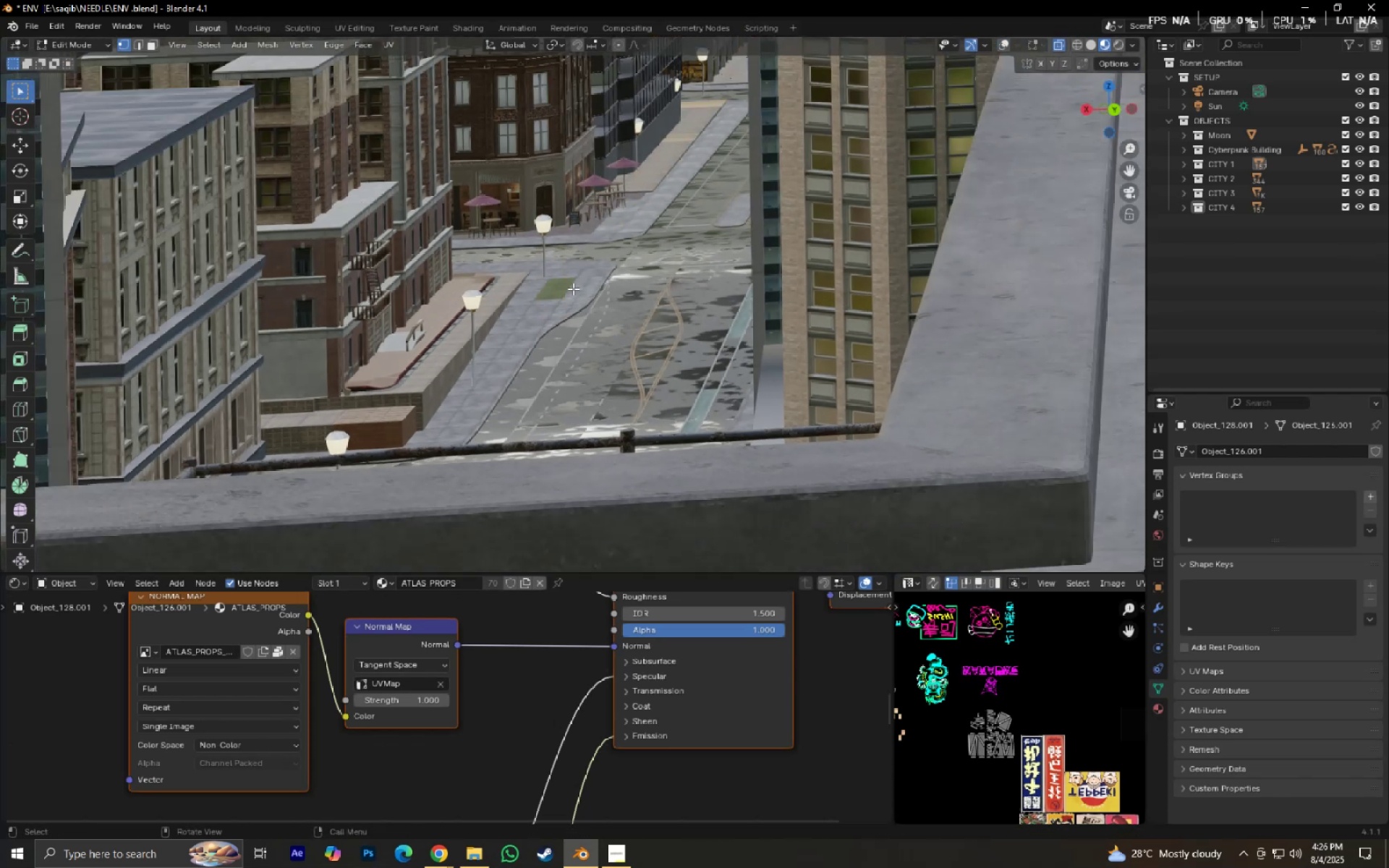 
hold_key(key=ShiftLeft, duration=0.37)
 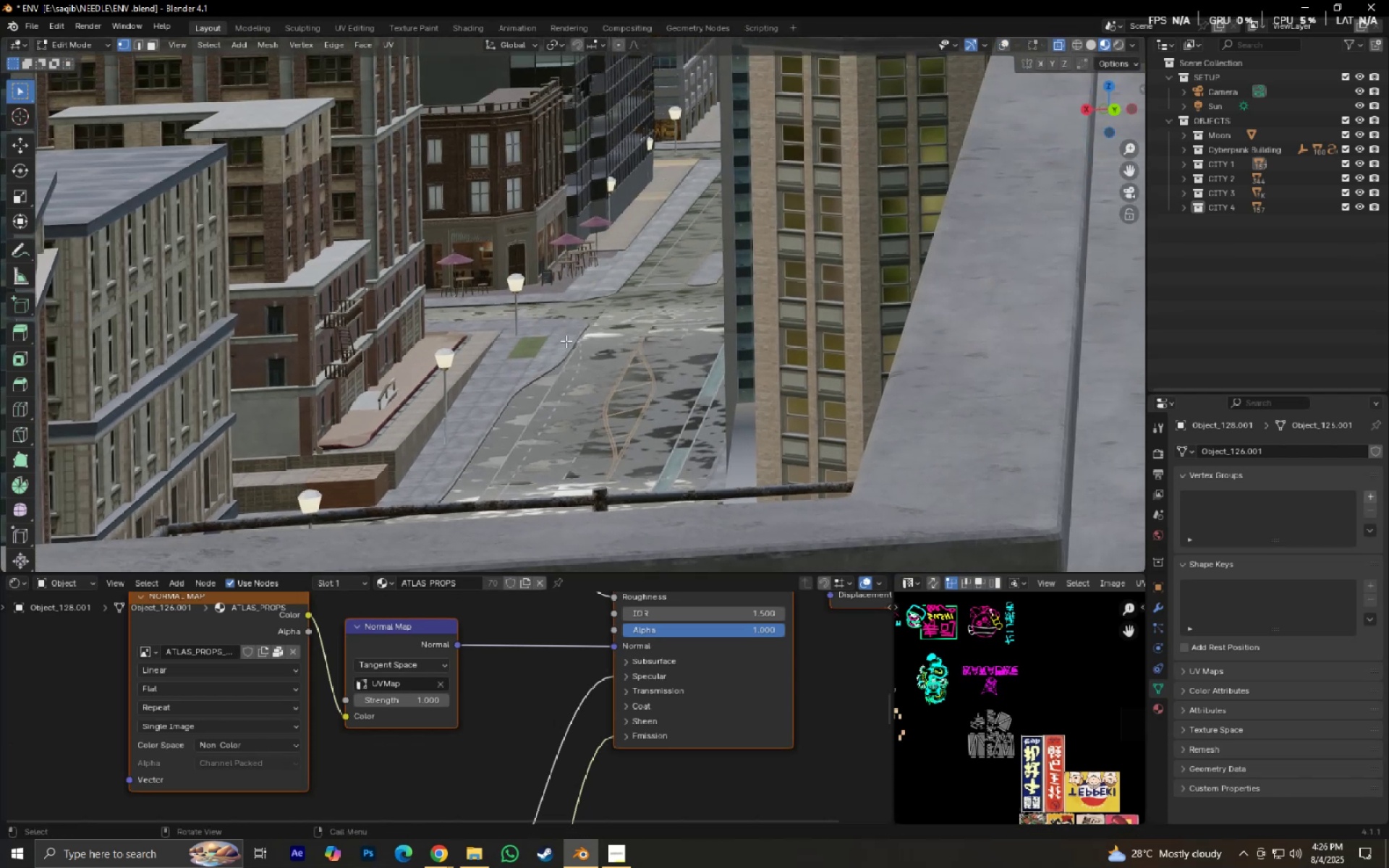 
scroll: coordinate [577, 349], scroll_direction: up, amount: 4.0
 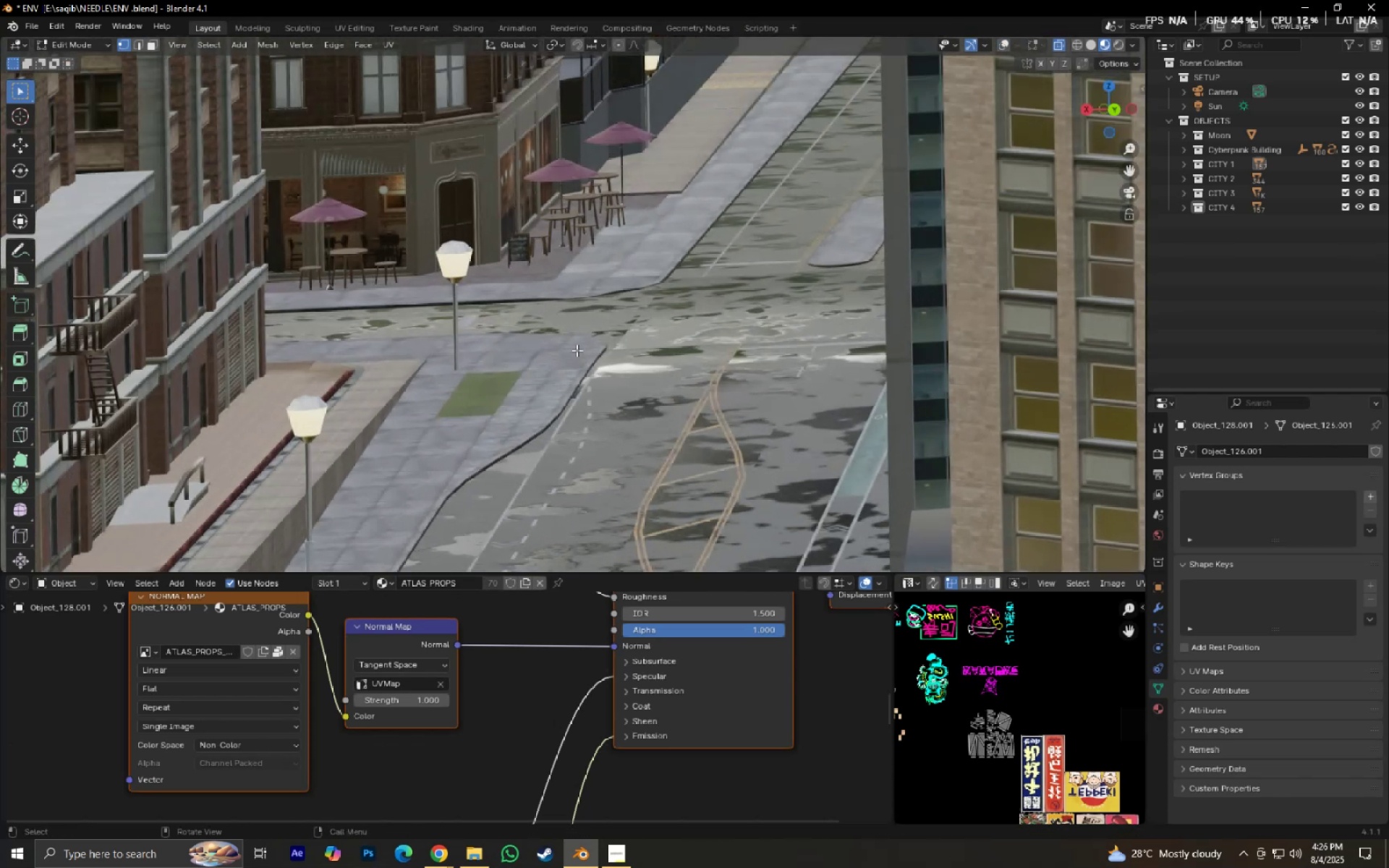 
scroll: coordinate [577, 350], scroll_direction: down, amount: 1.0
 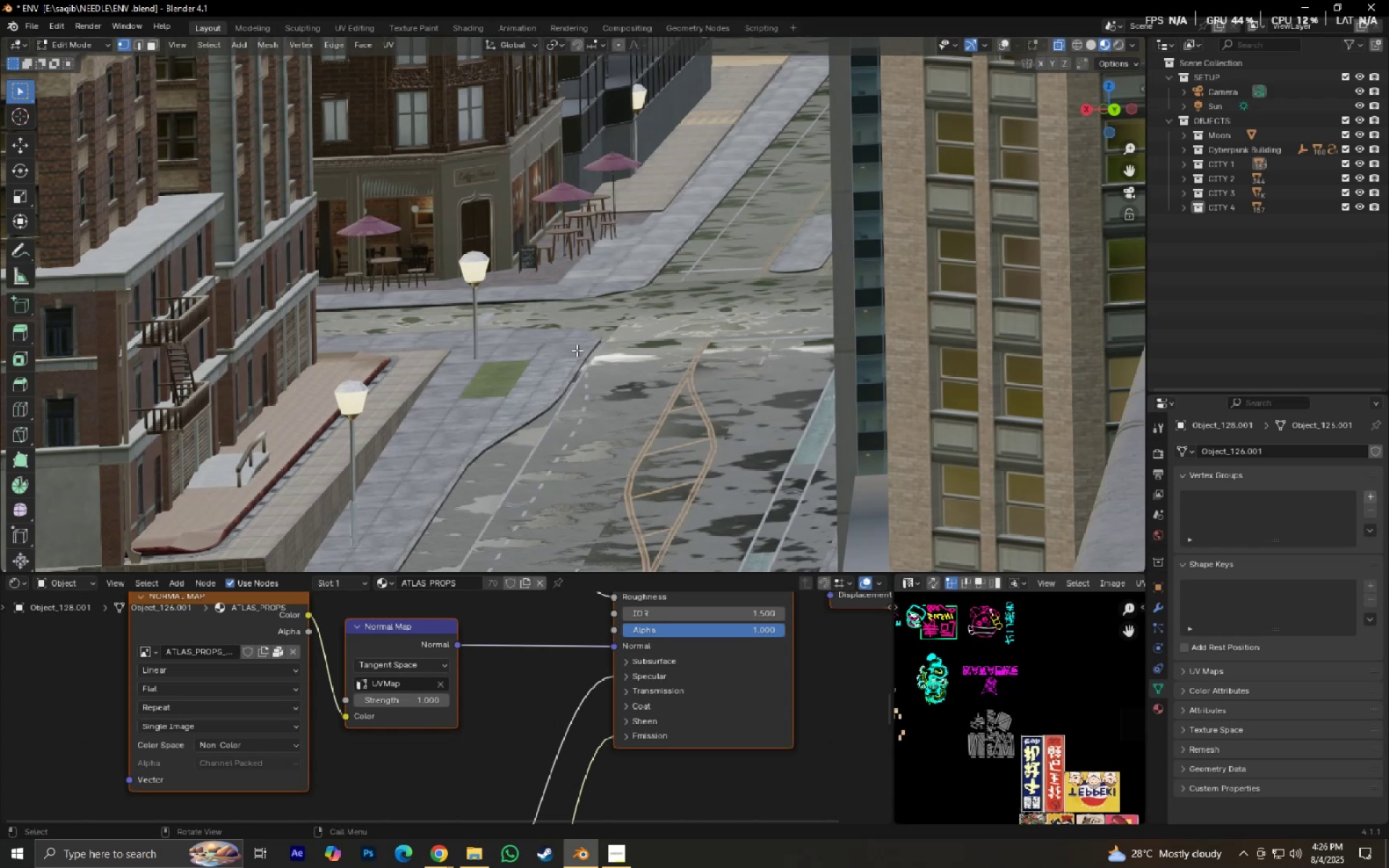 
hold_key(key=ShiftLeft, duration=0.42)
 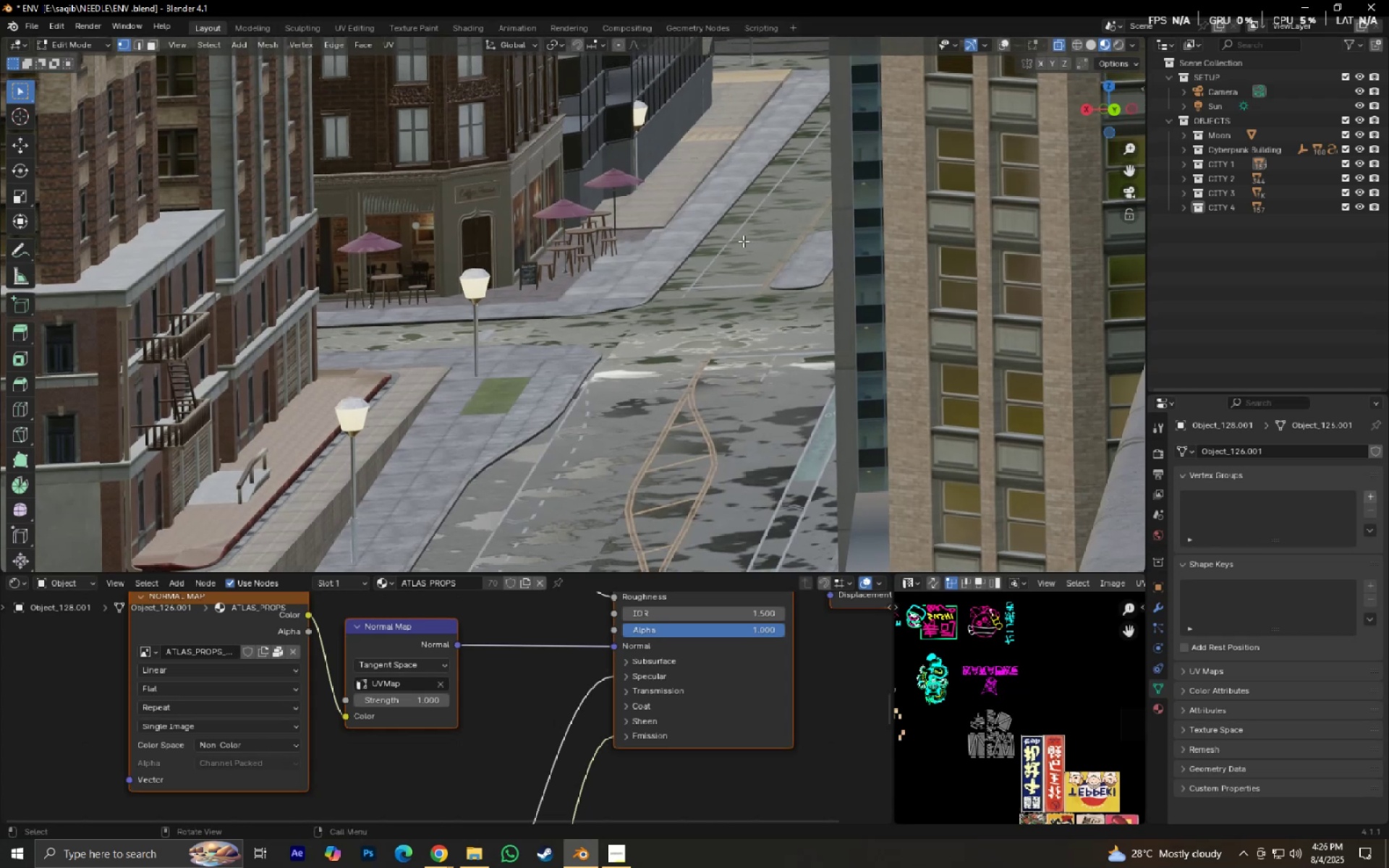 
scroll: coordinate [712, 263], scroll_direction: down, amount: 1.0
 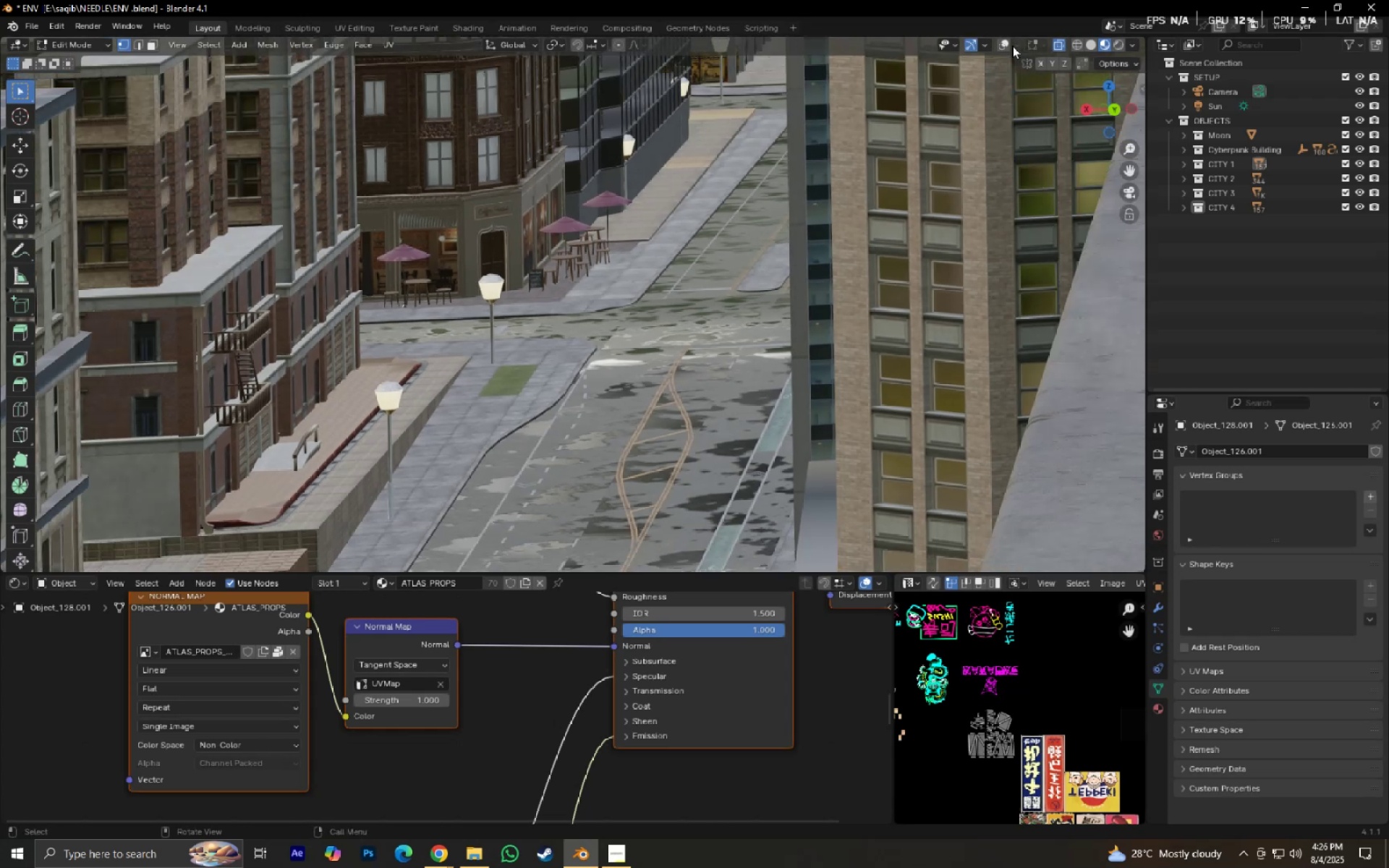 
left_click([1004, 43])
 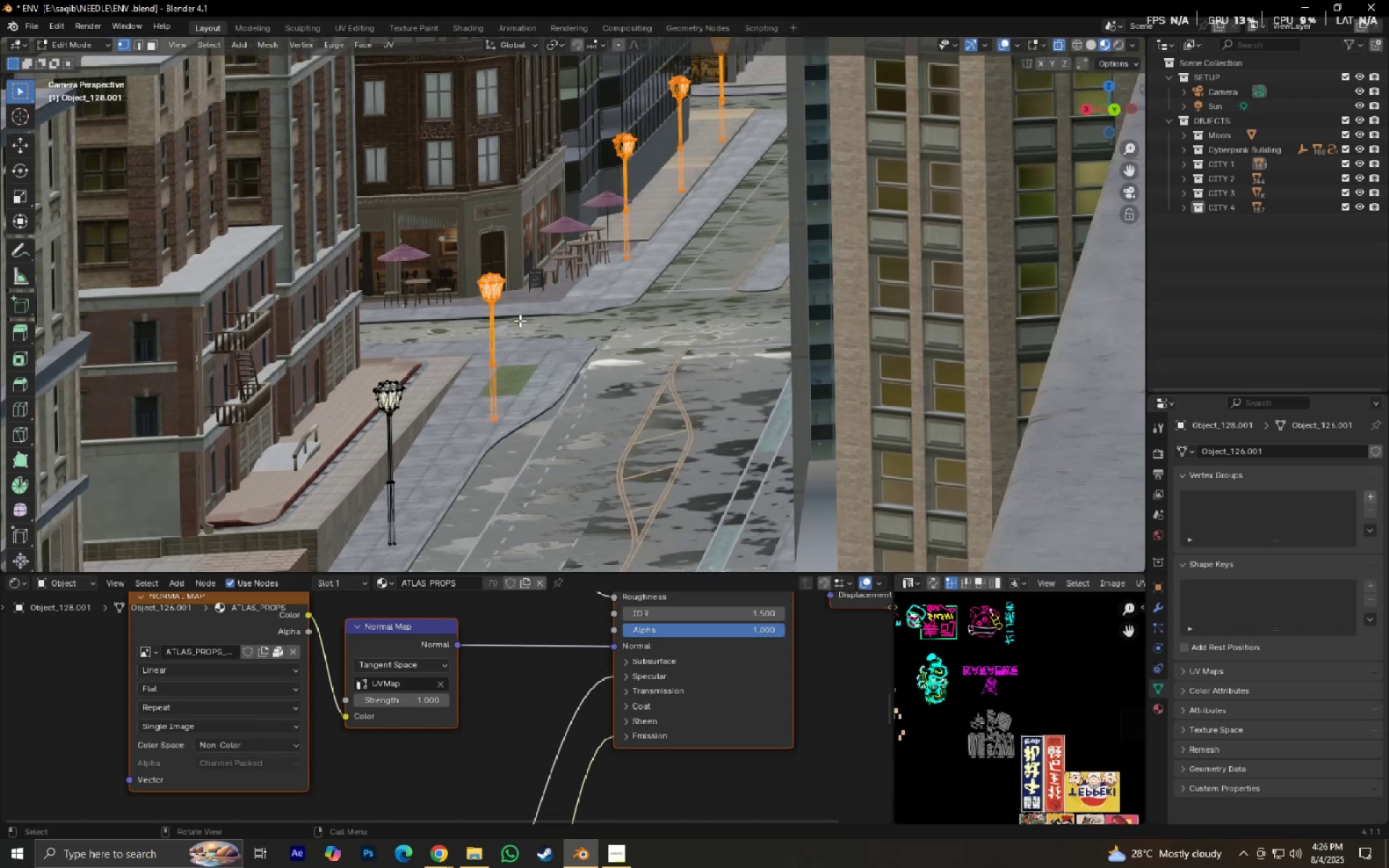 
hold_key(key=ControlLeft, duration=0.45)
left_click_drag(start_coordinate=[442, 192], to_coordinate=[526, 472])
 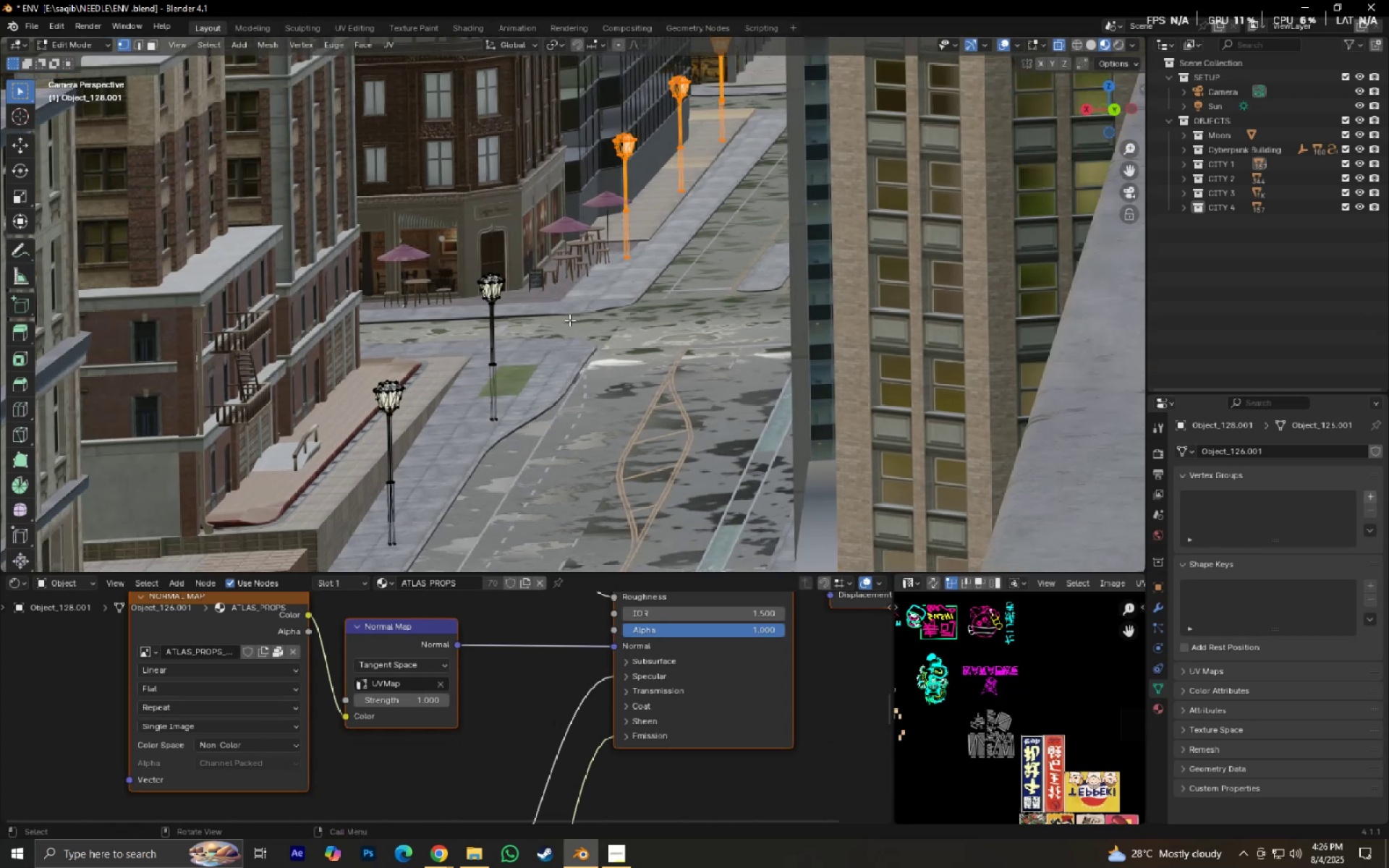 
type(gx)
 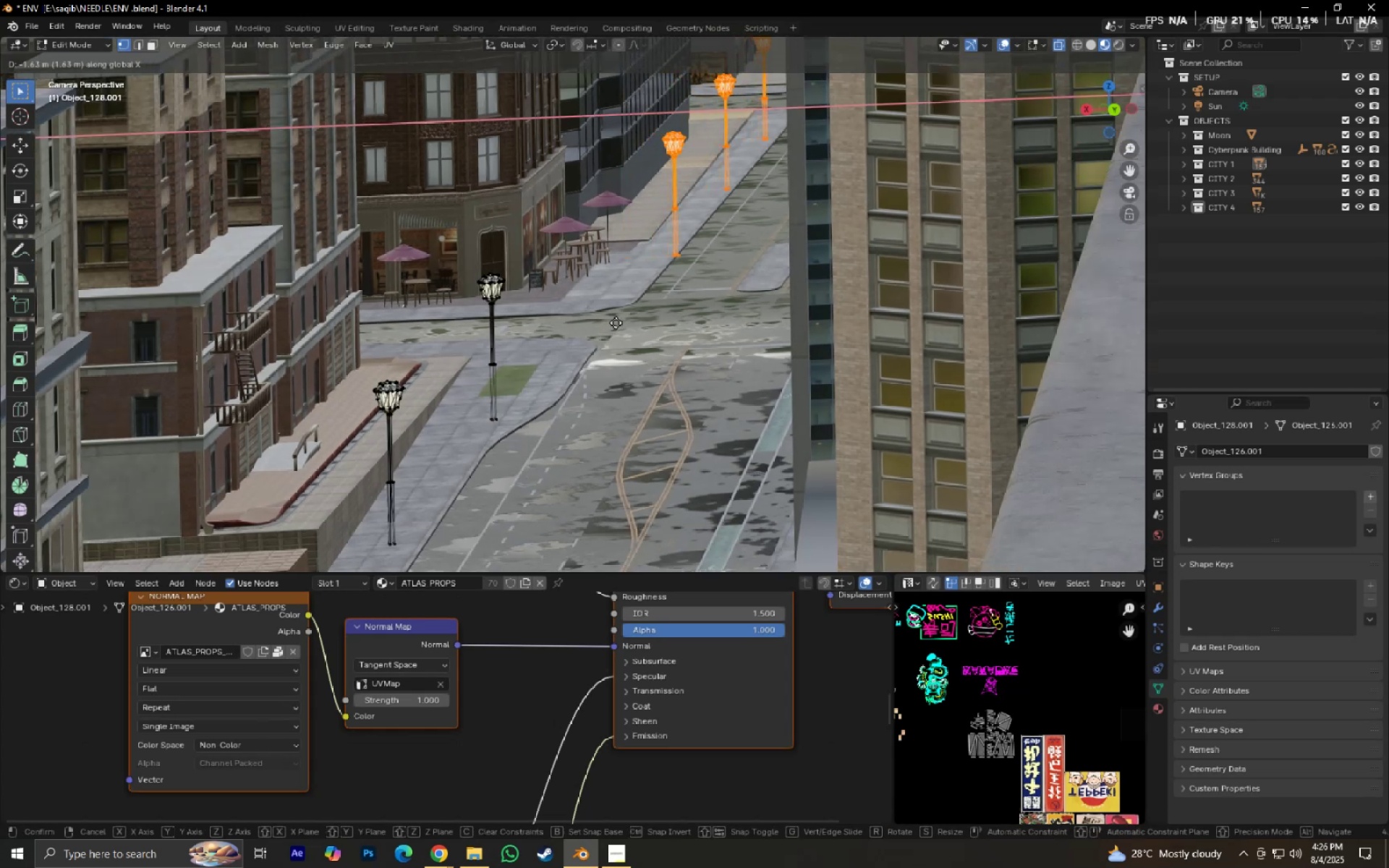 
left_click([613, 322])
 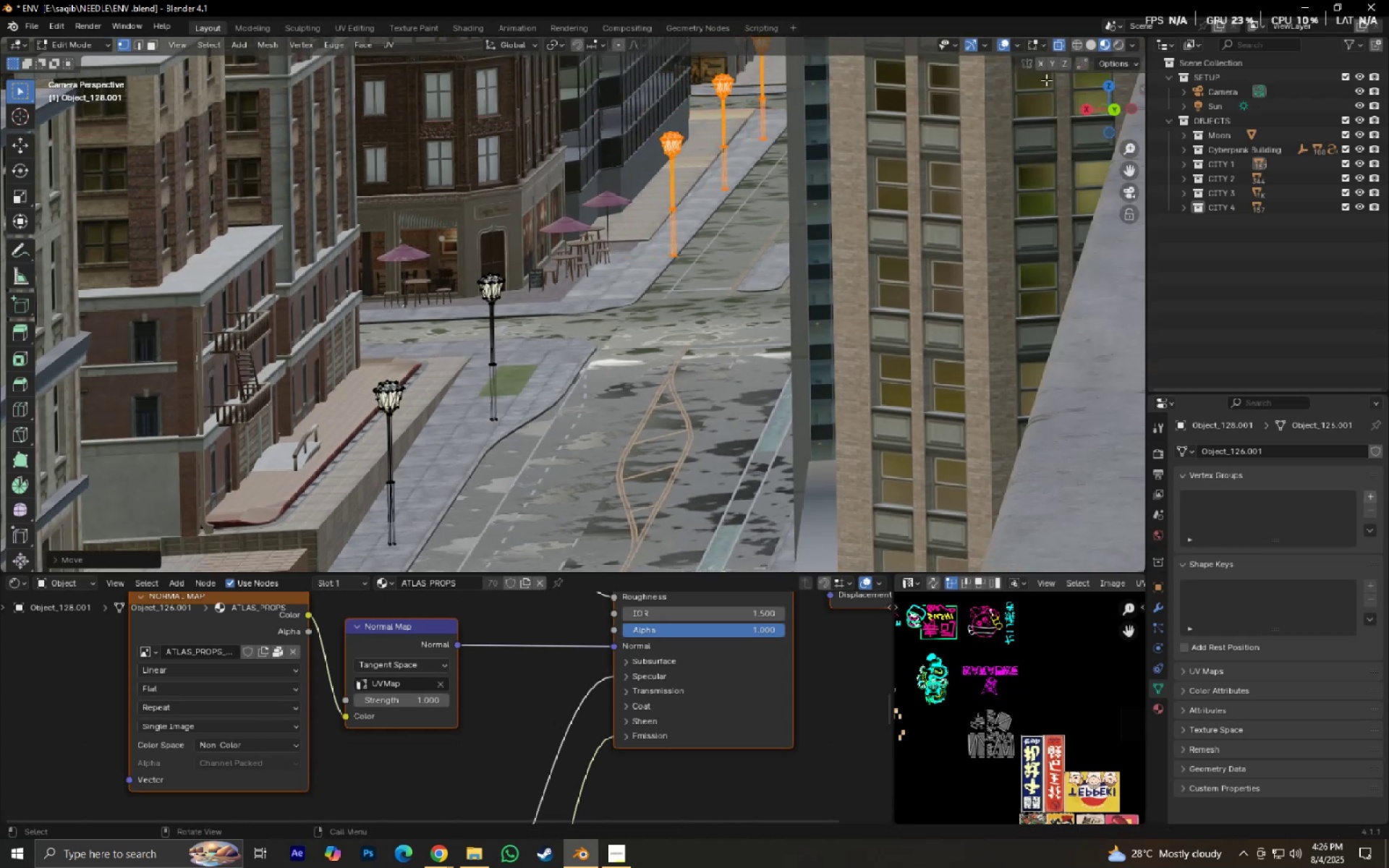 
hold_key(key=ShiftLeft, duration=0.3)
 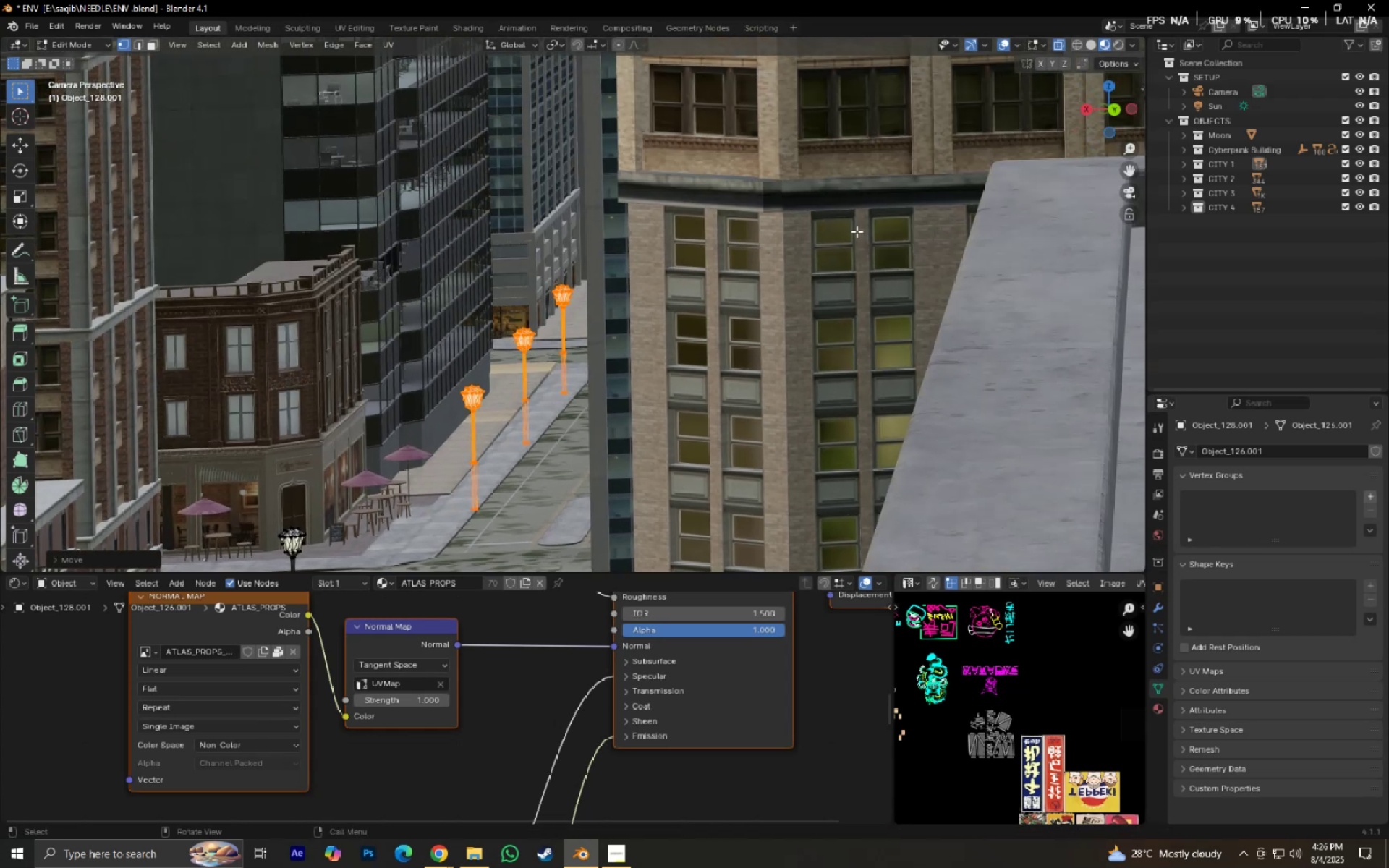 
scroll: coordinate [893, 264], scroll_direction: up, amount: 2.0
 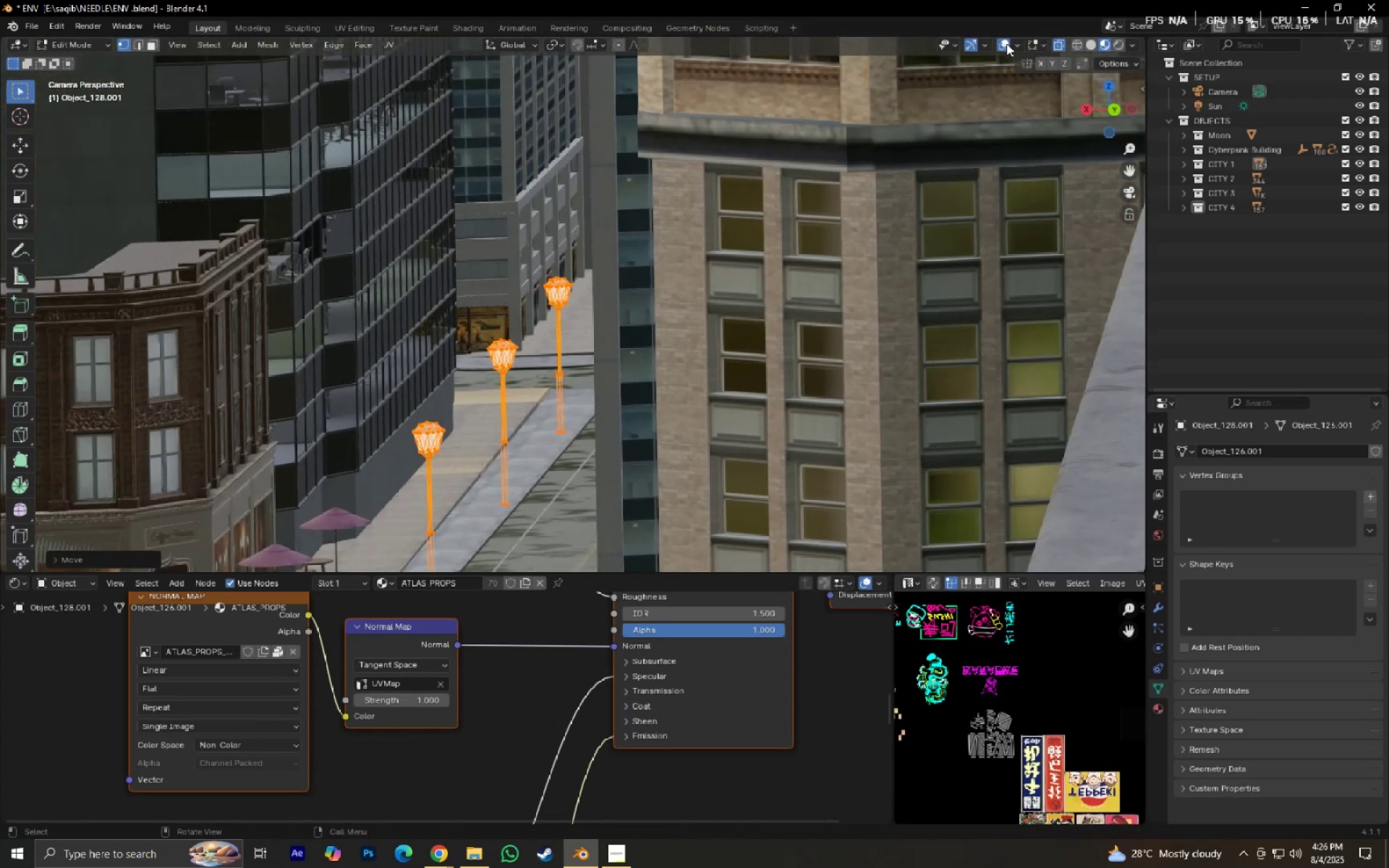 
left_click([1005, 43])
 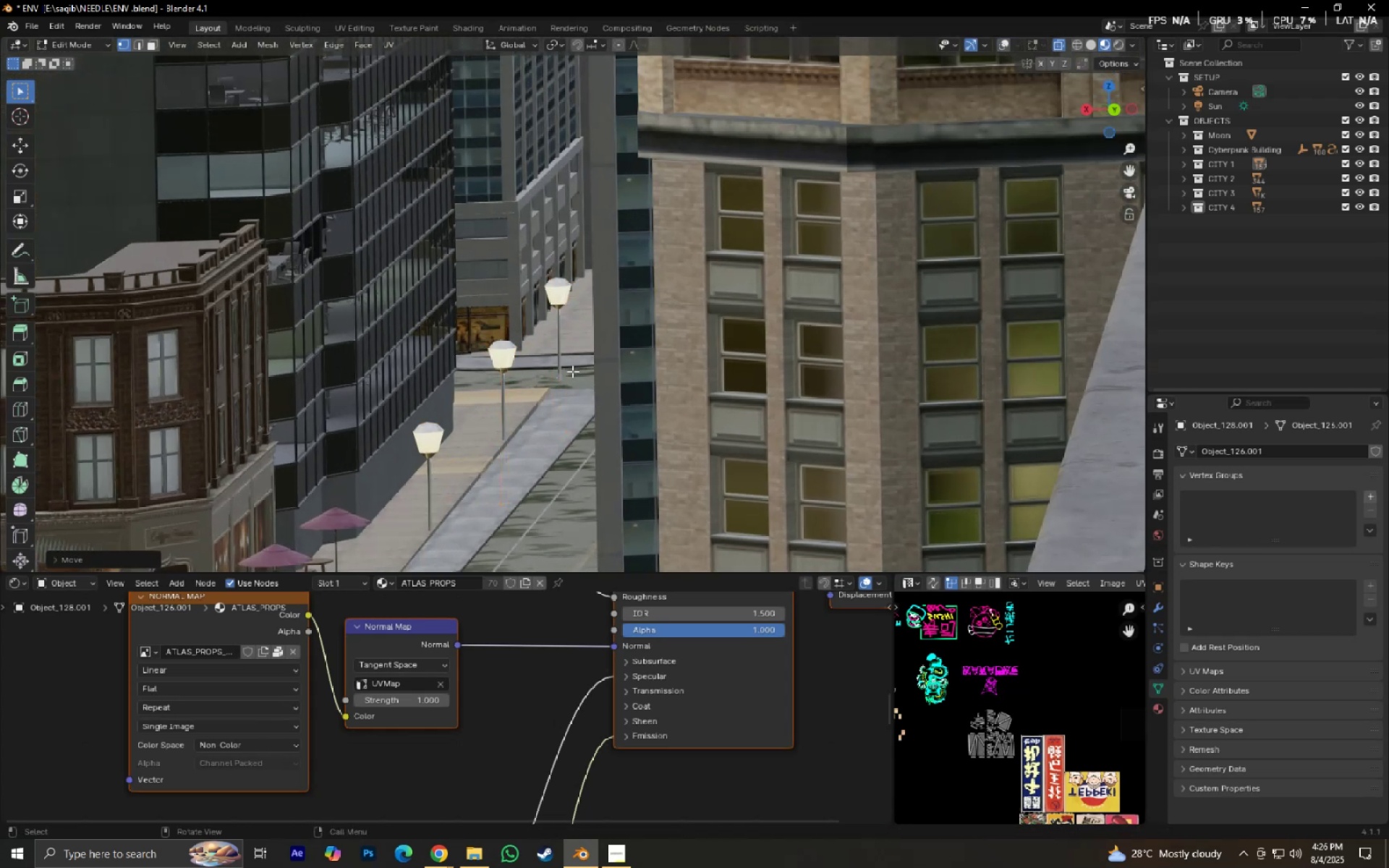 
scroll: coordinate [591, 399], scroll_direction: up, amount: 1.0
 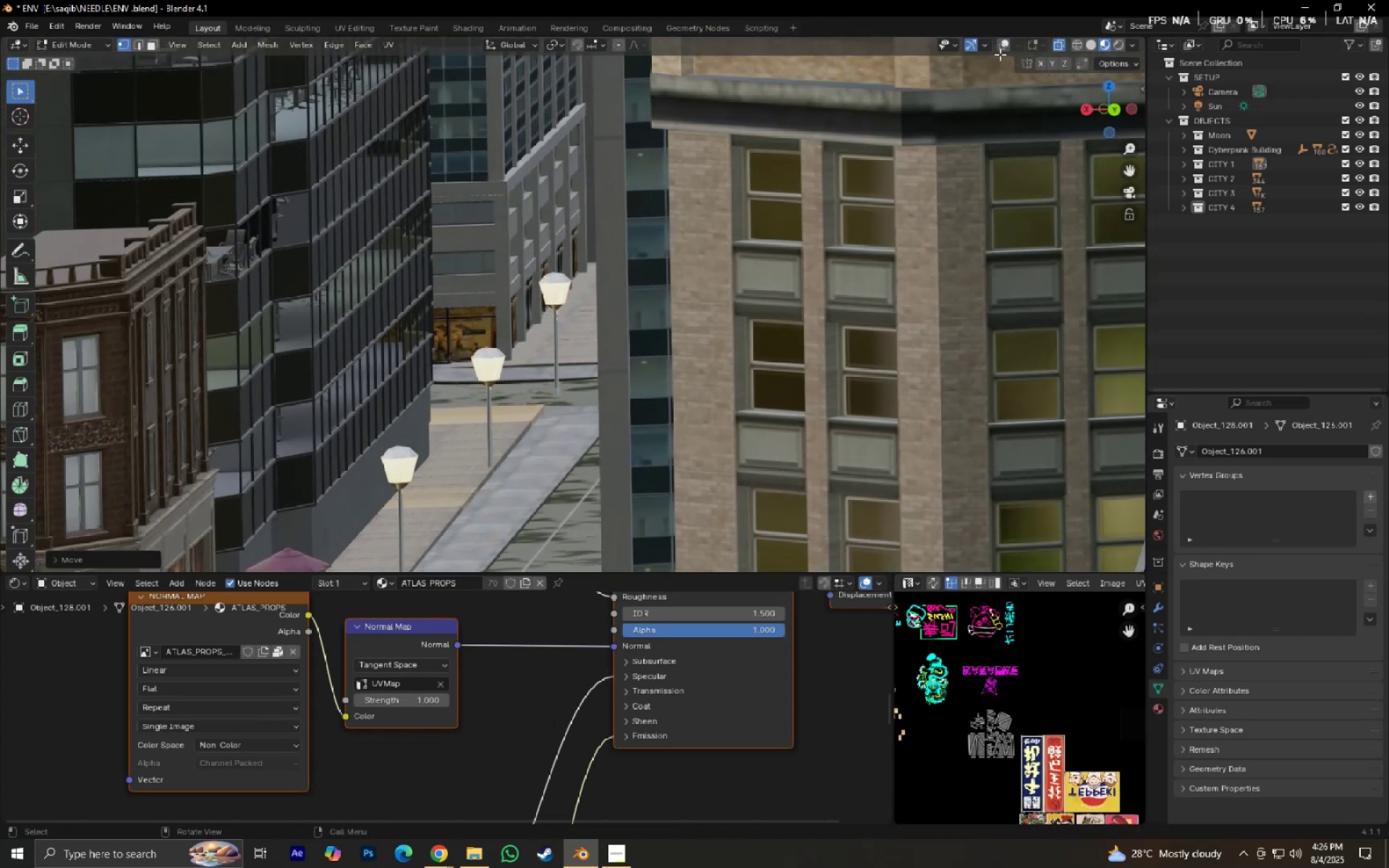 
left_click([1000, 52])
 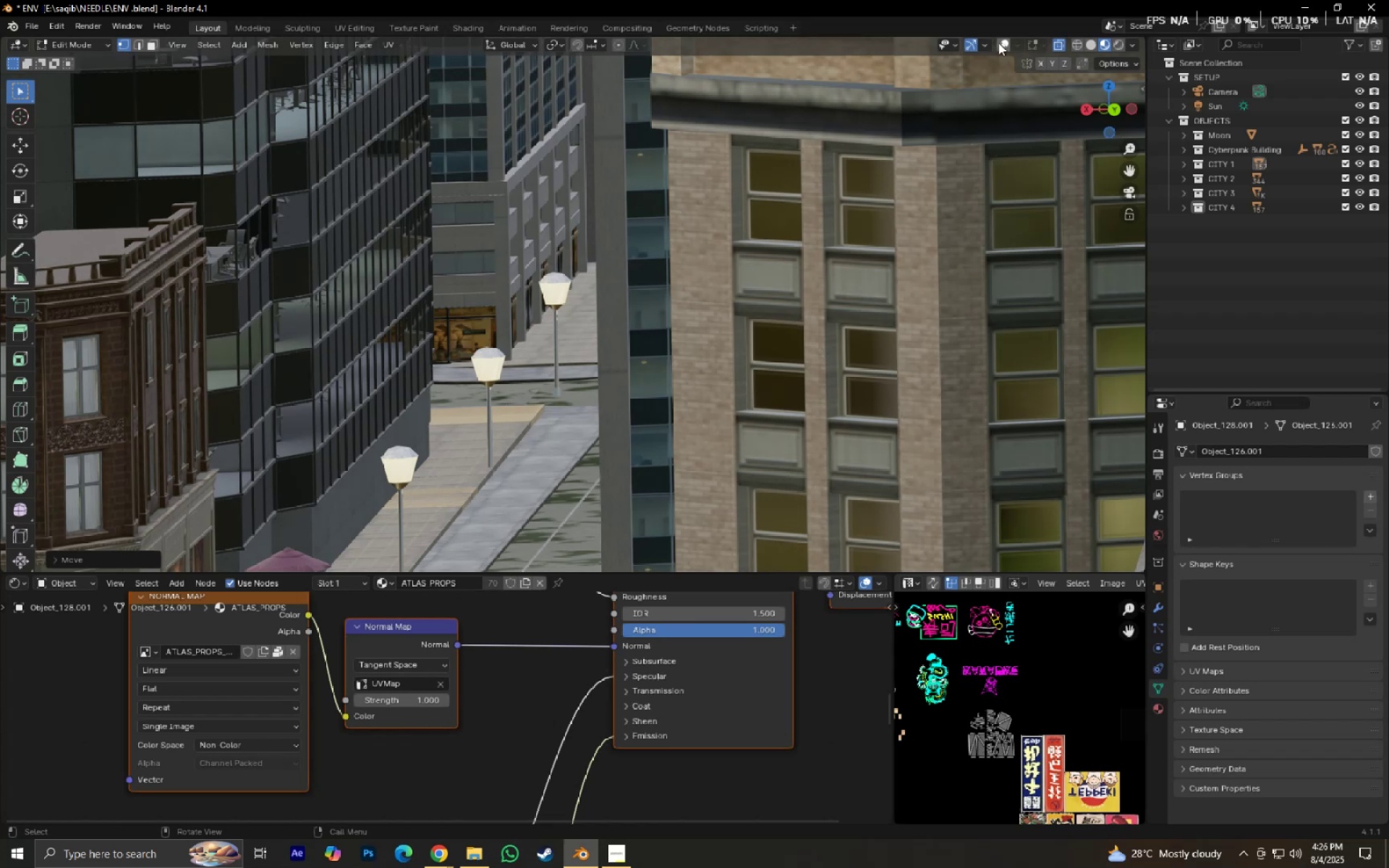 
left_click([998, 43])
 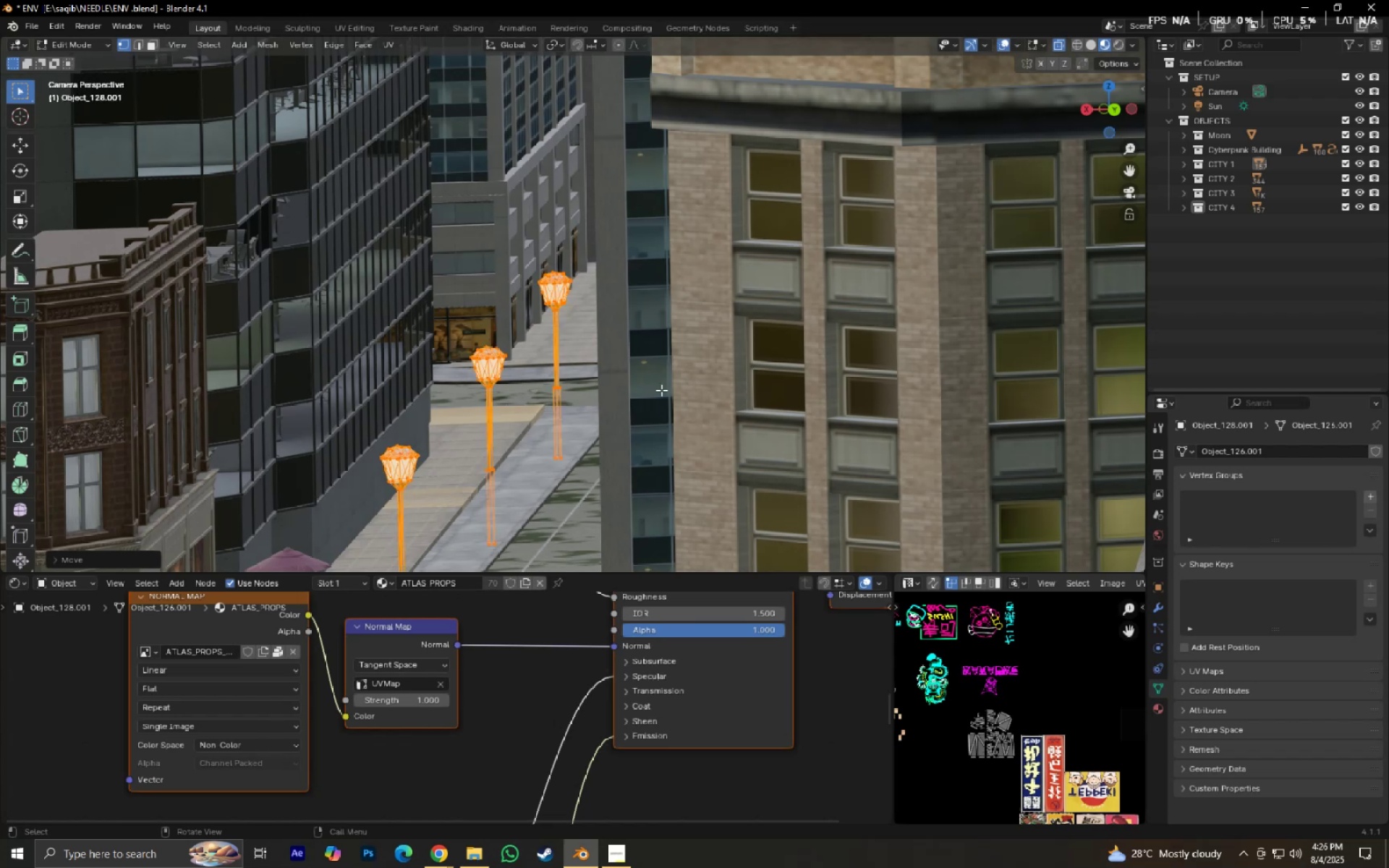 
scroll: coordinate [487, 329], scroll_direction: down, amount: 2.0
 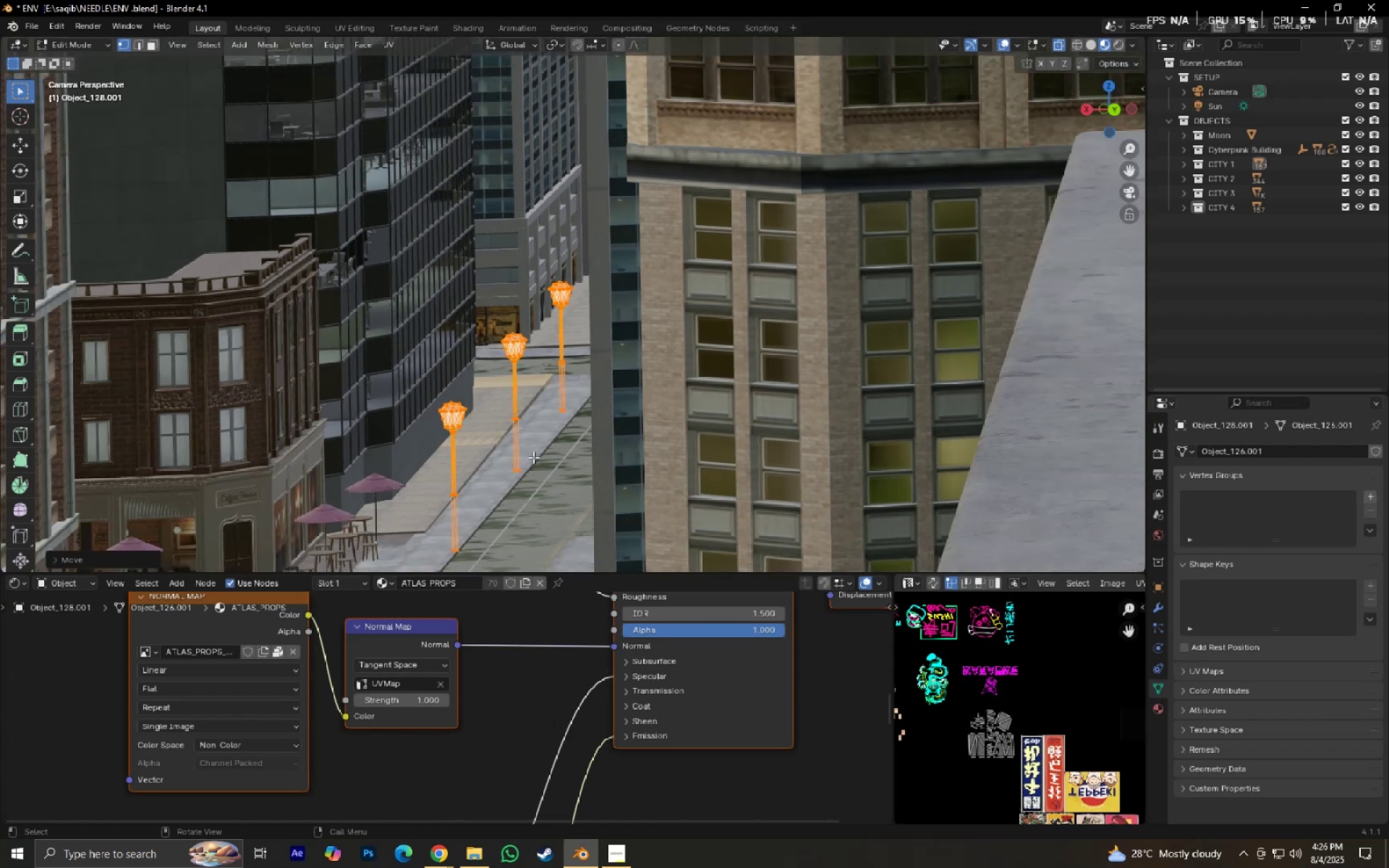 
type(gx)
 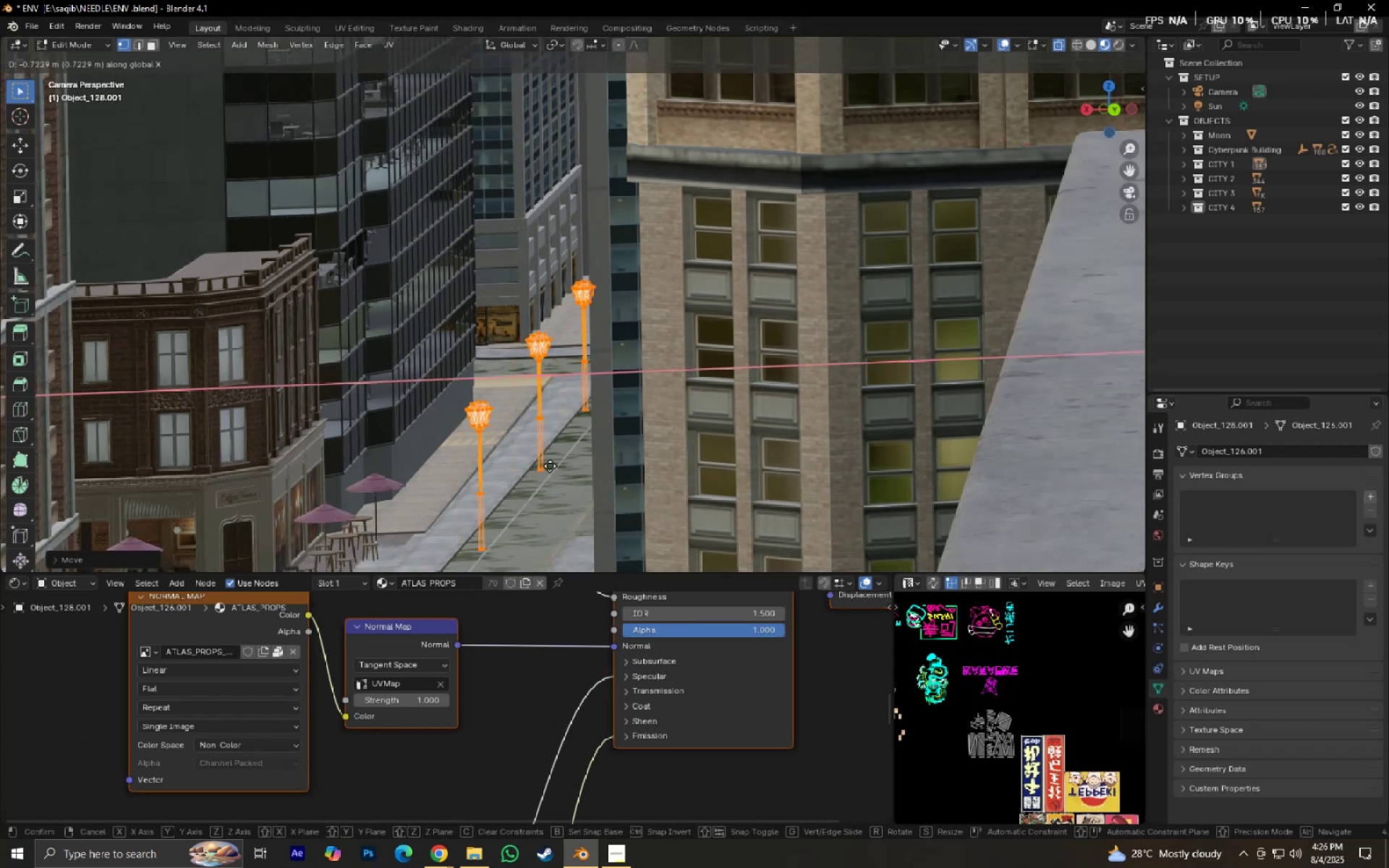 
left_click([550, 466])
 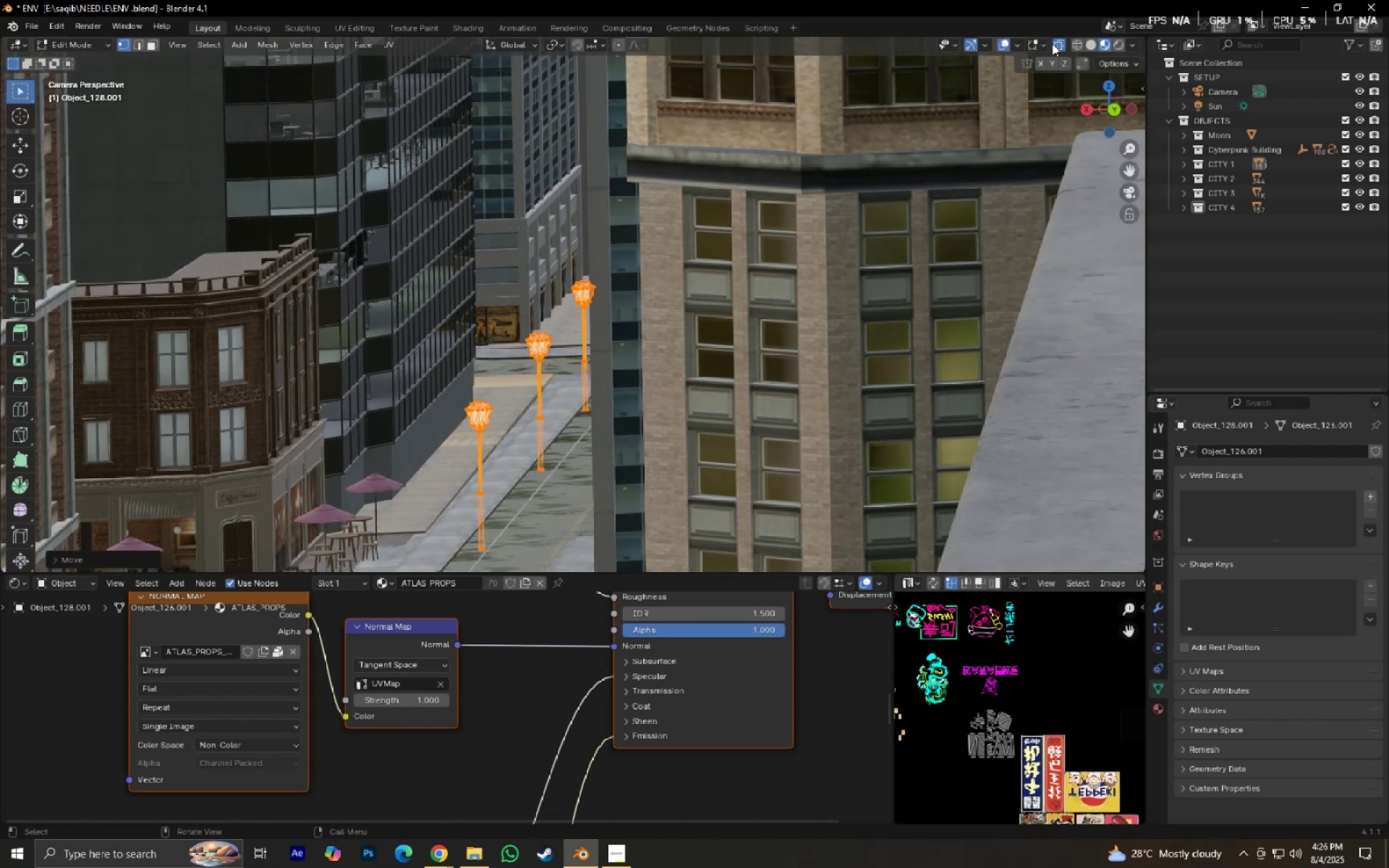 
left_click([1005, 42])
 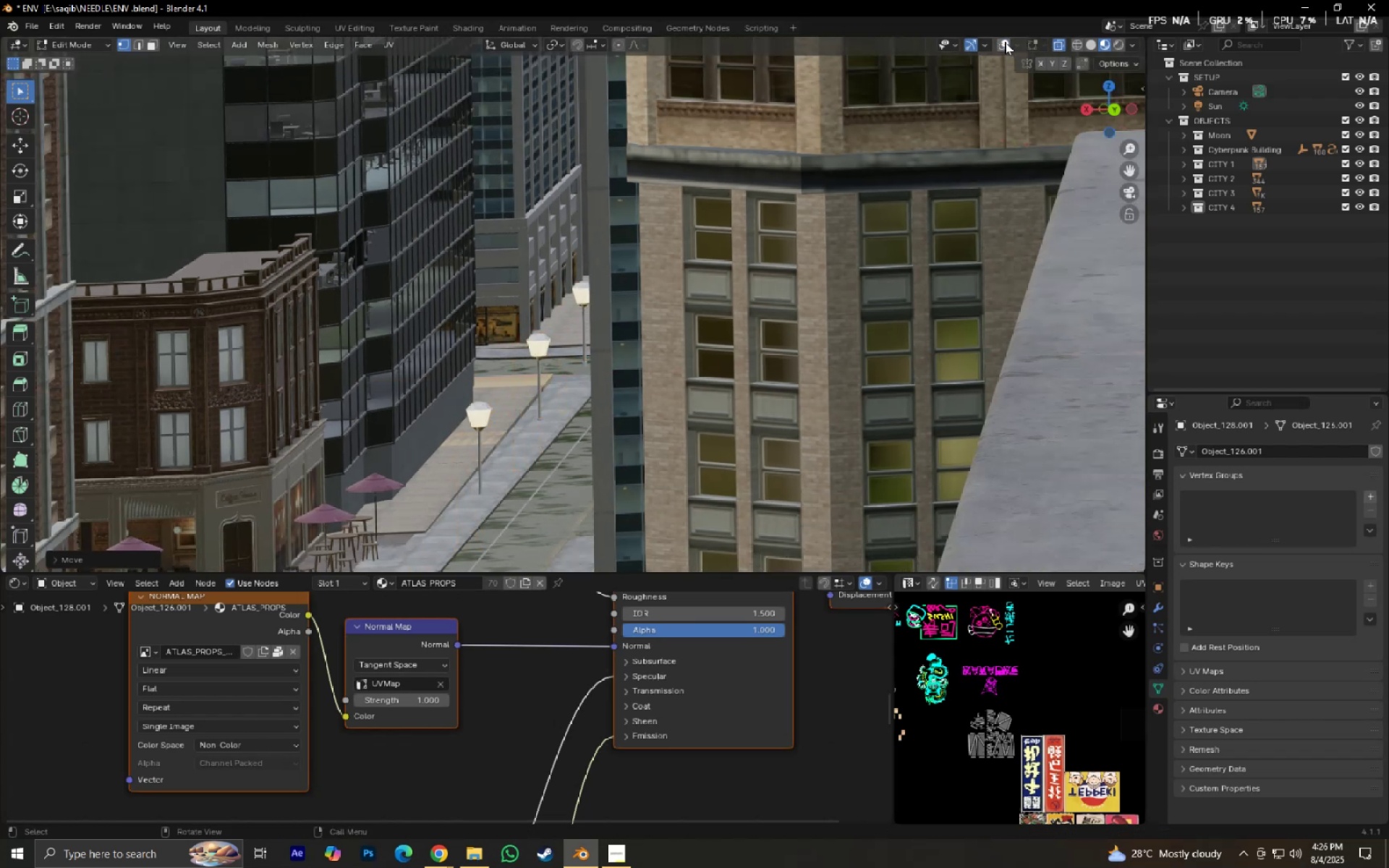 
left_click([1005, 42])
 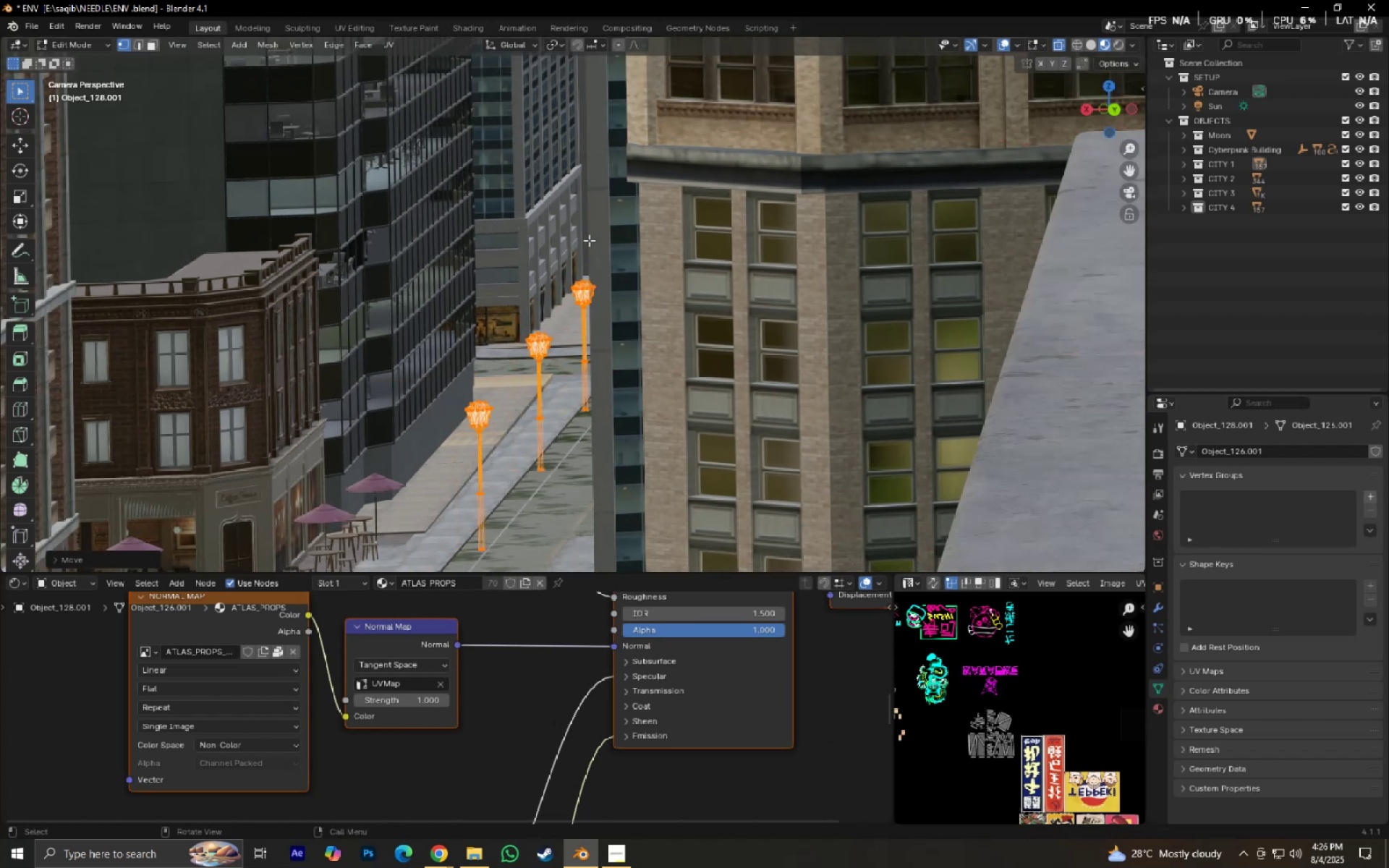 
left_click_drag(start_coordinate=[558, 247], to_coordinate=[651, 435])
 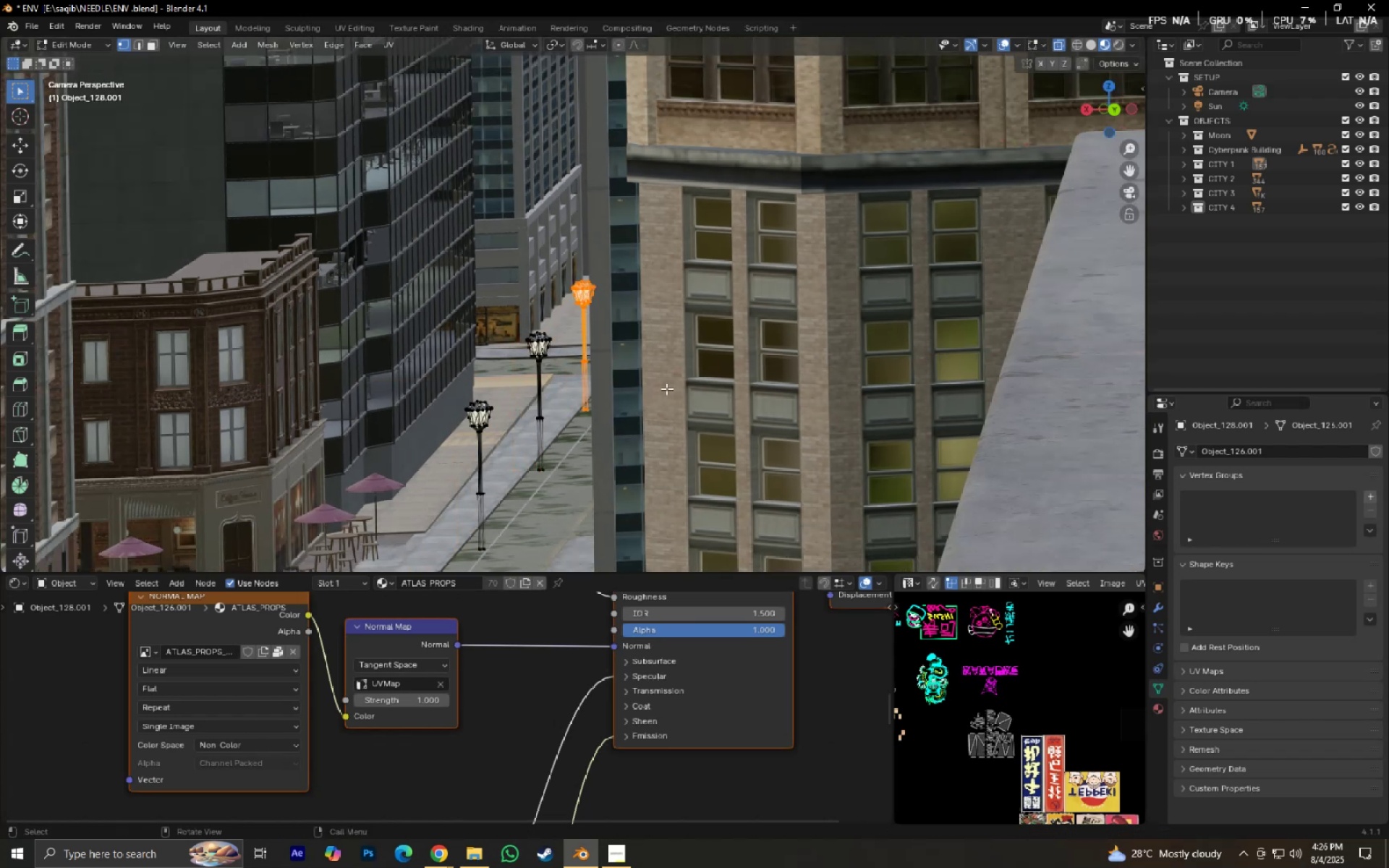 
key(X)
 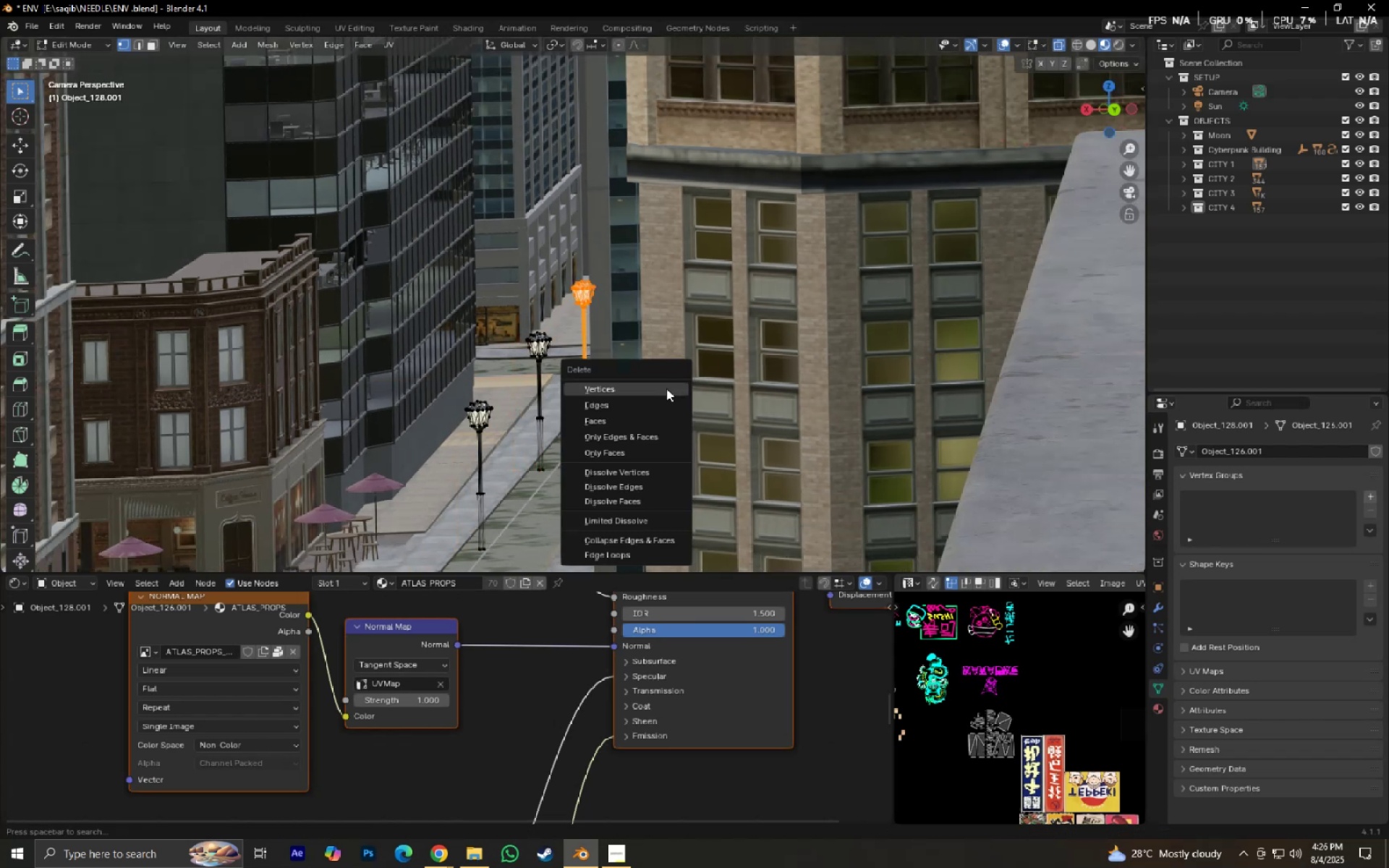 
left_click([666, 388])
 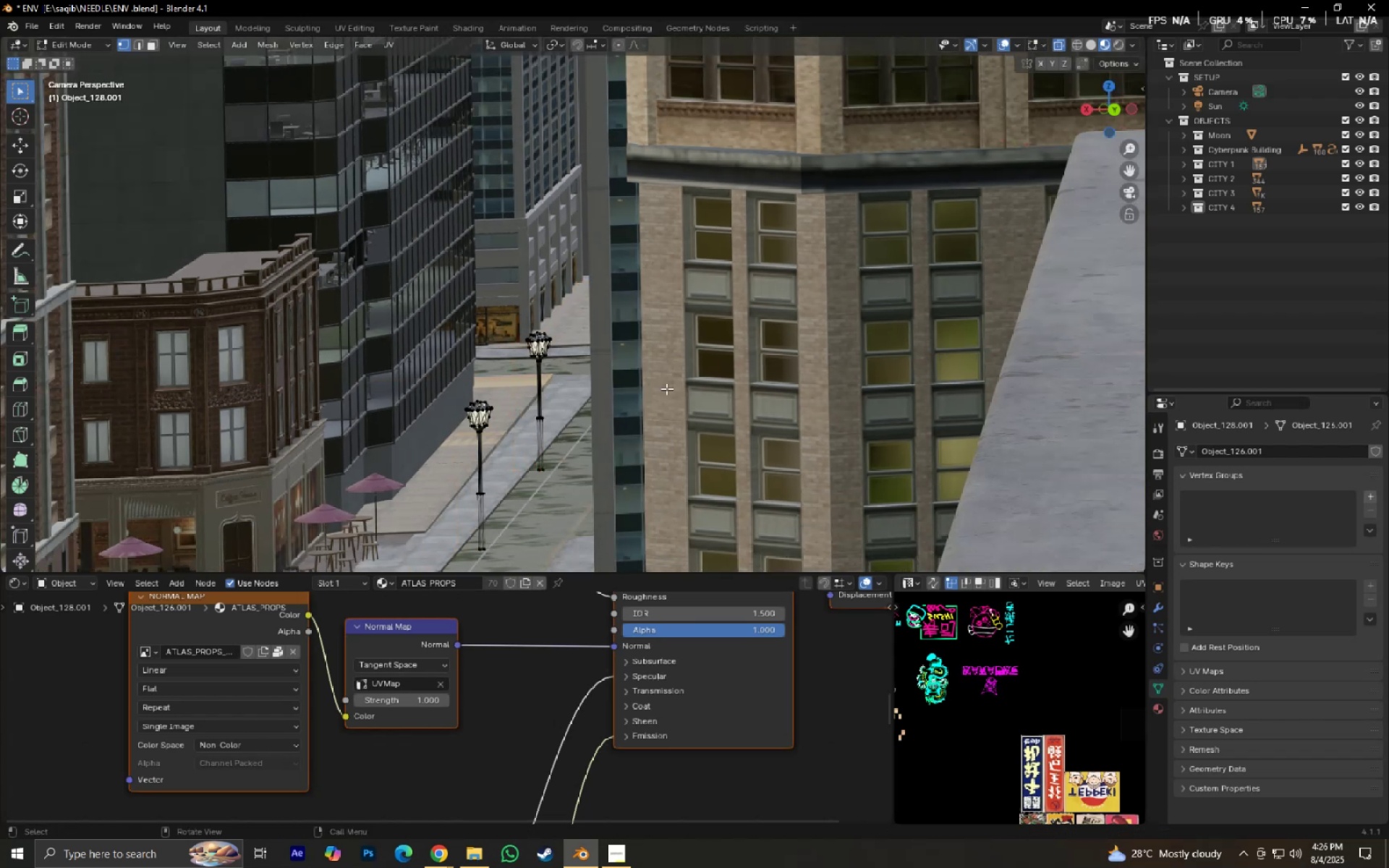 
scroll: coordinate [666, 388], scroll_direction: down, amount: 2.0
 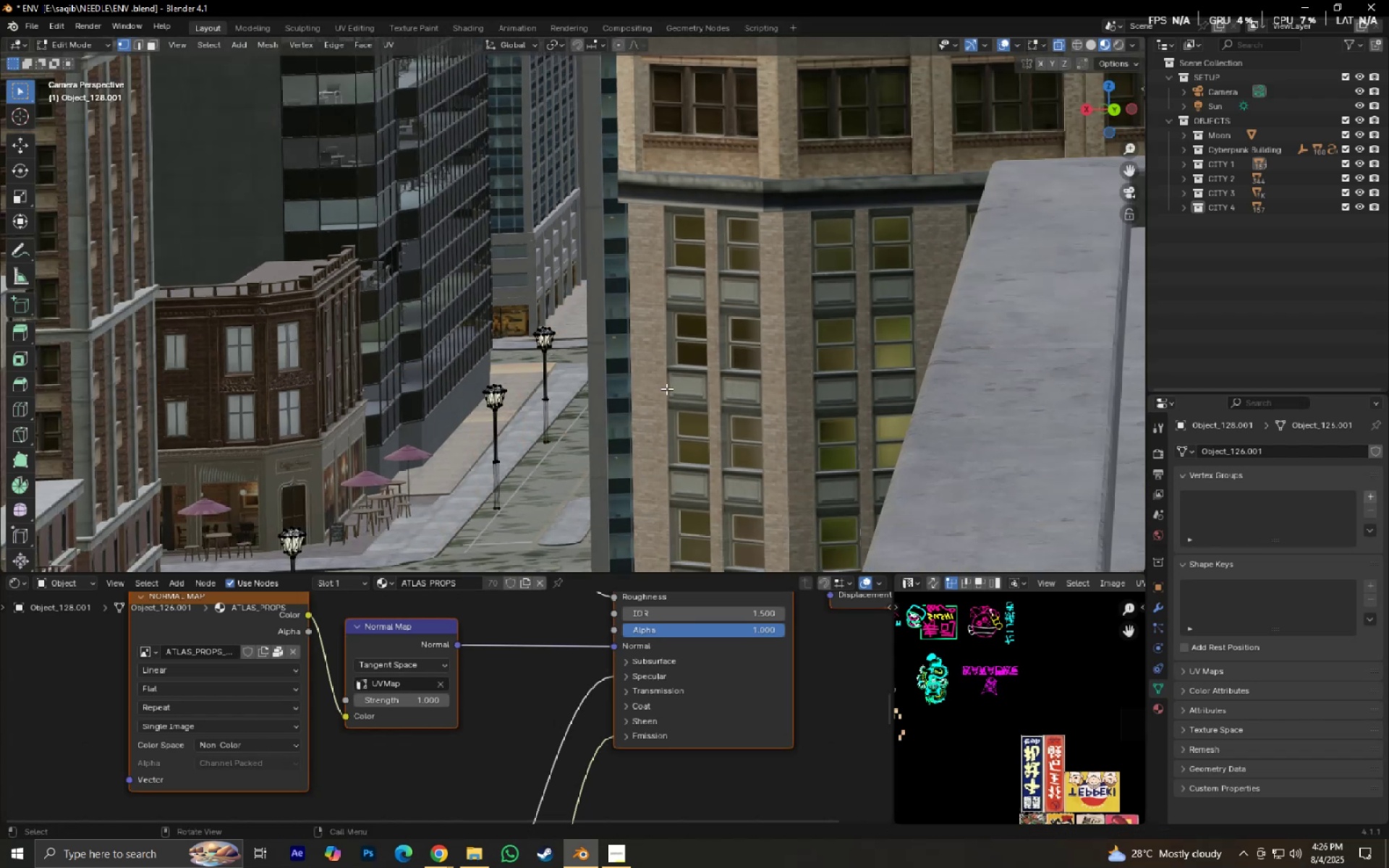 
key(Tab)
 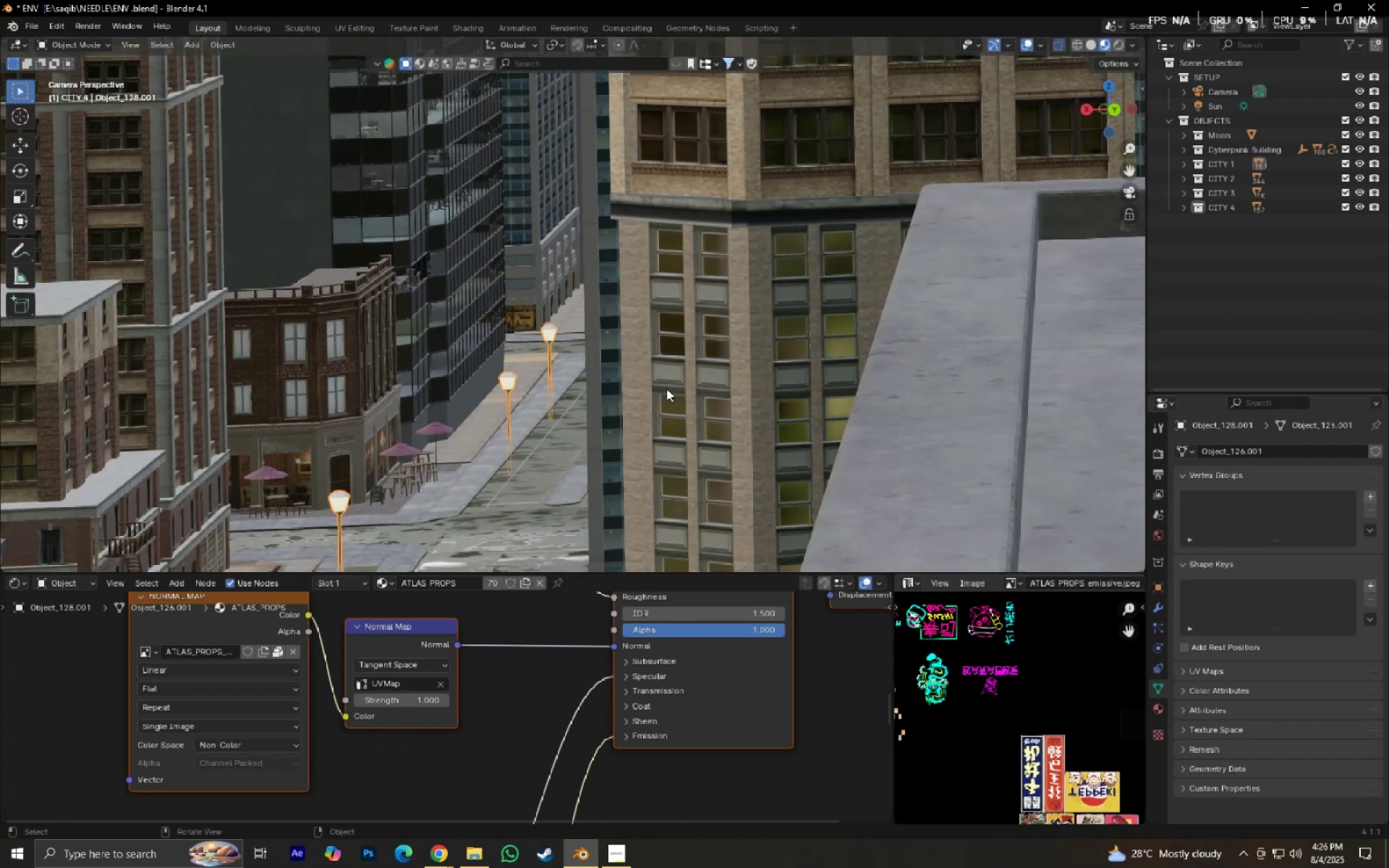 
key(Control+ControlLeft)
 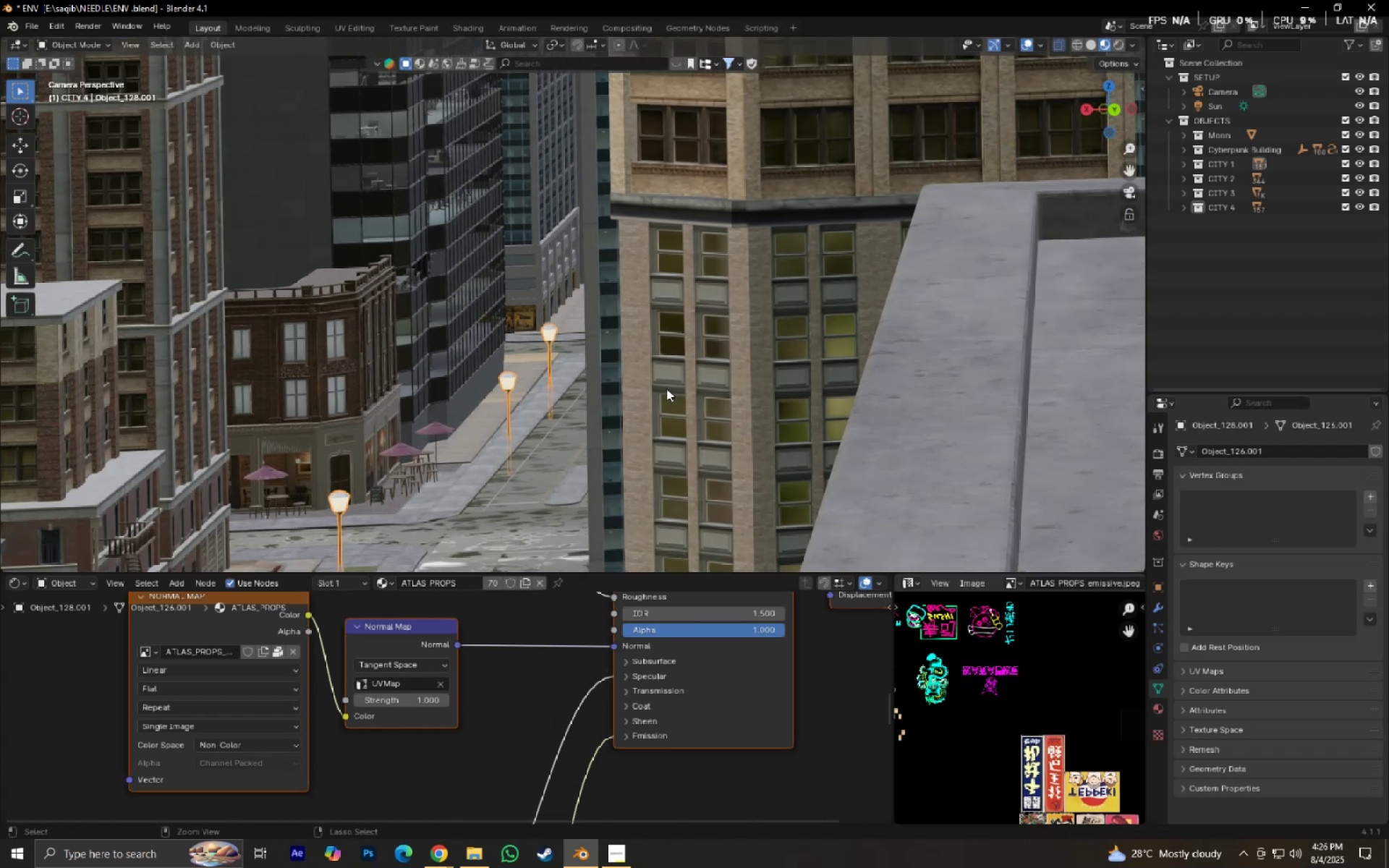 
key(Control+S)
 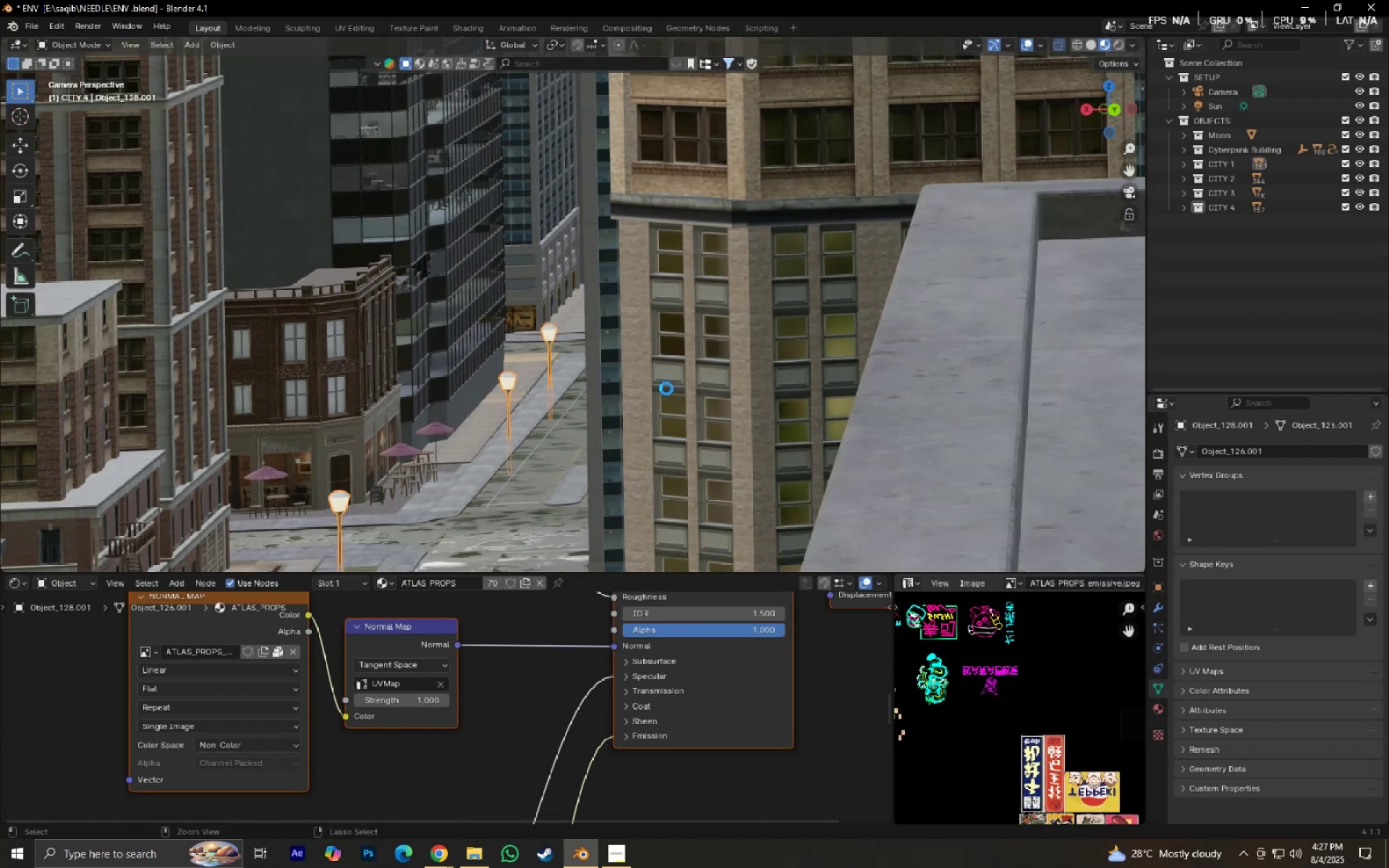 
scroll: coordinate [695, 425], scroll_direction: down, amount: 10.0
 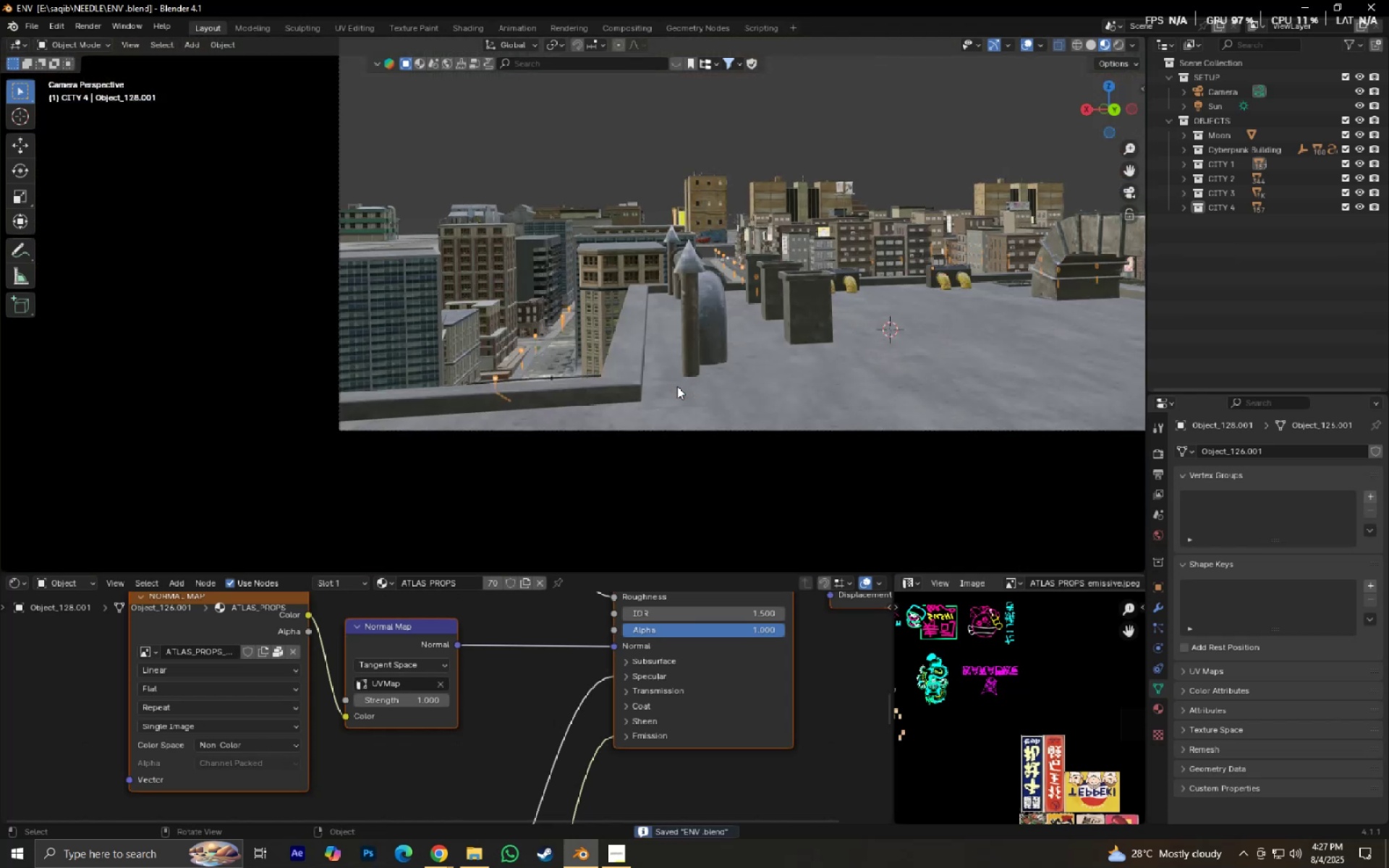 
hold_key(key=ShiftLeft, duration=0.42)
 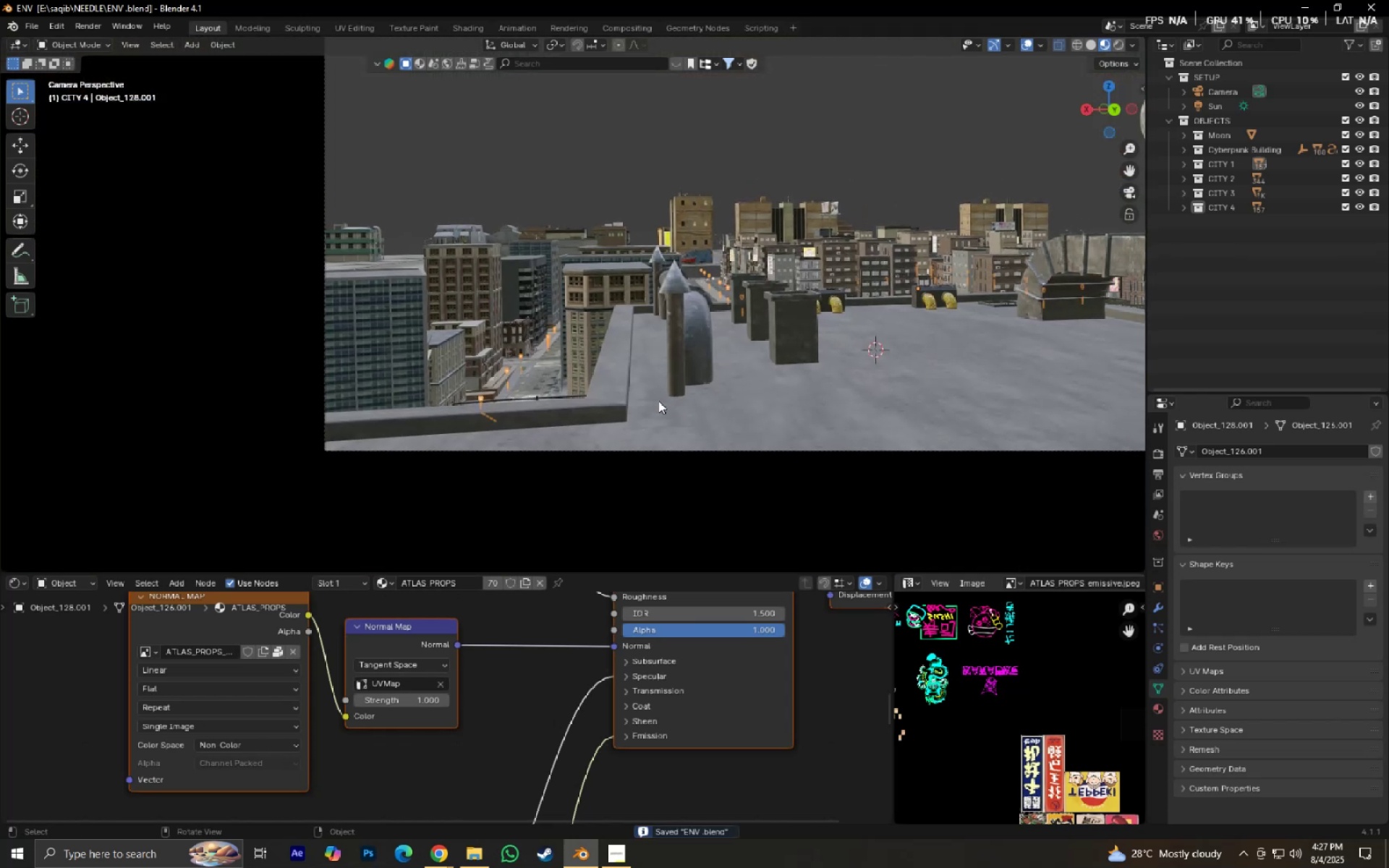 
scroll: coordinate [660, 401], scroll_direction: up, amount: 3.0
 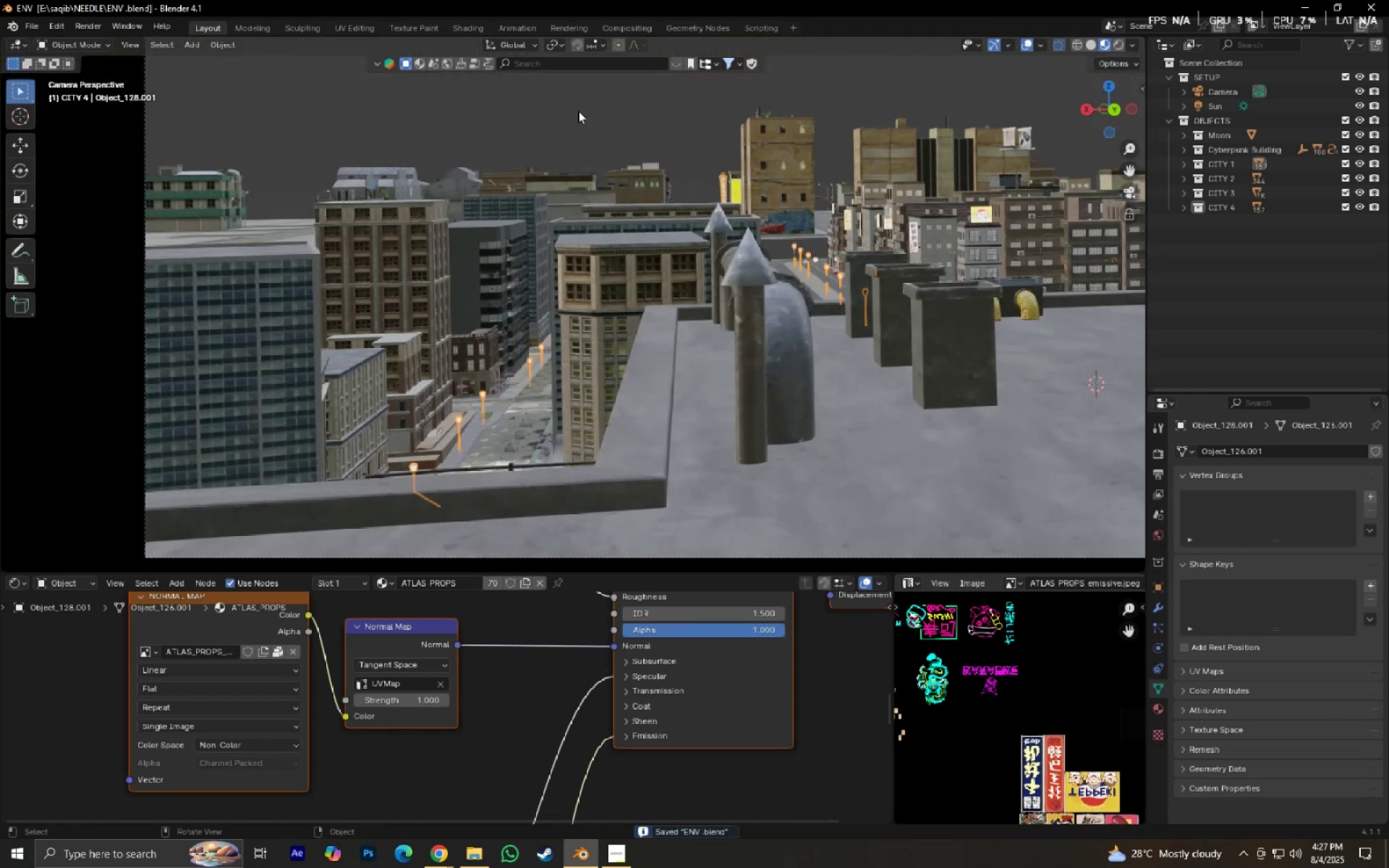 
left_click([578, 106])
 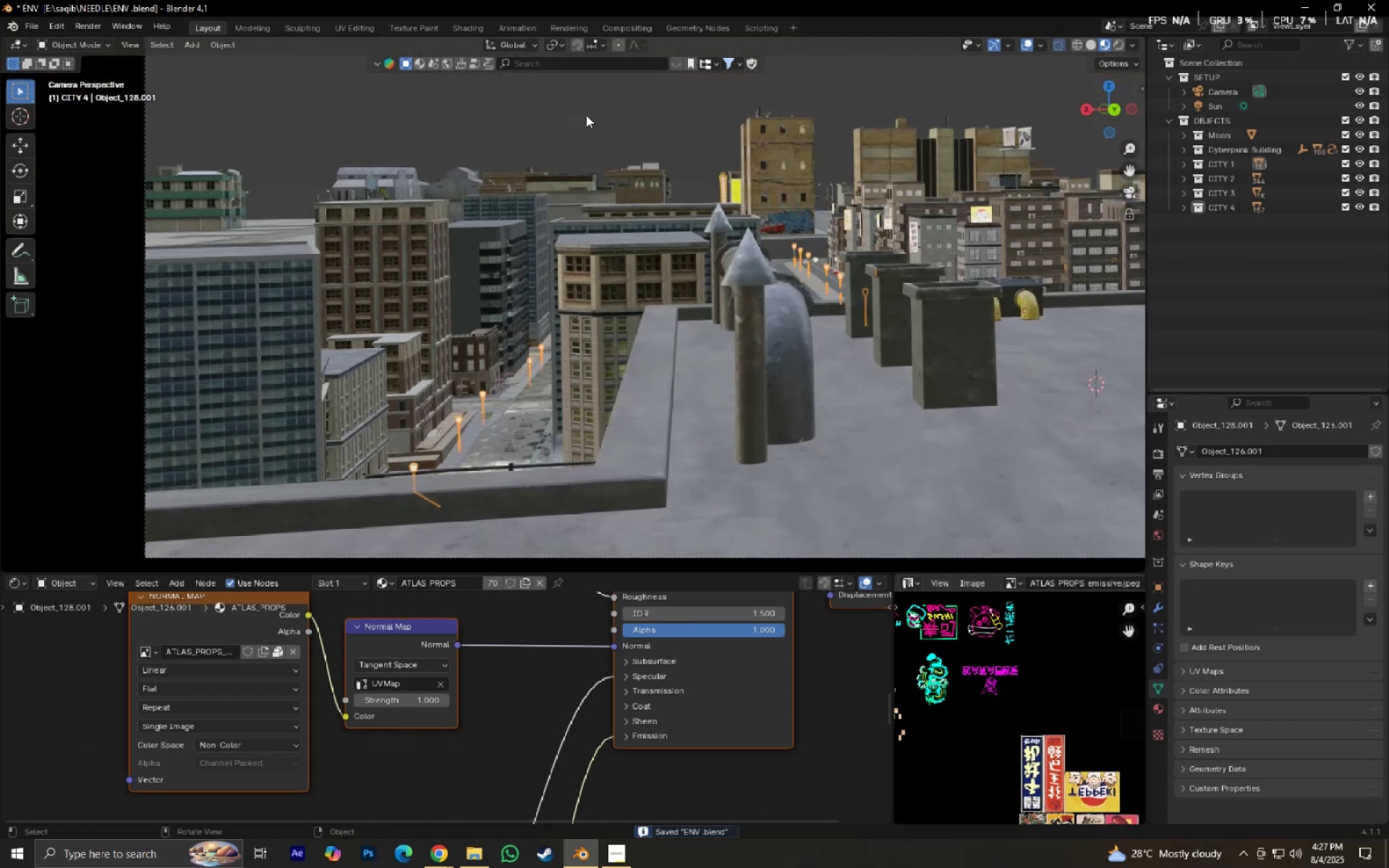 
hold_key(key=ShiftLeft, duration=0.58)
 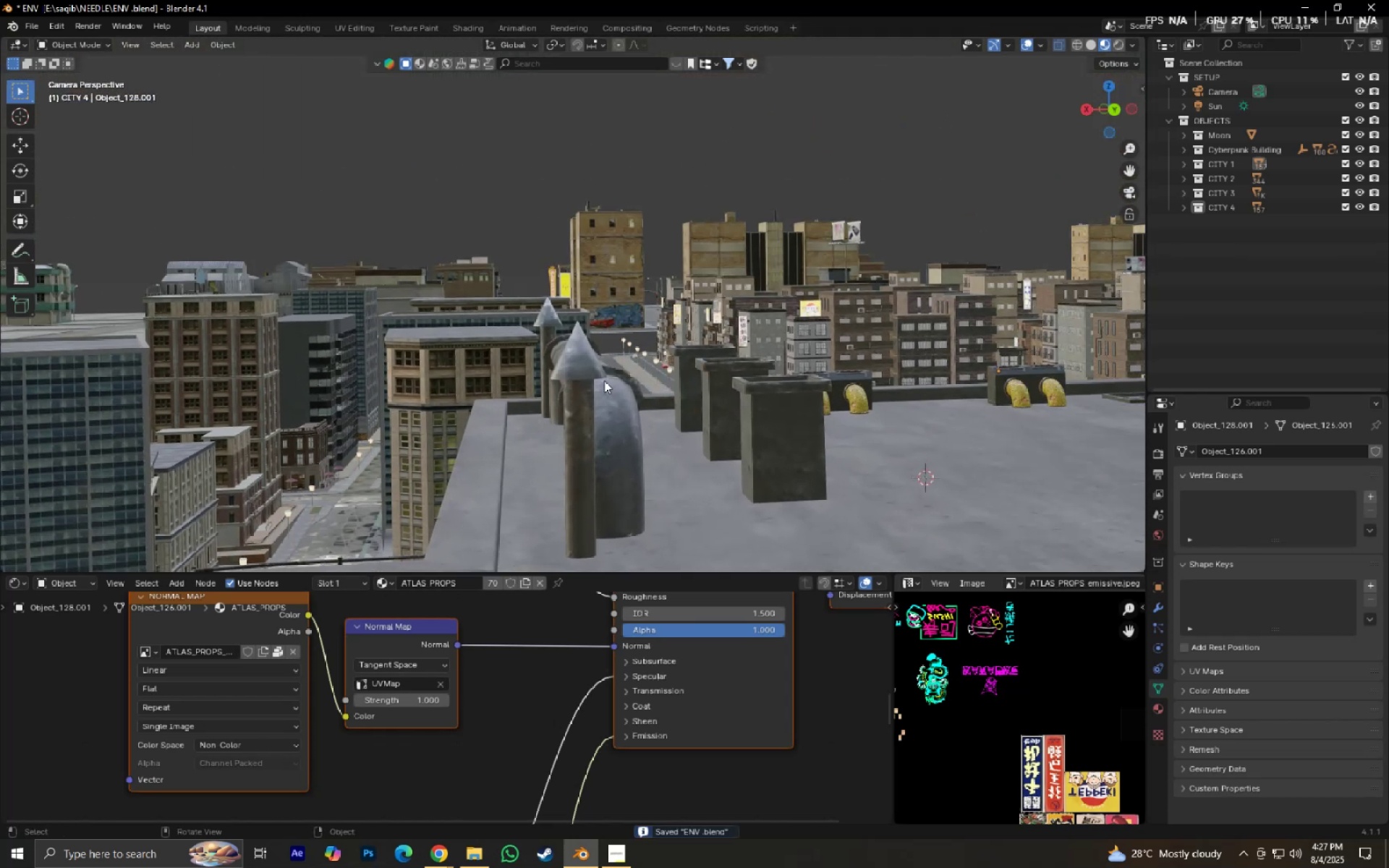 
hold_key(key=ShiftLeft, duration=0.36)
 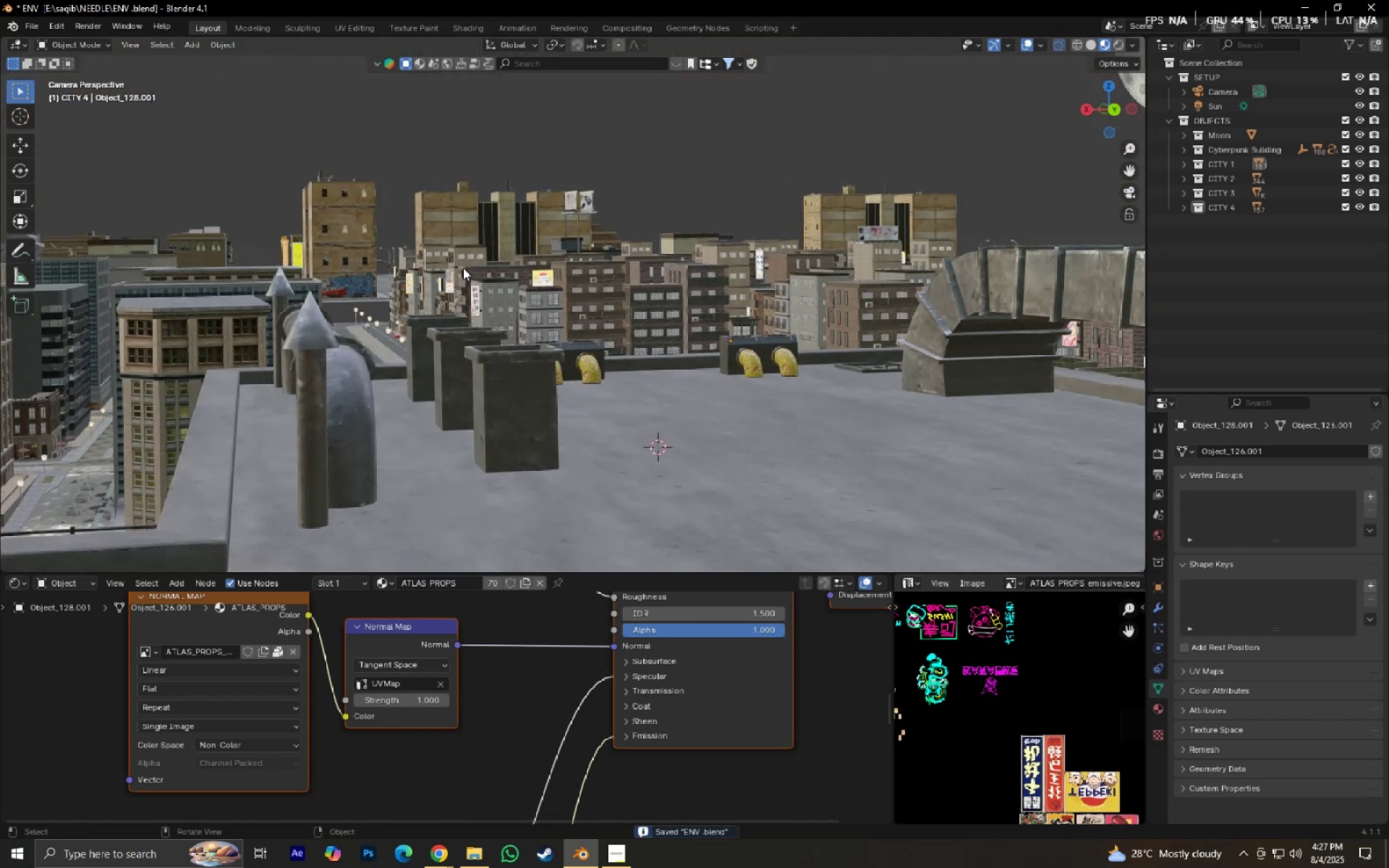 
hold_key(key=ShiftLeft, duration=0.39)
 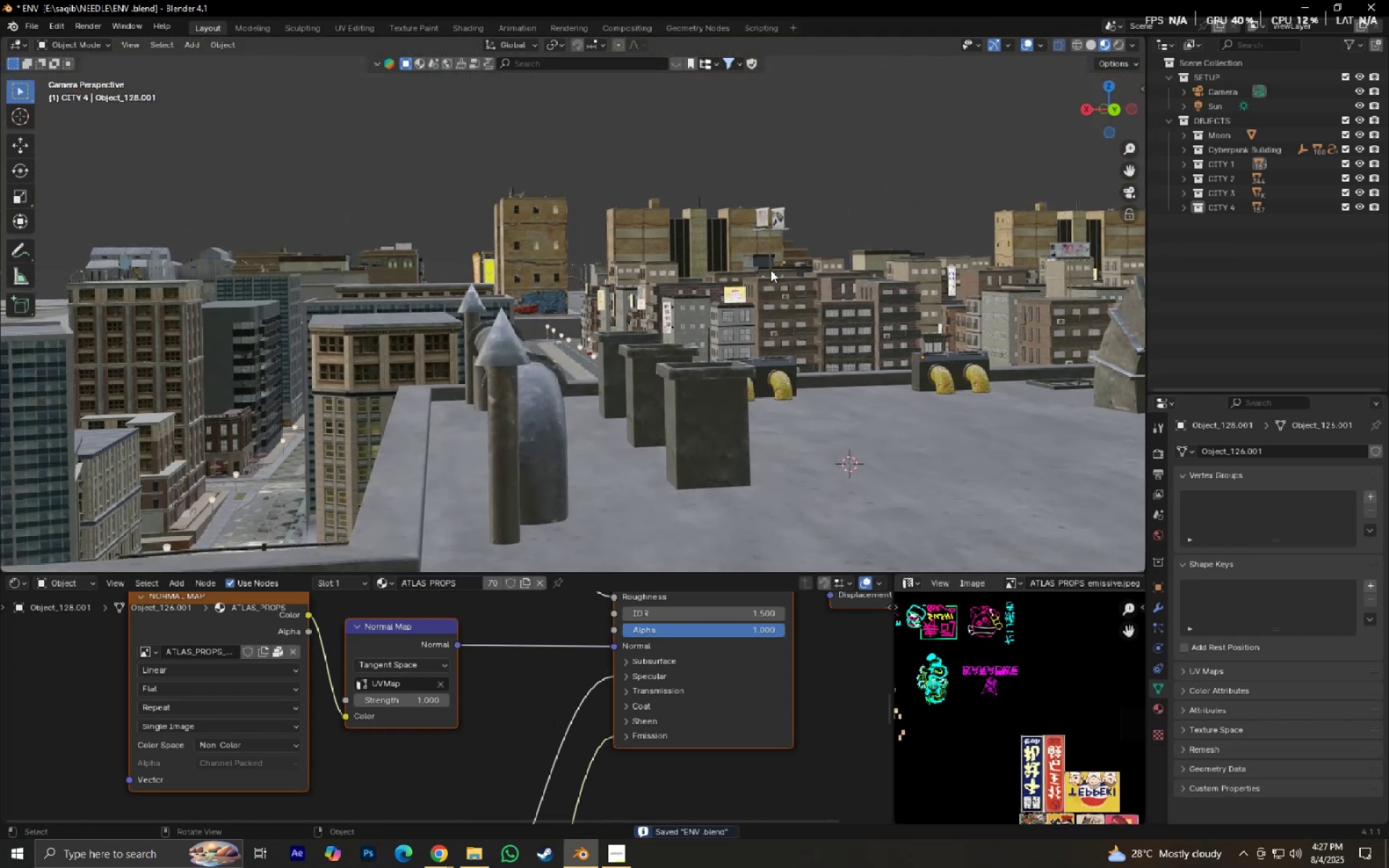 
scroll: coordinate [772, 273], scroll_direction: down, amount: 4.0
 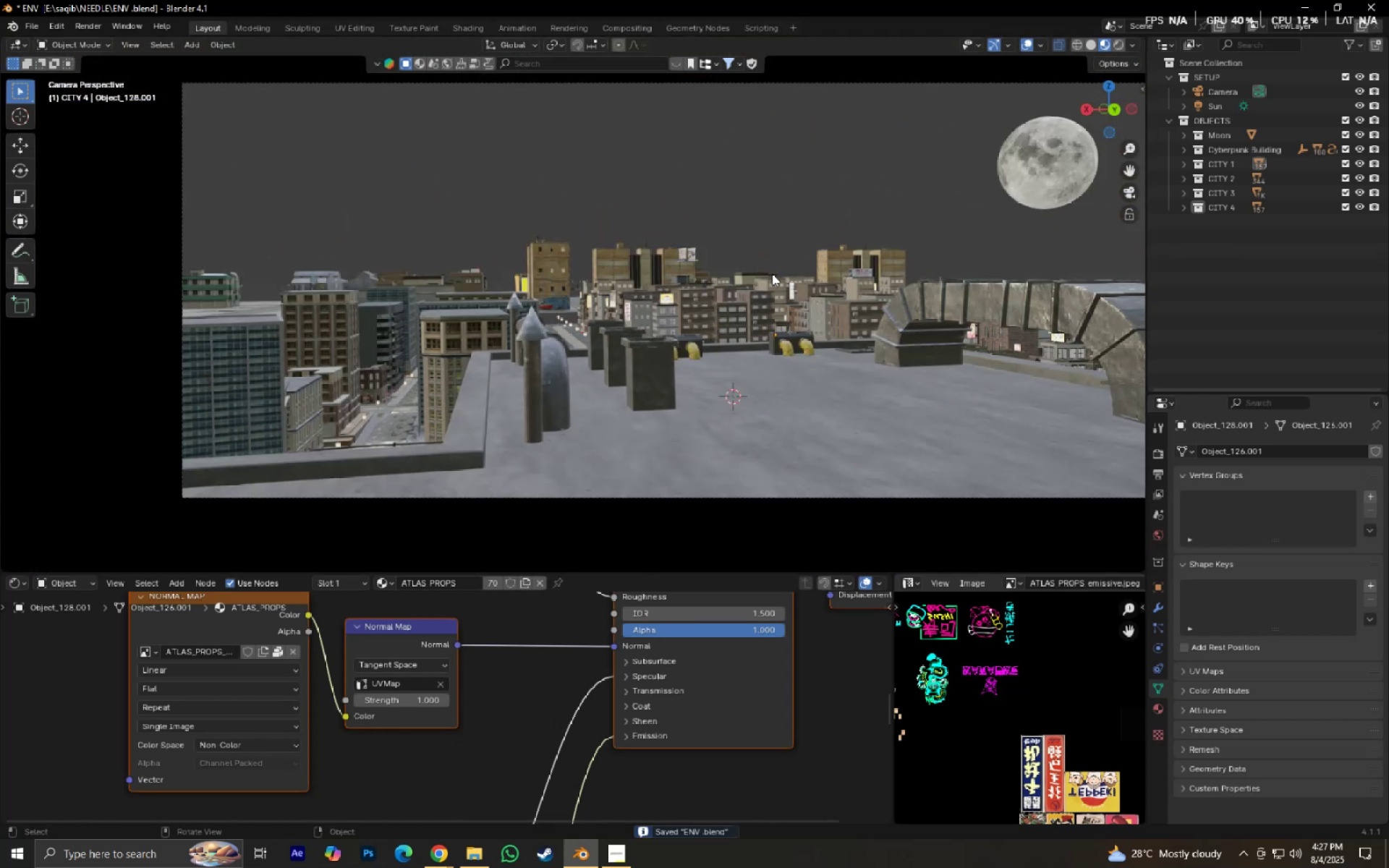 
hold_key(key=ShiftLeft, duration=0.47)
 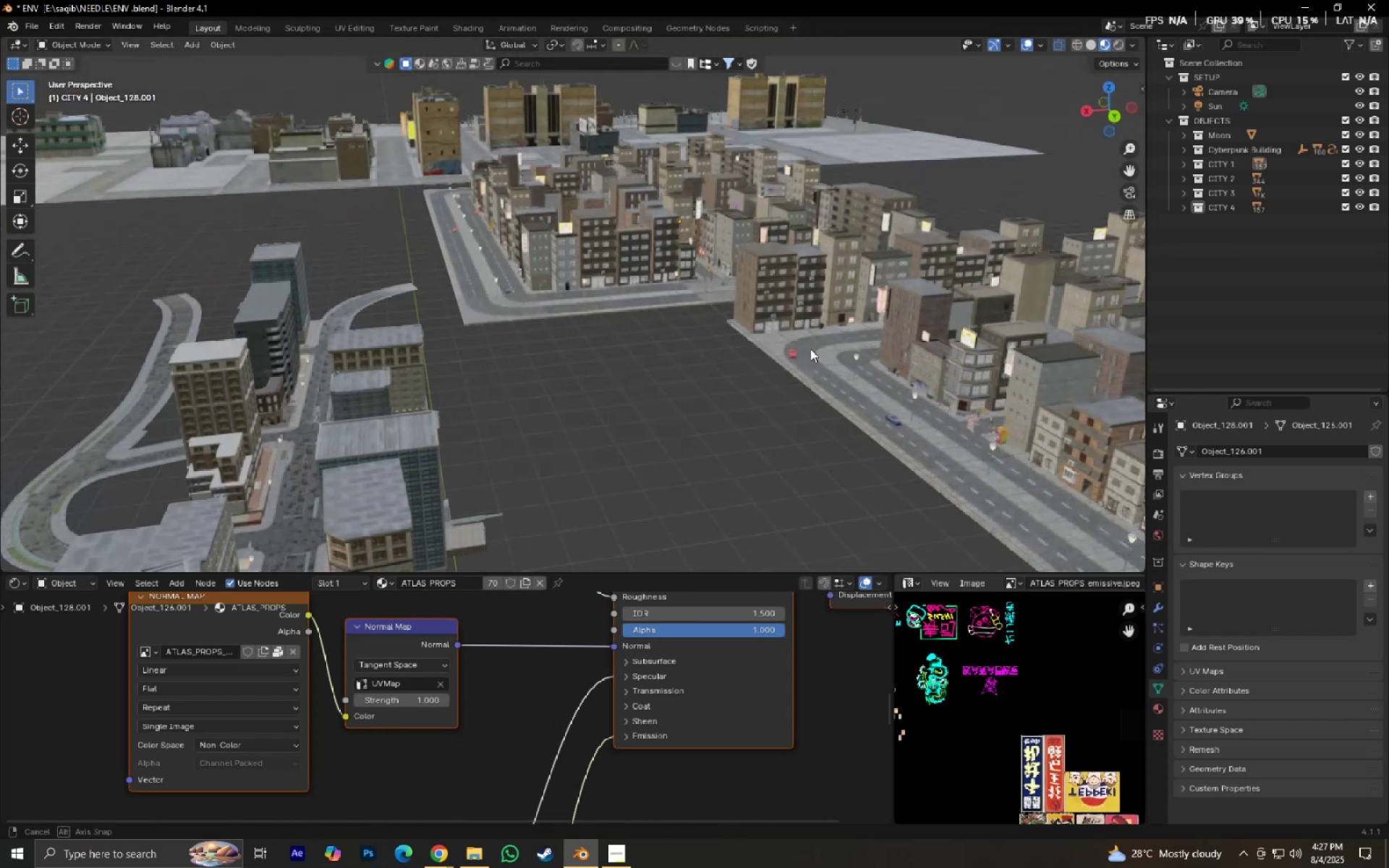 
scroll: coordinate [811, 349], scroll_direction: down, amount: 4.0
 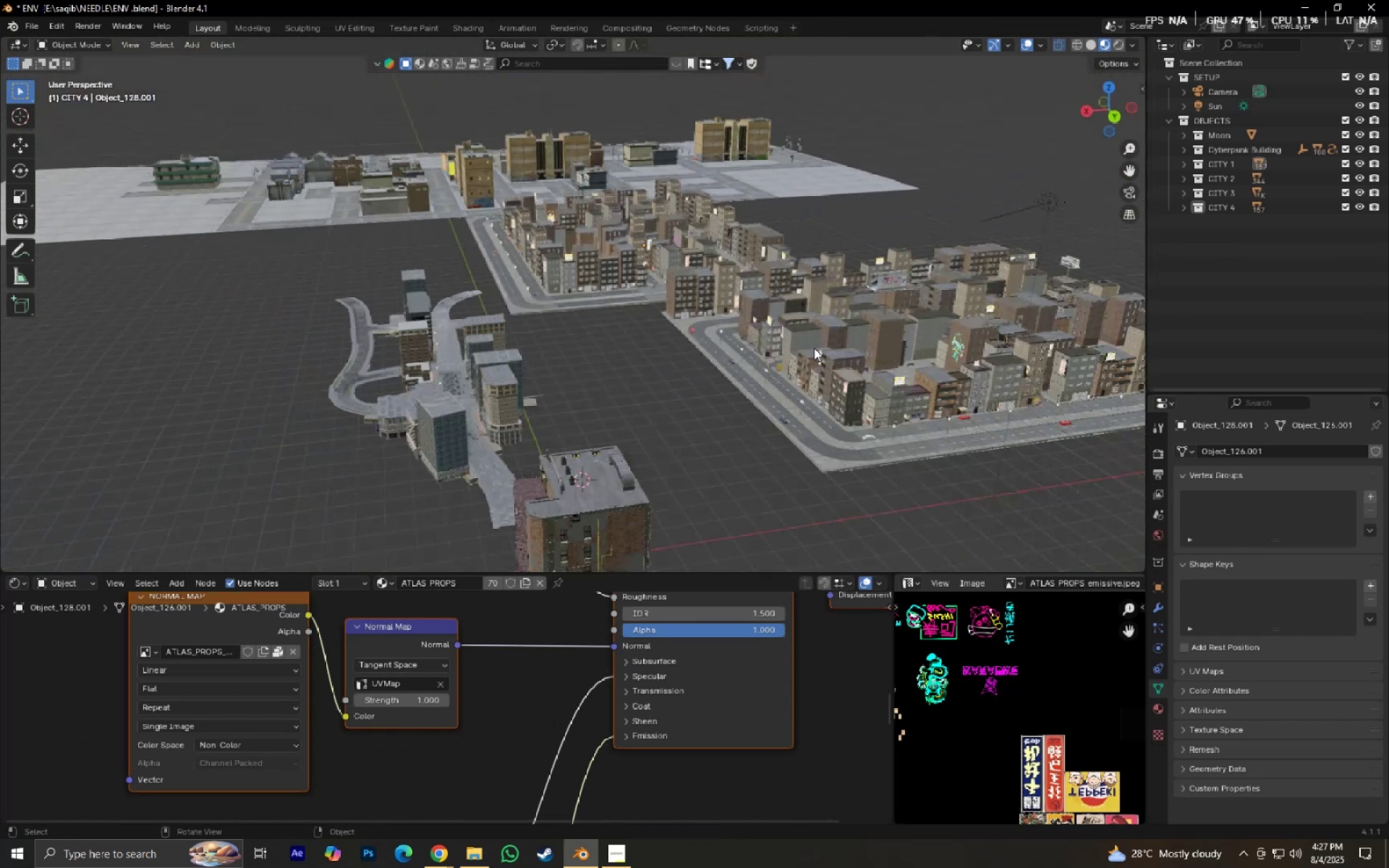 
hold_key(key=ShiftLeft, duration=0.38)
 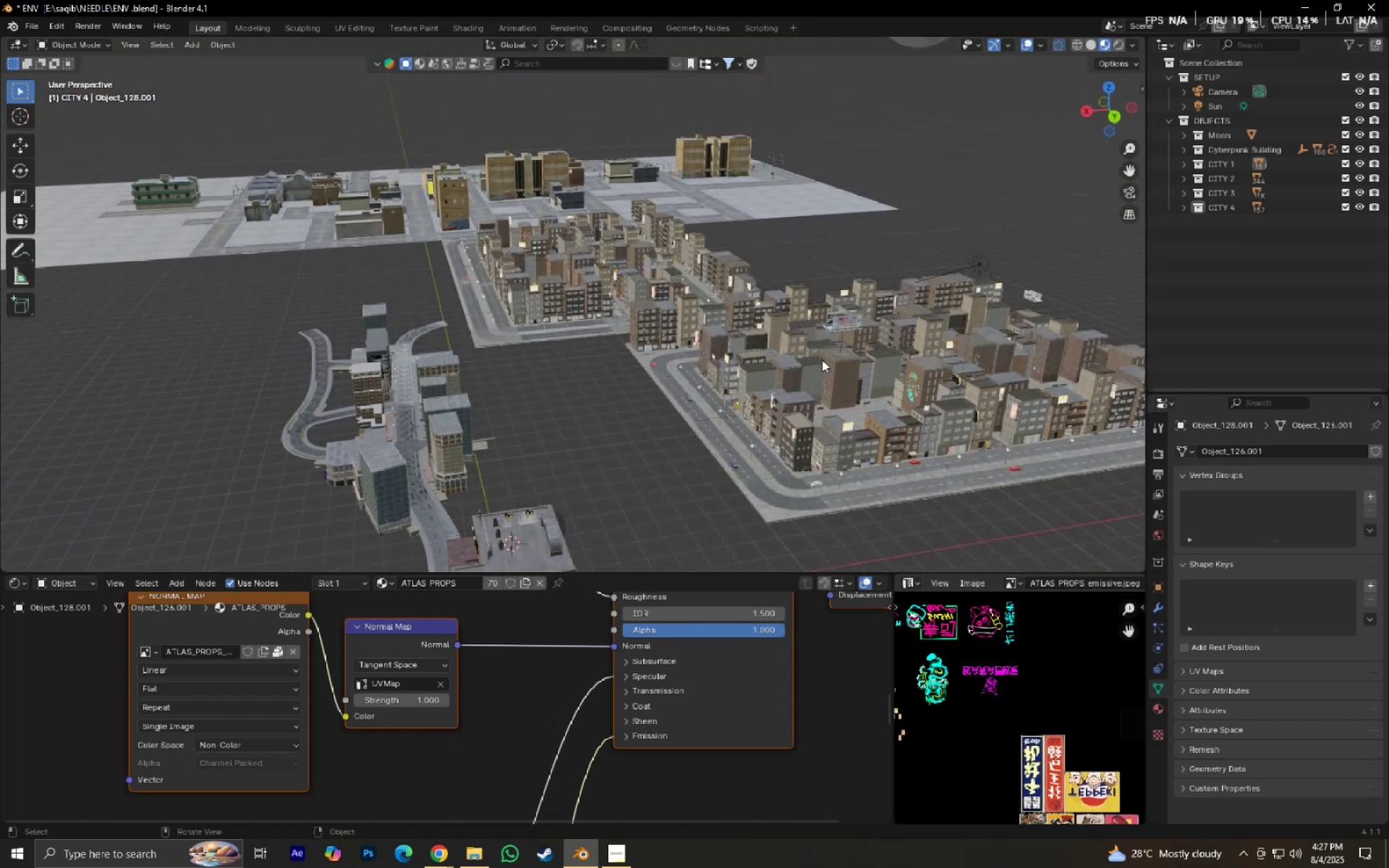 
scroll: coordinate [822, 359], scroll_direction: down, amount: 1.0
 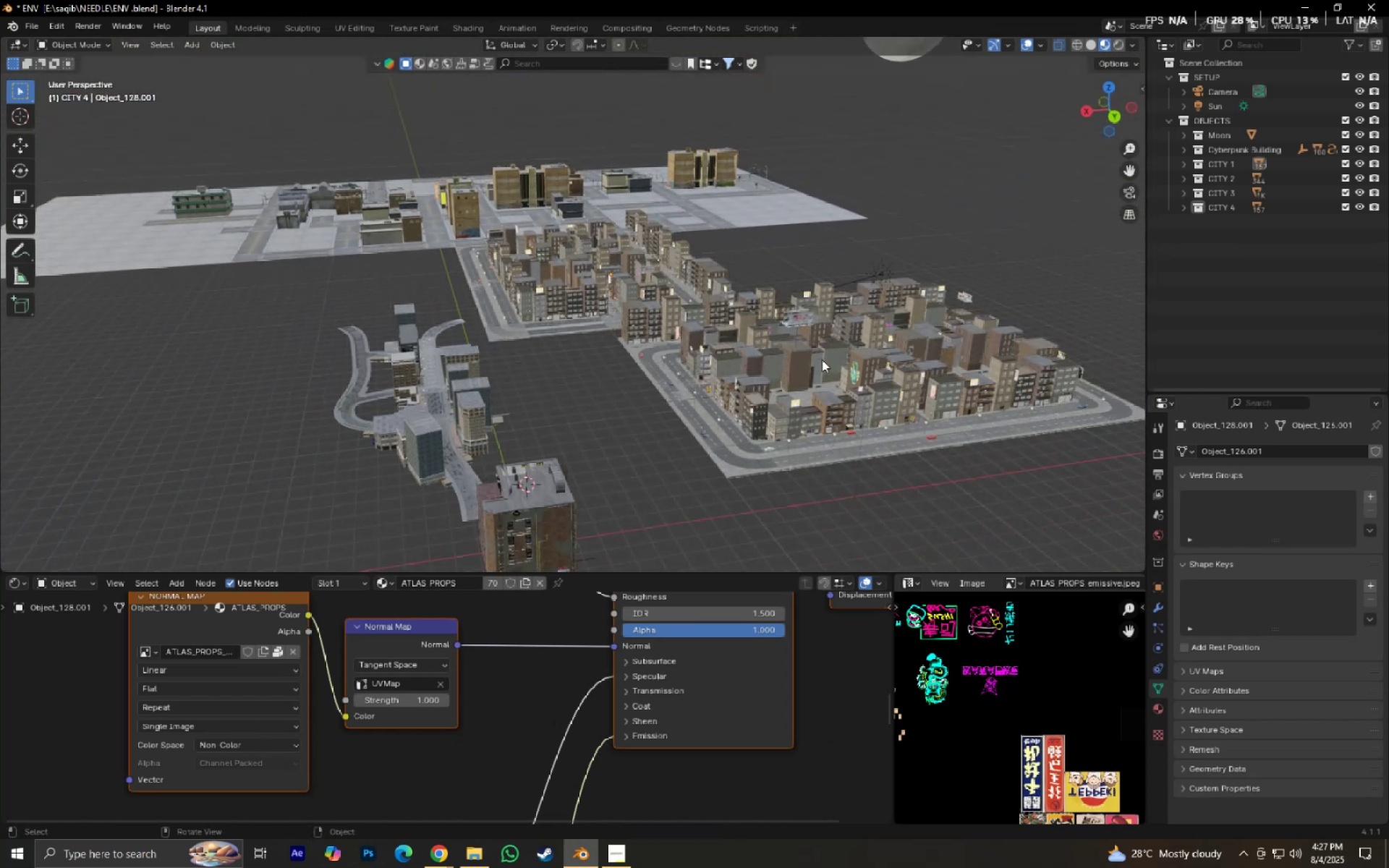 
scroll: coordinate [613, 365], scroll_direction: up, amount: 1.0
 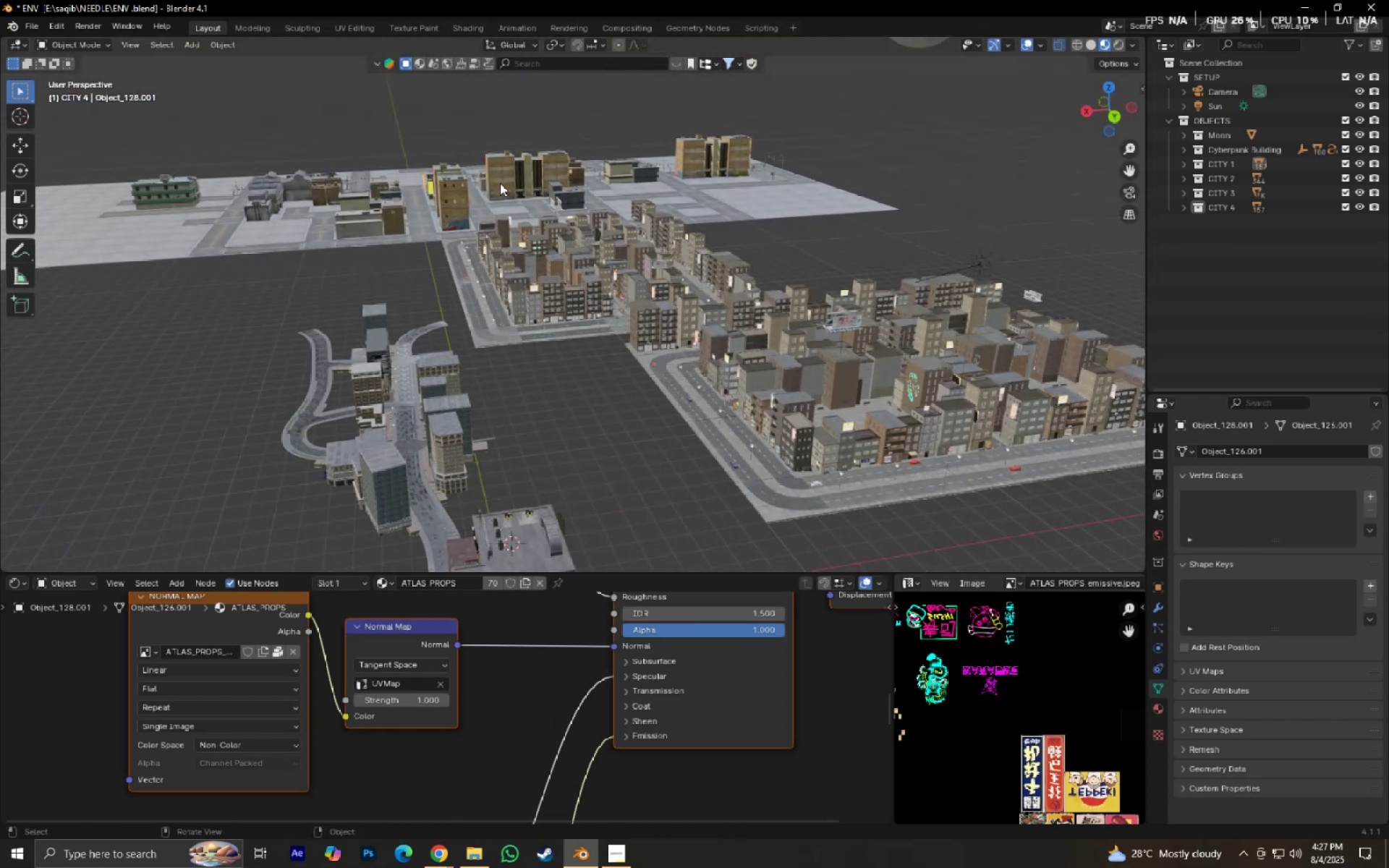 
key(Numpad0)
 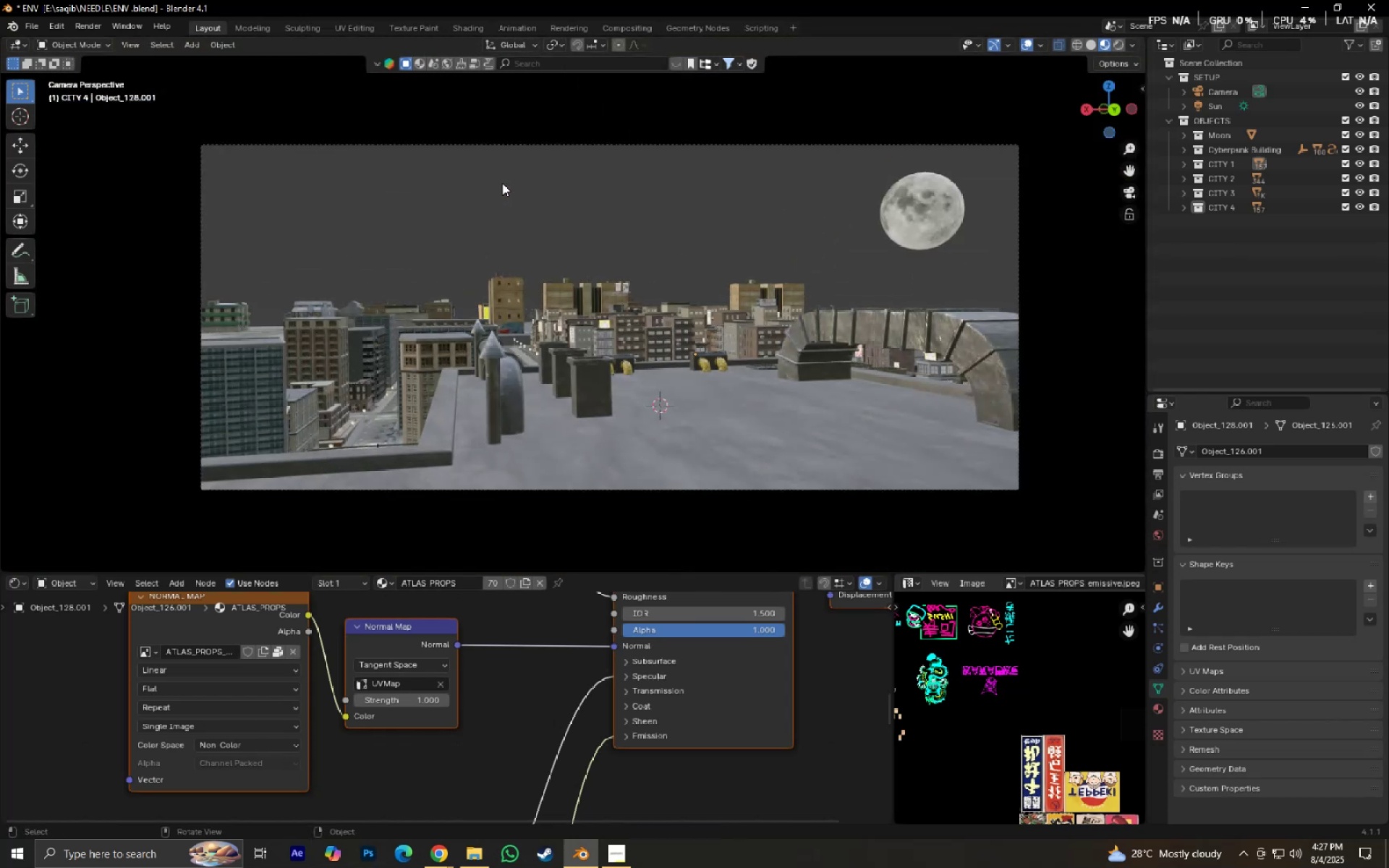 
hold_key(key=ShiftLeft, duration=0.47)
 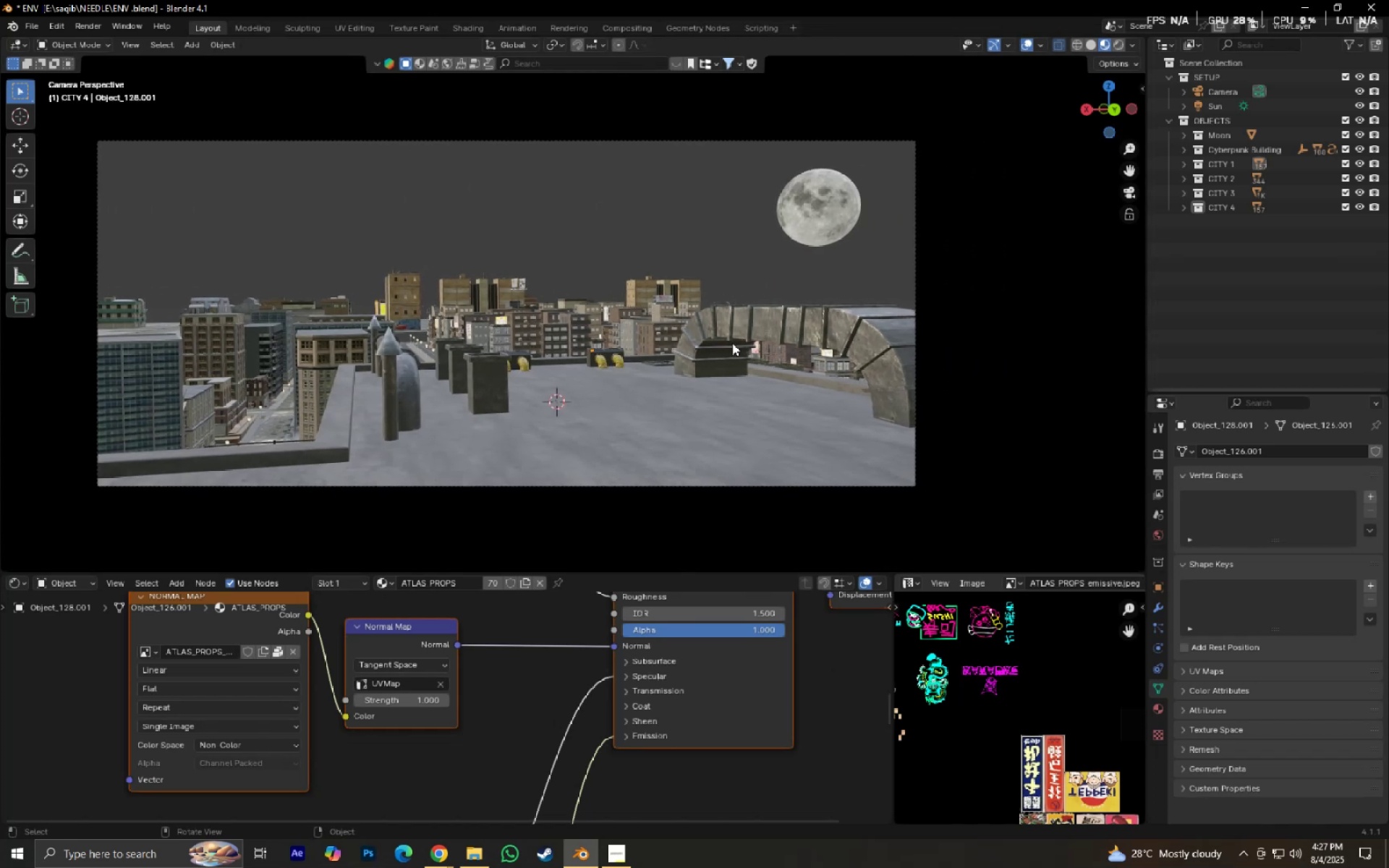 
scroll: coordinate [732, 343], scroll_direction: up, amount: 1.0
 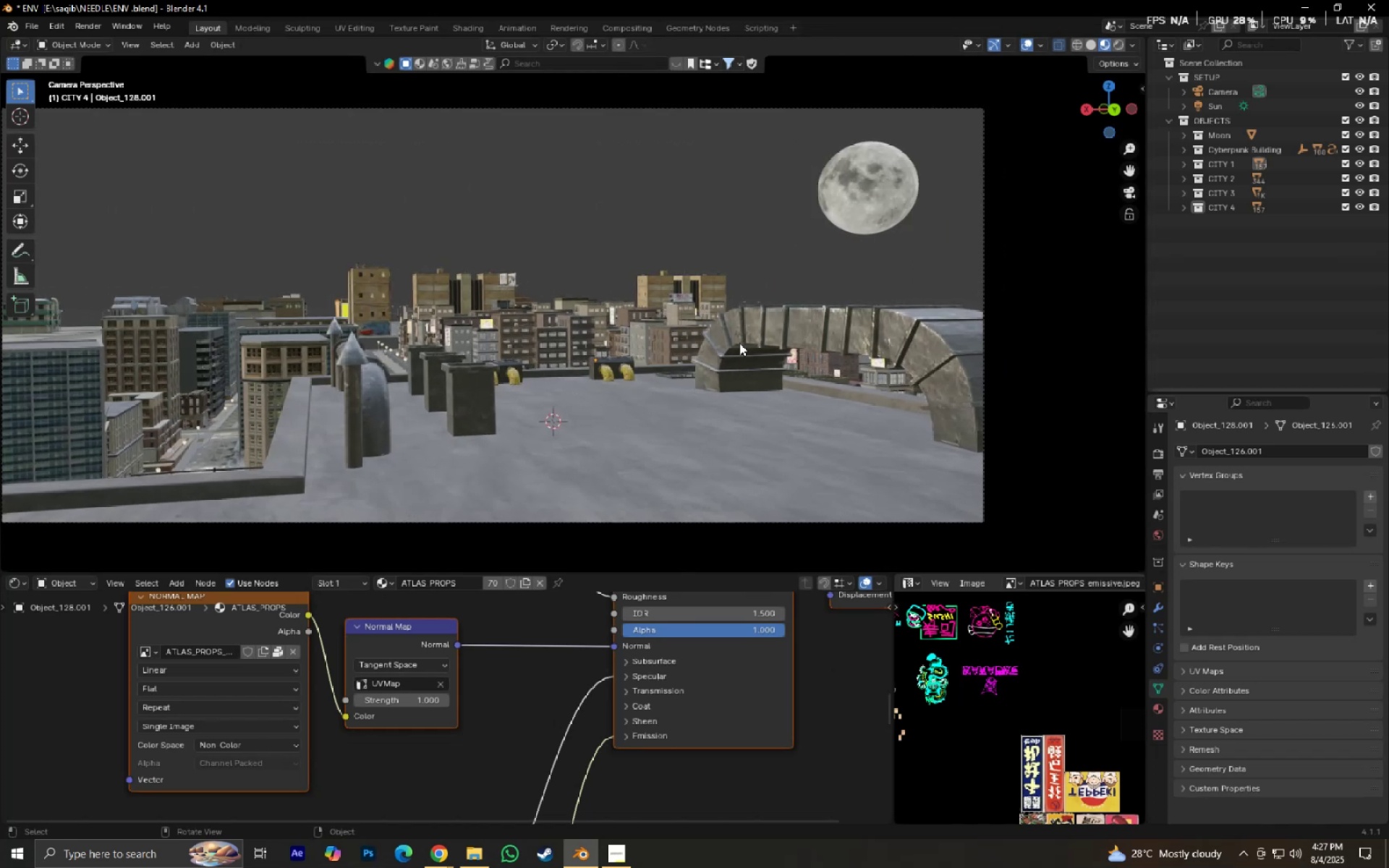 
hold_key(key=ShiftLeft, duration=0.42)
 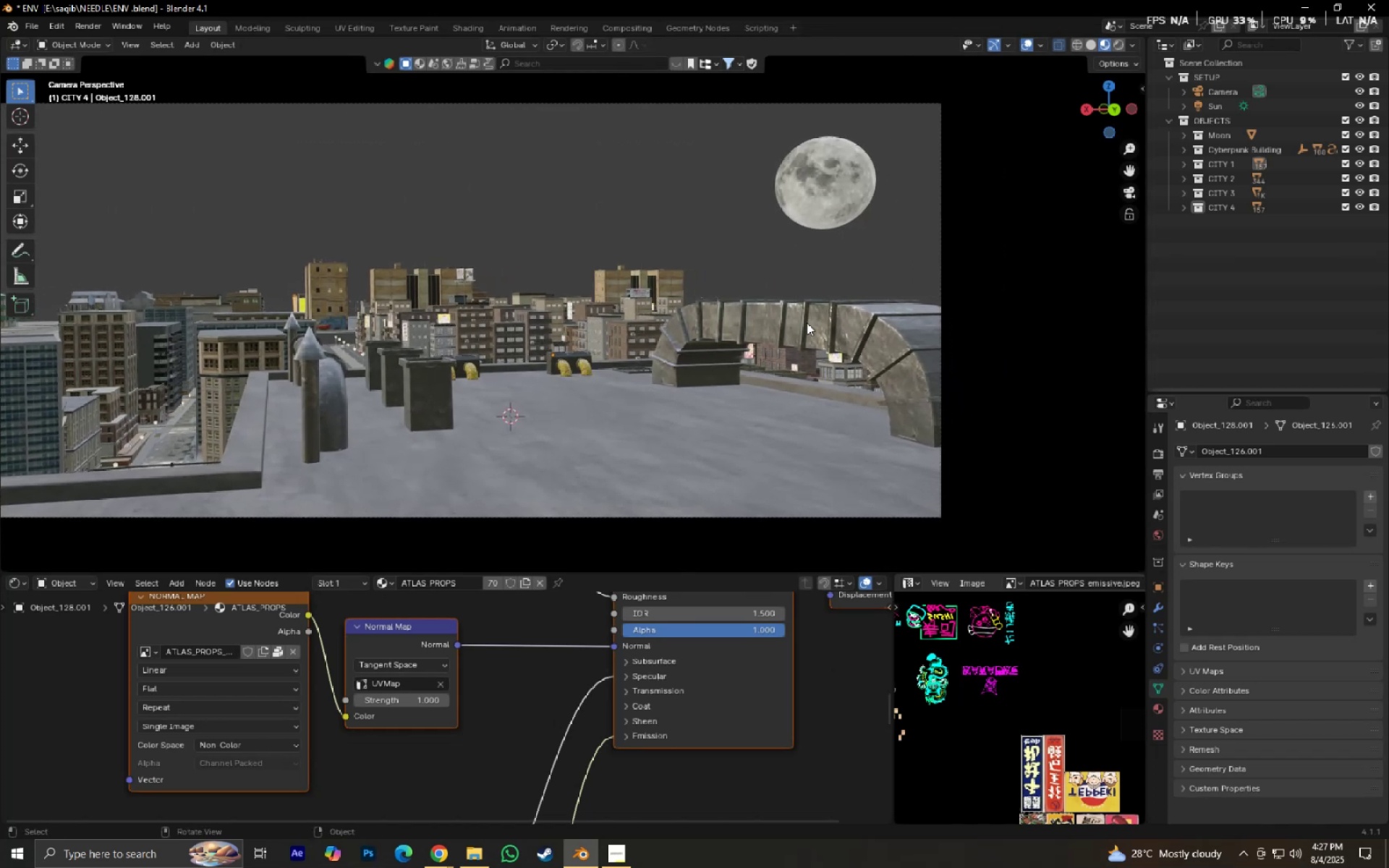 
scroll: coordinate [807, 323], scroll_direction: up, amount: 1.0
 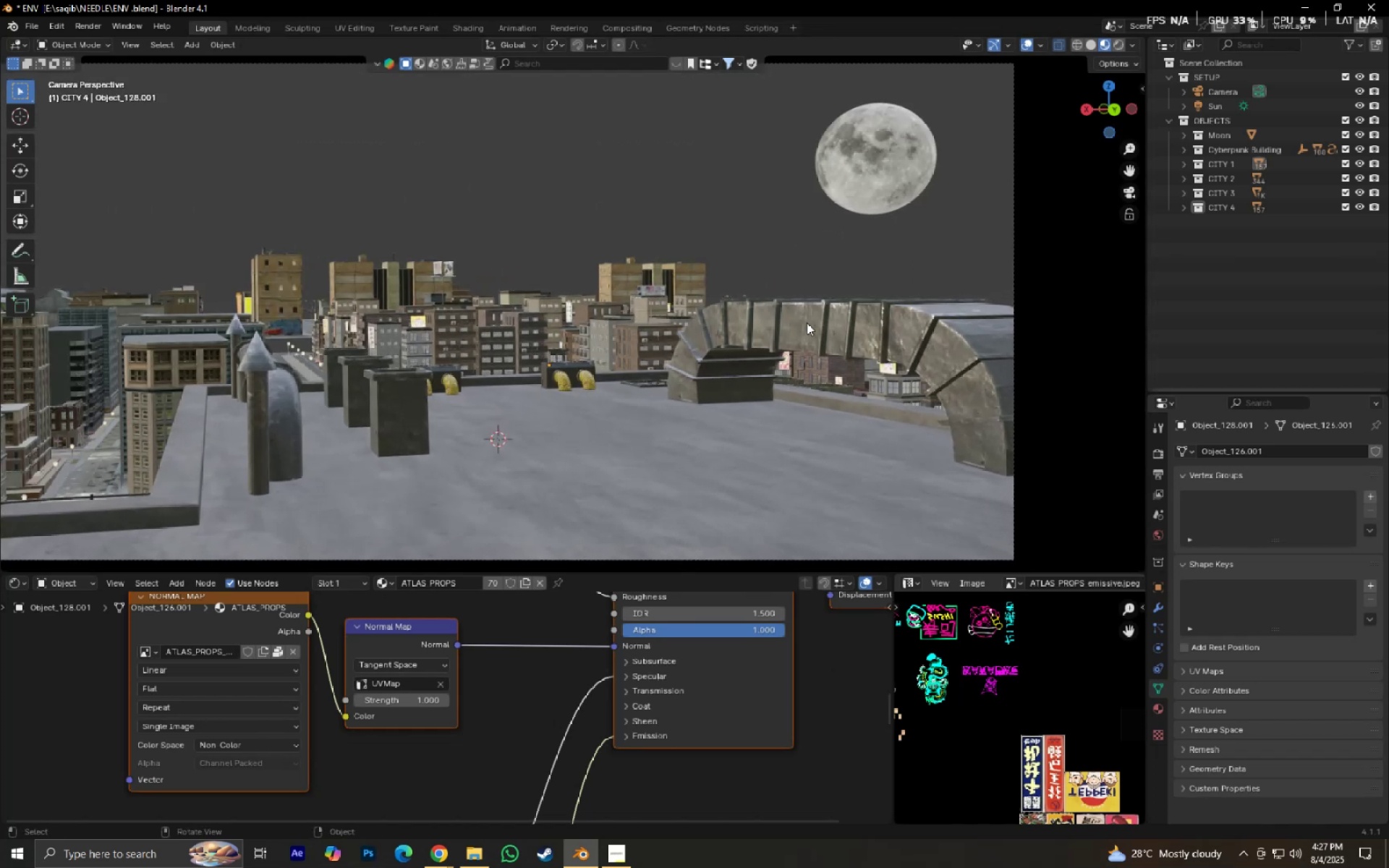 
hold_key(key=ShiftLeft, duration=0.62)
 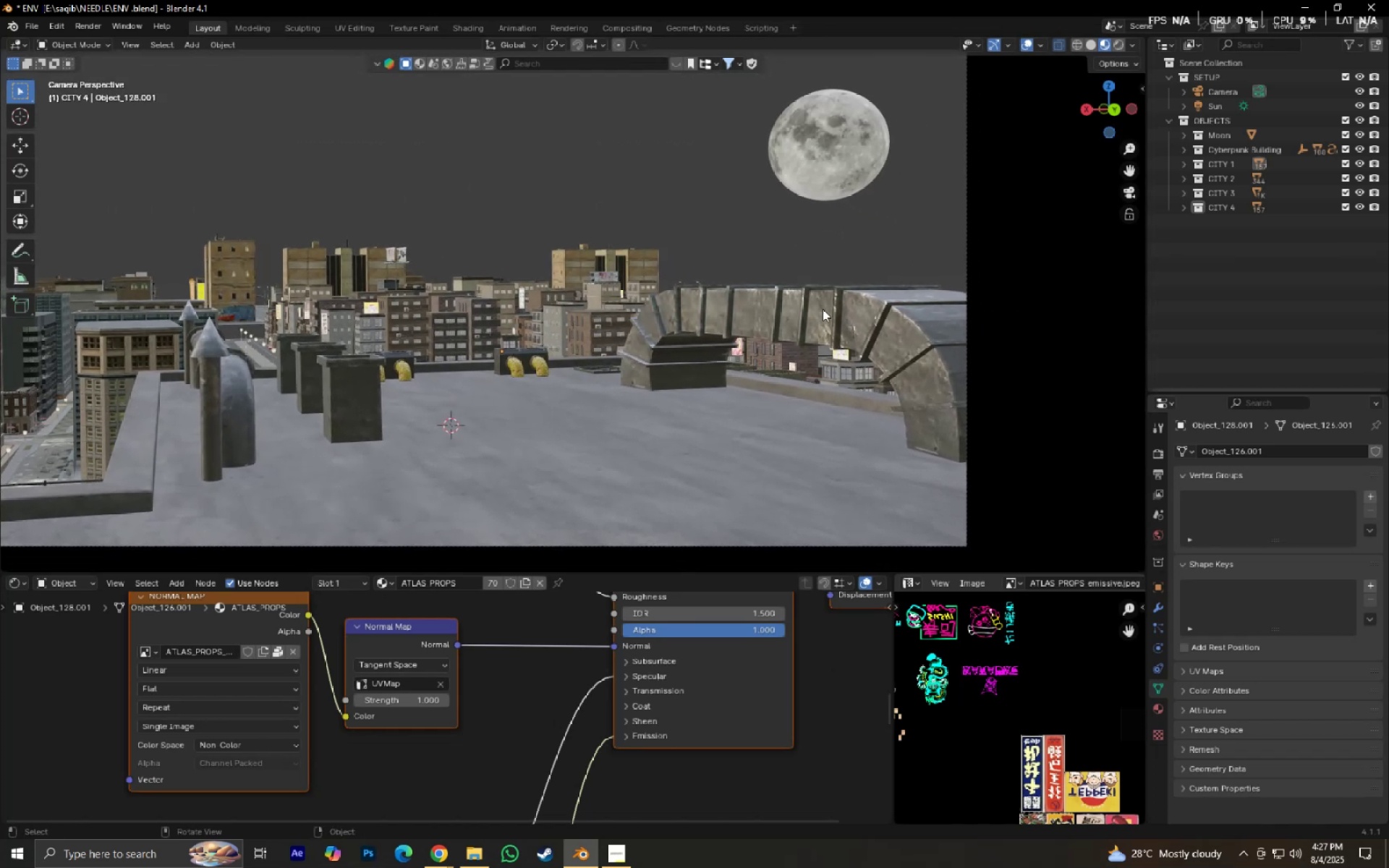 
scroll: coordinate [789, 315], scroll_direction: down, amount: 2.0
 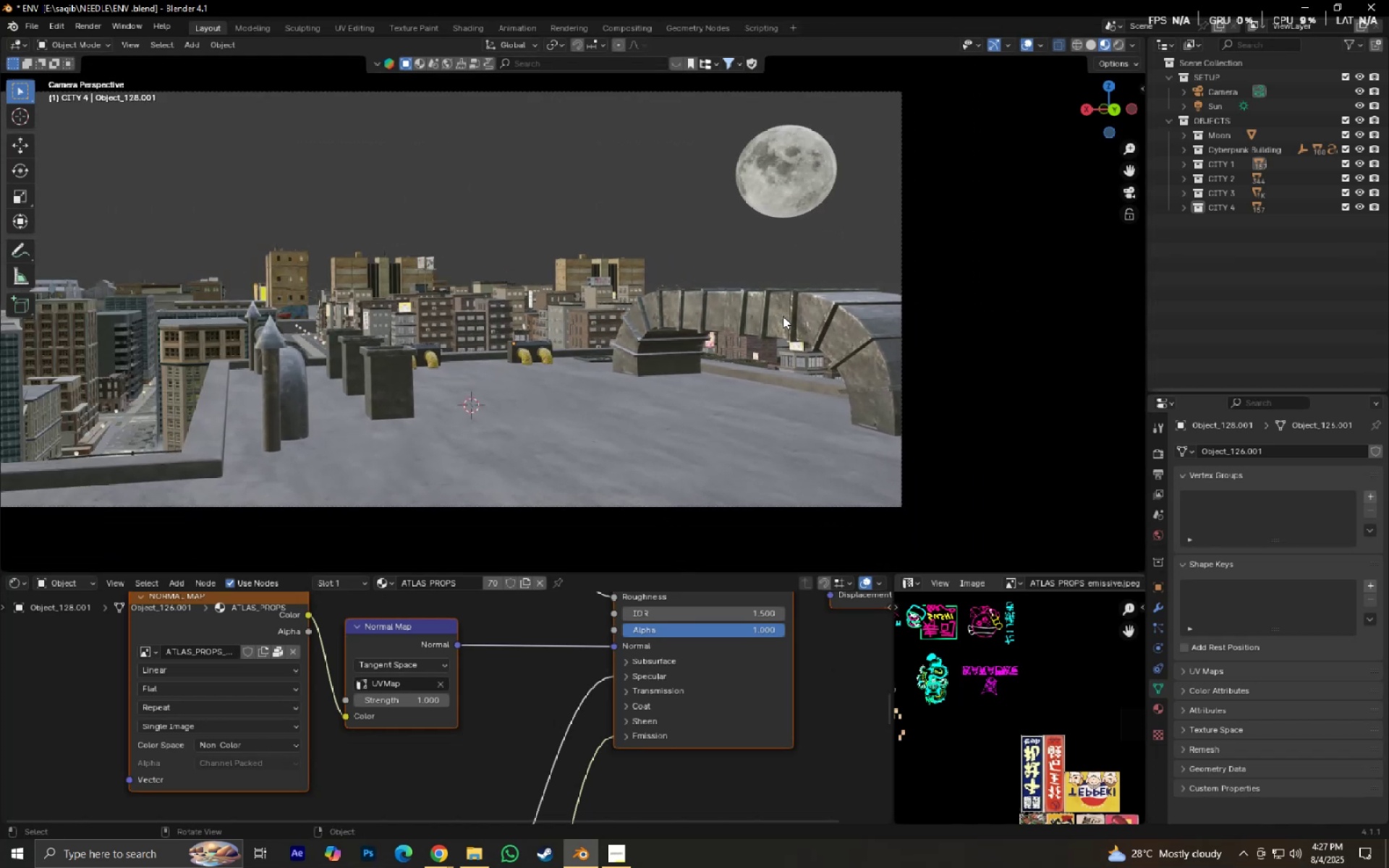 
hold_key(key=ShiftLeft, duration=0.69)
 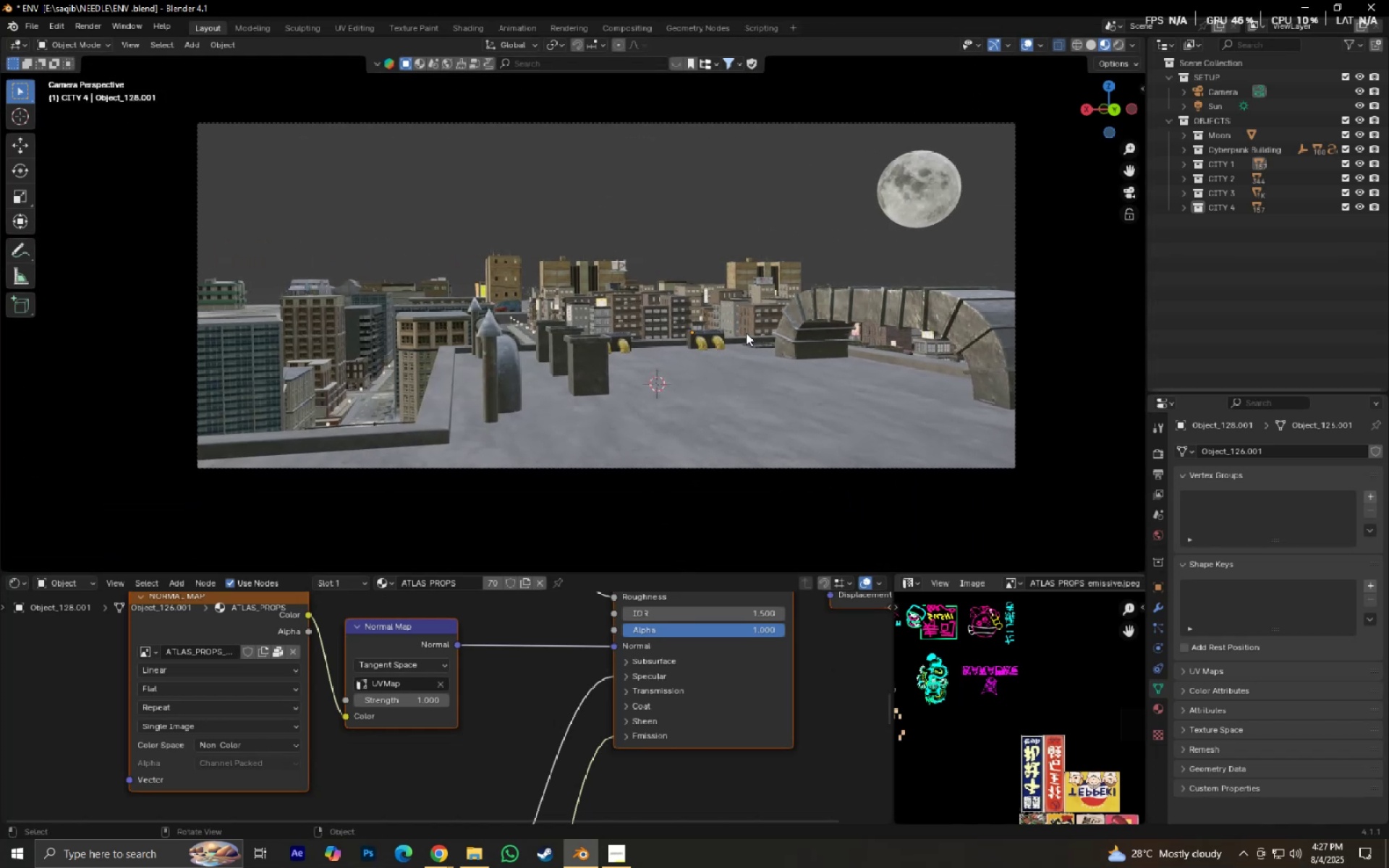 
scroll: coordinate [746, 333], scroll_direction: down, amount: 1.0
 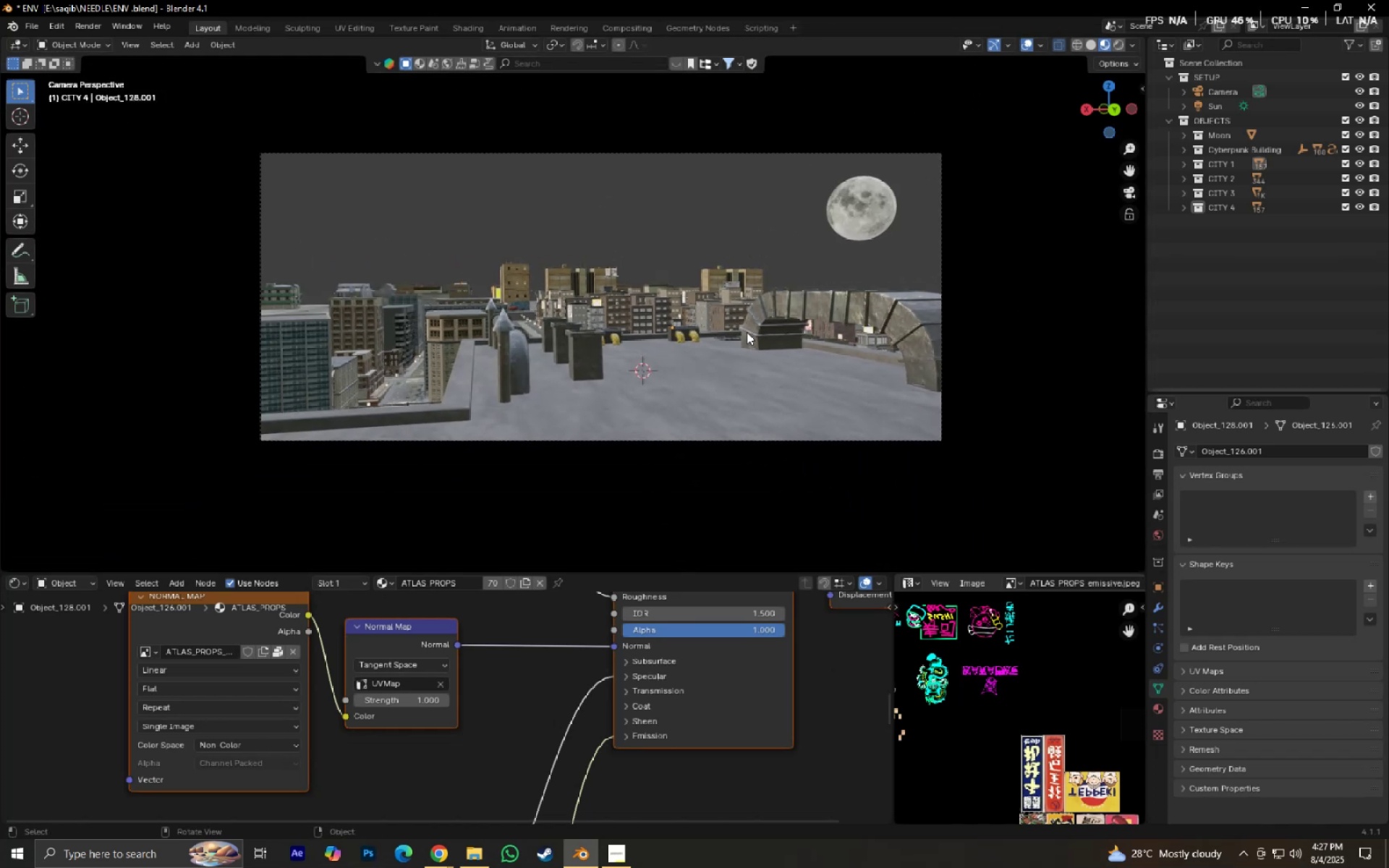 
hold_key(key=ShiftLeft, duration=0.4)
 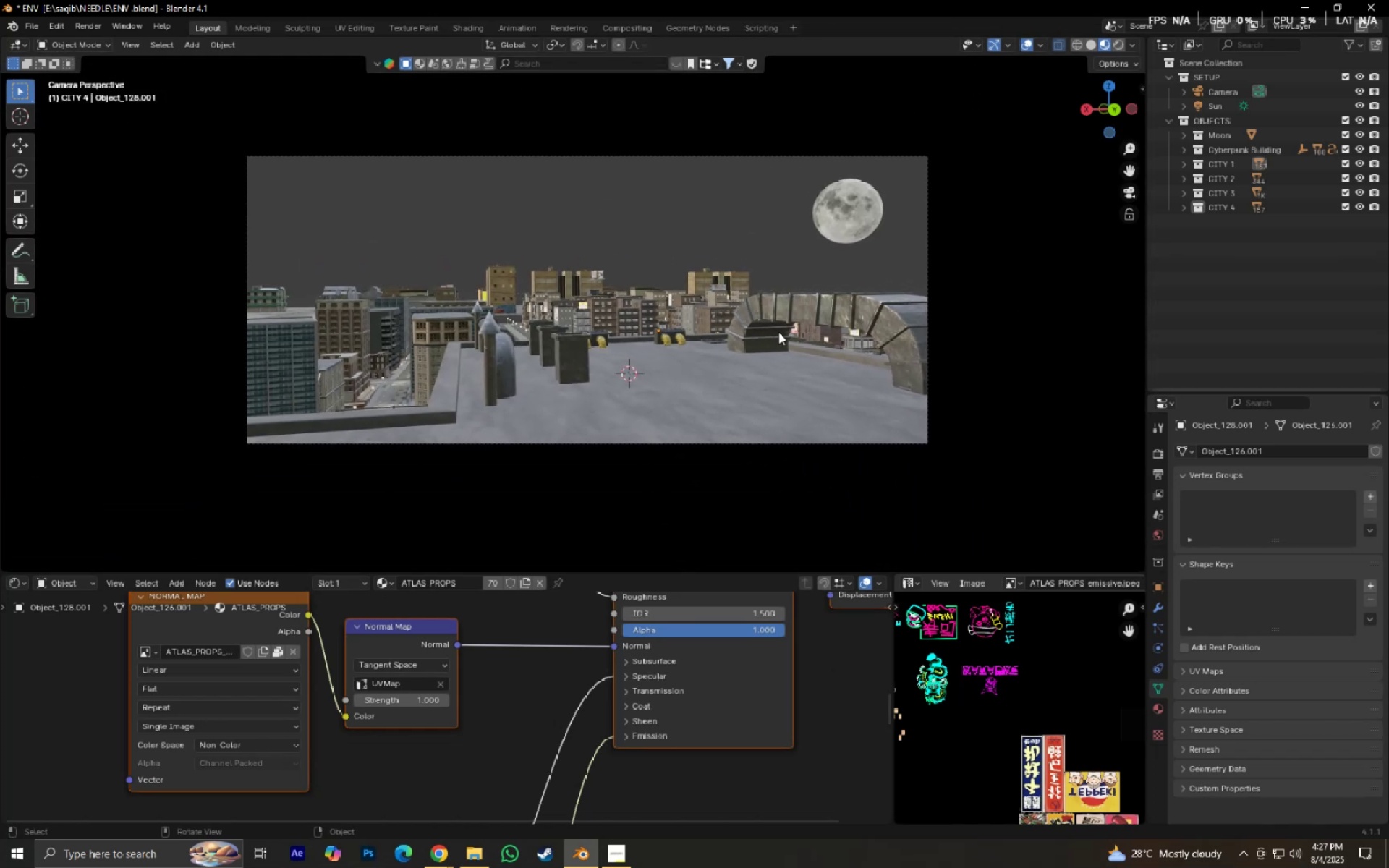 
scroll: coordinate [778, 332], scroll_direction: up, amount: 1.0
 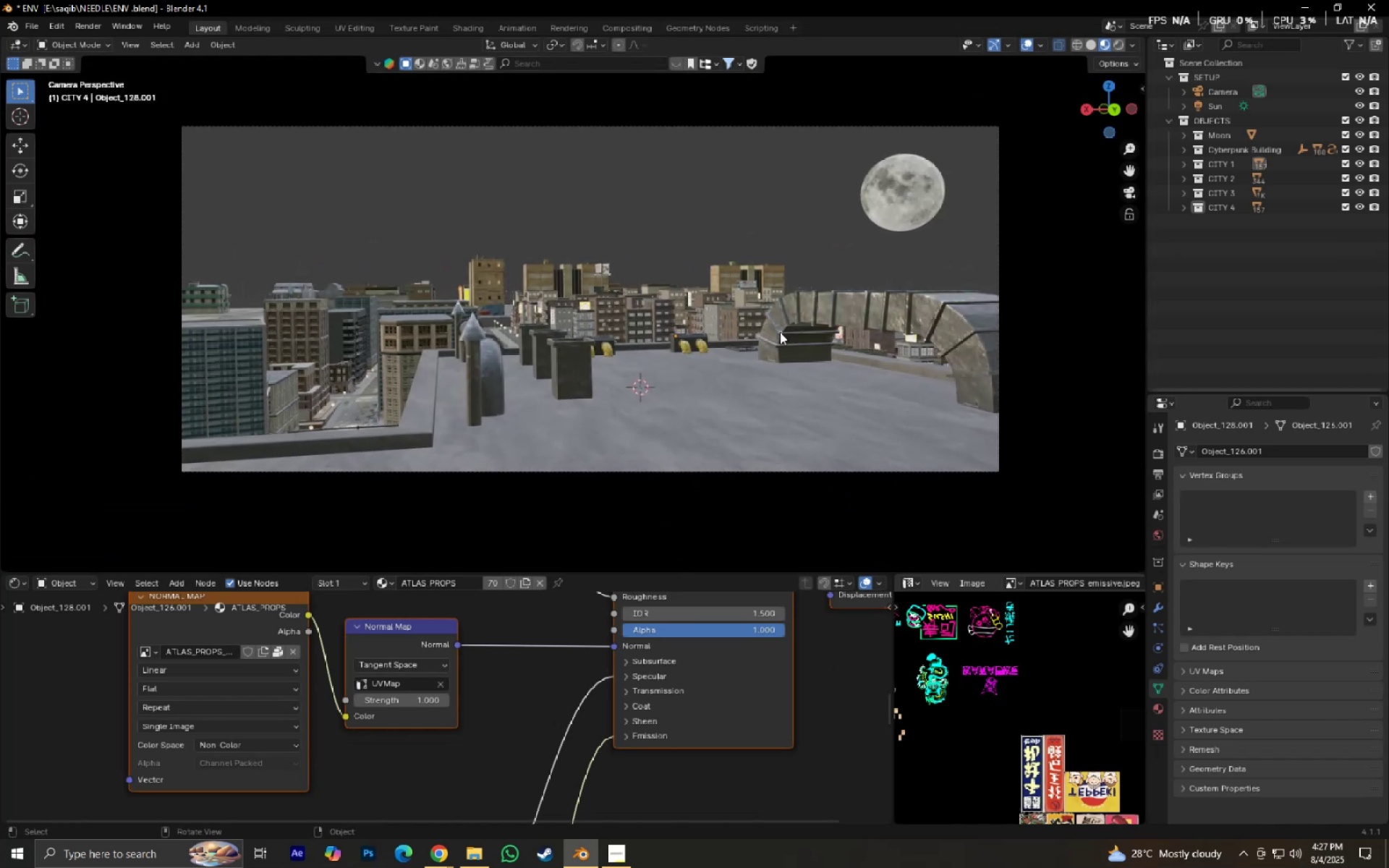 
hold_key(key=ShiftLeft, duration=0.5)
 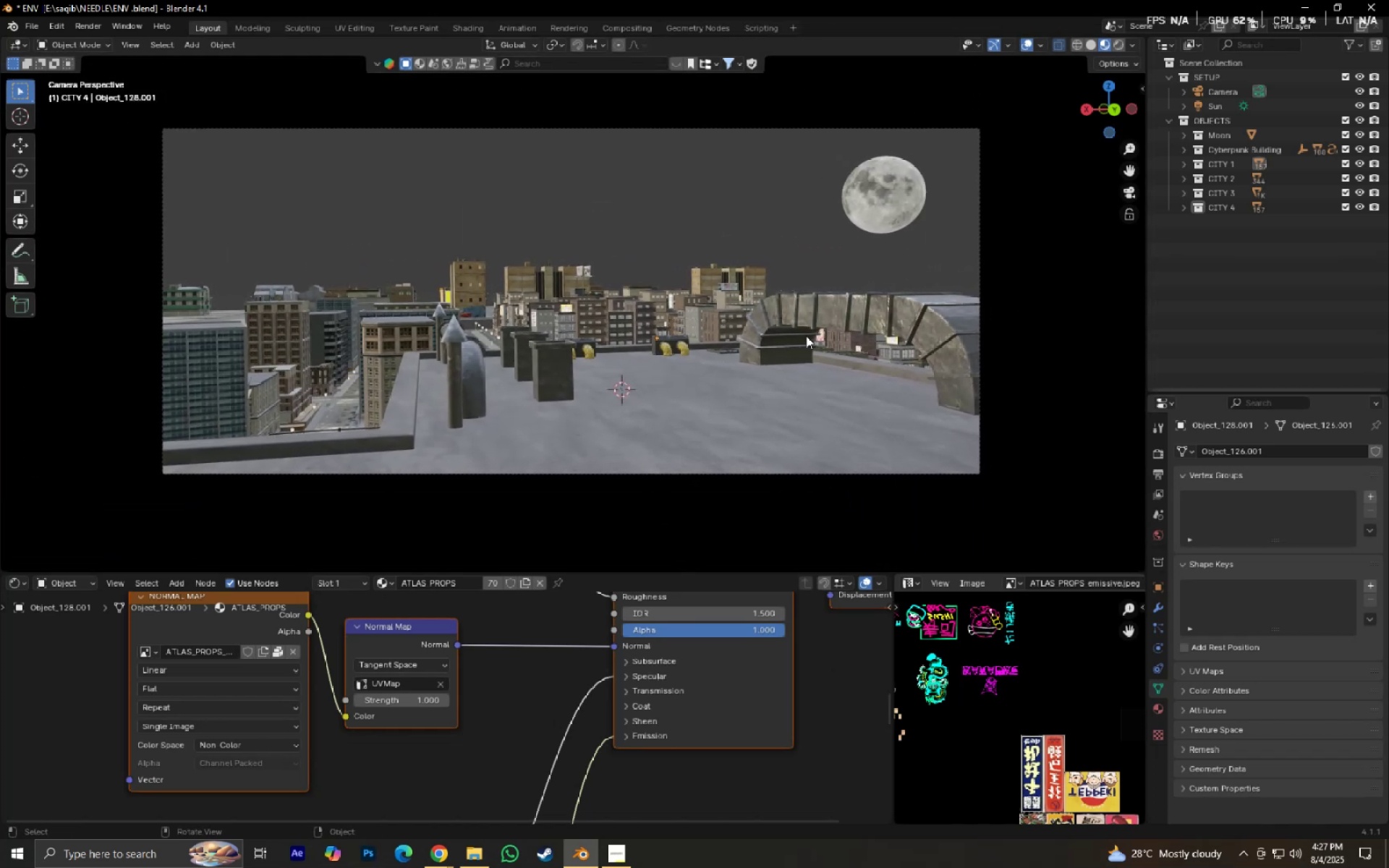 
scroll: coordinate [806, 336], scroll_direction: up, amount: 1.0
 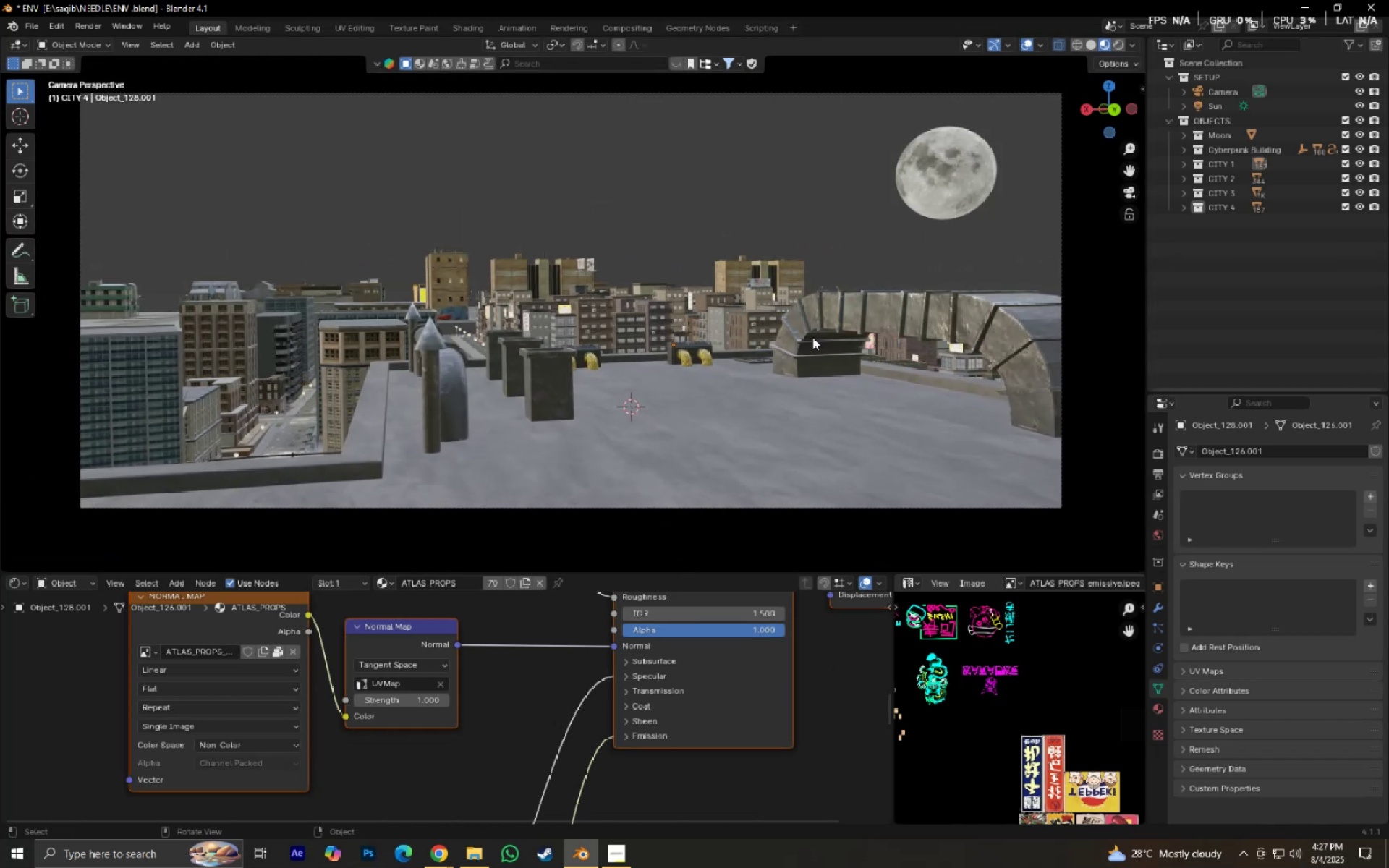 
hold_key(key=ShiftLeft, duration=0.57)
 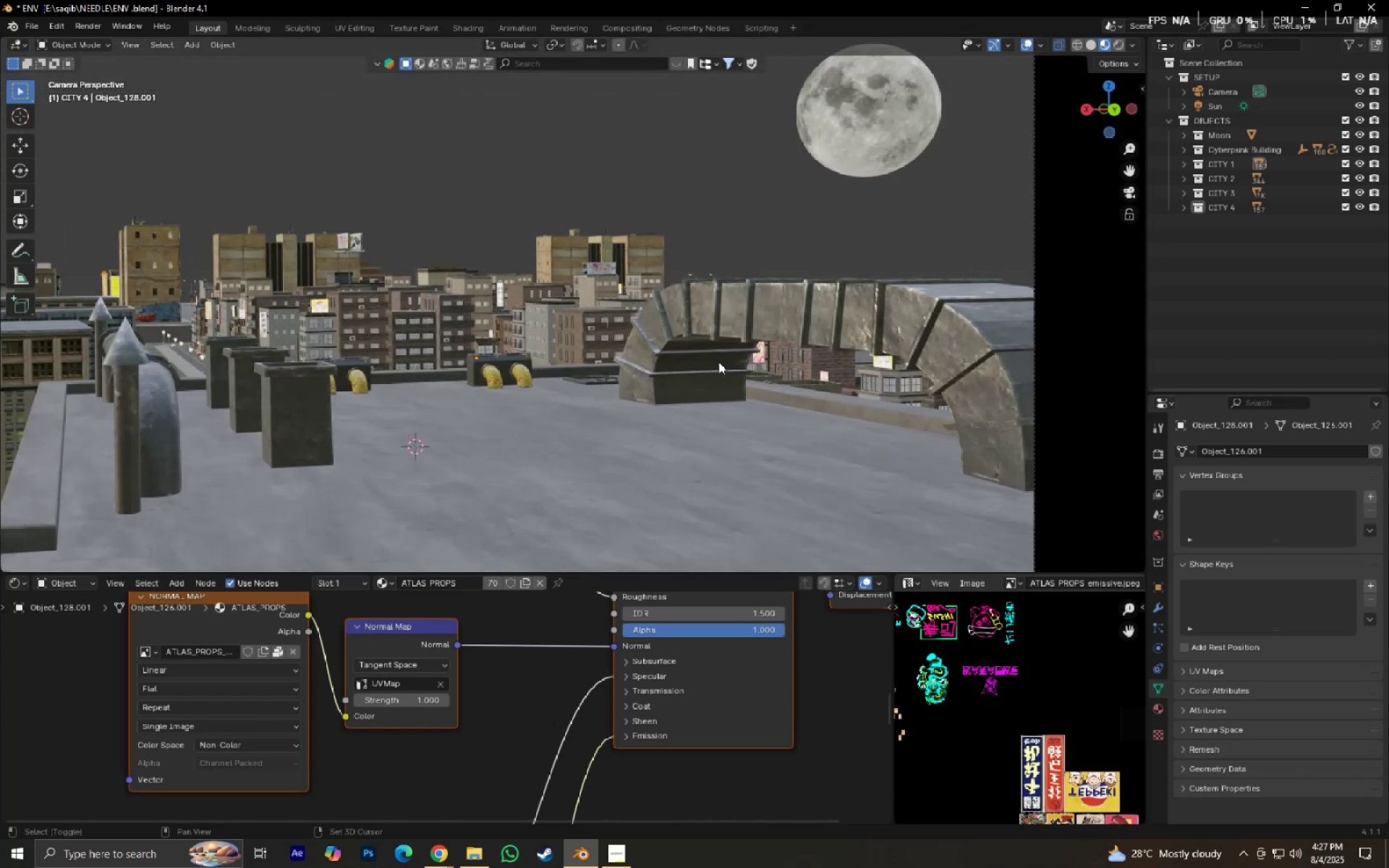 
hold_key(key=ShiftLeft, duration=0.77)
scroll: coordinate [657, 357], scroll_direction: up, amount: 2.0
 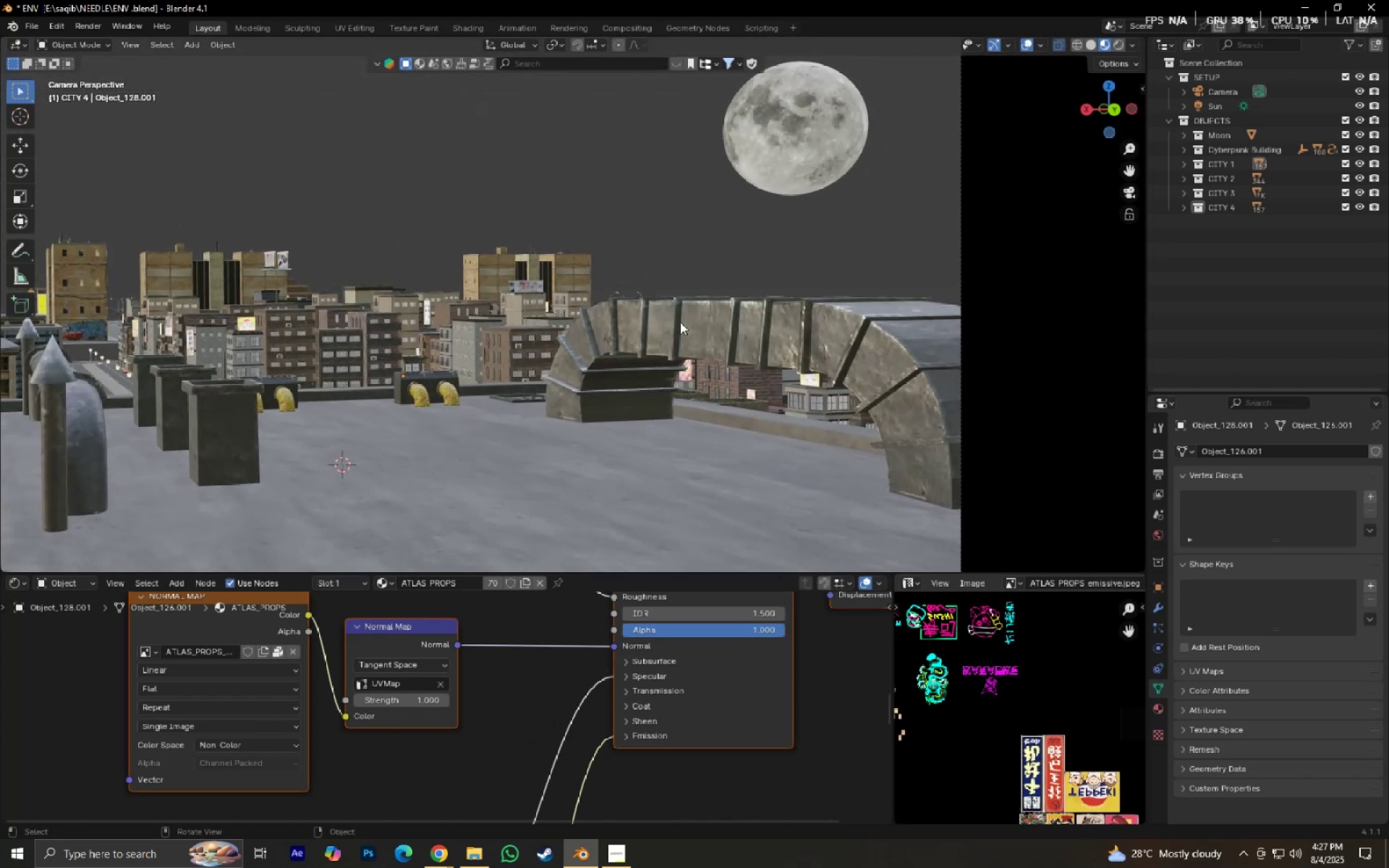 
left_click([814, 106])
 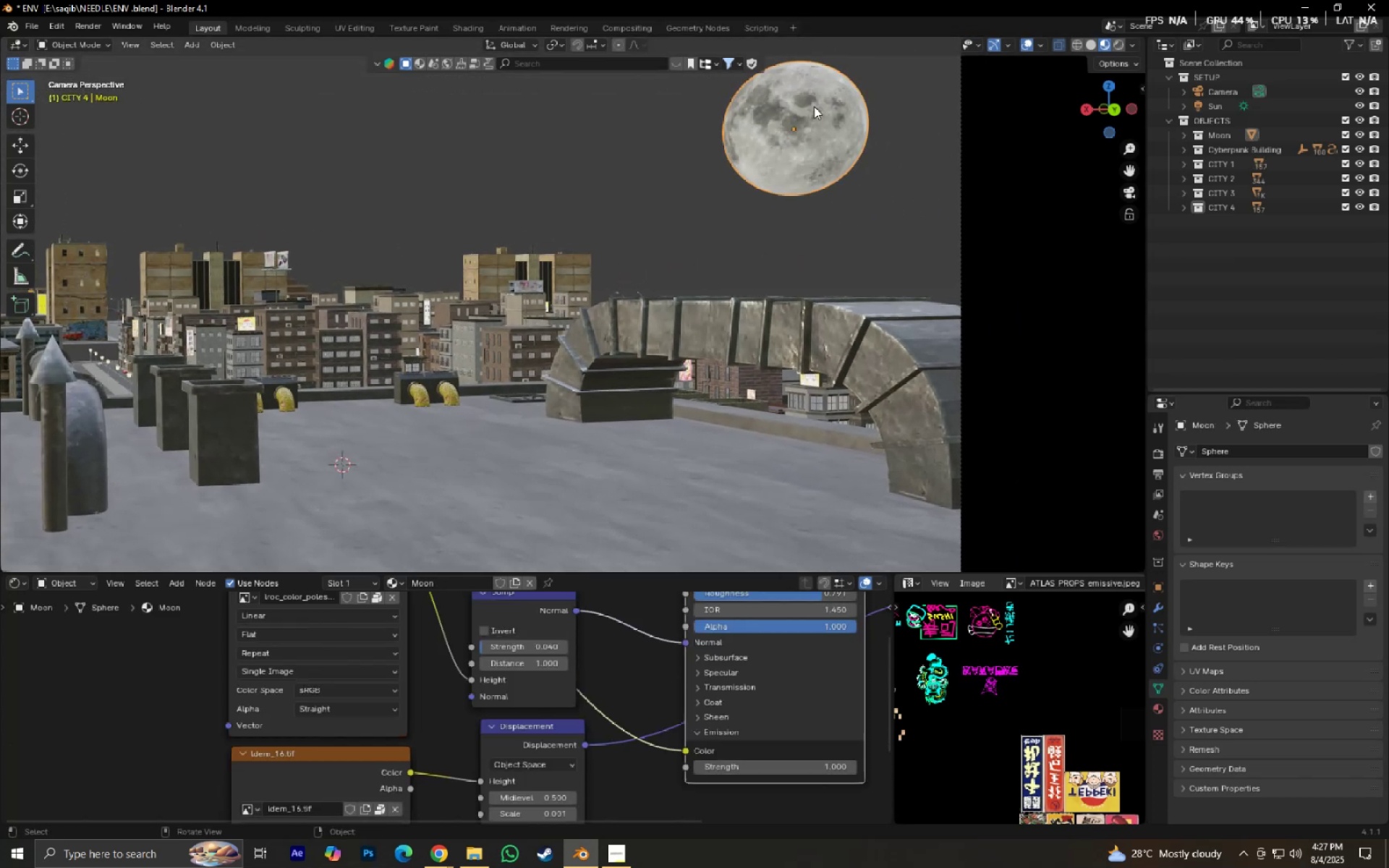 
key(NumpadDecimal)
 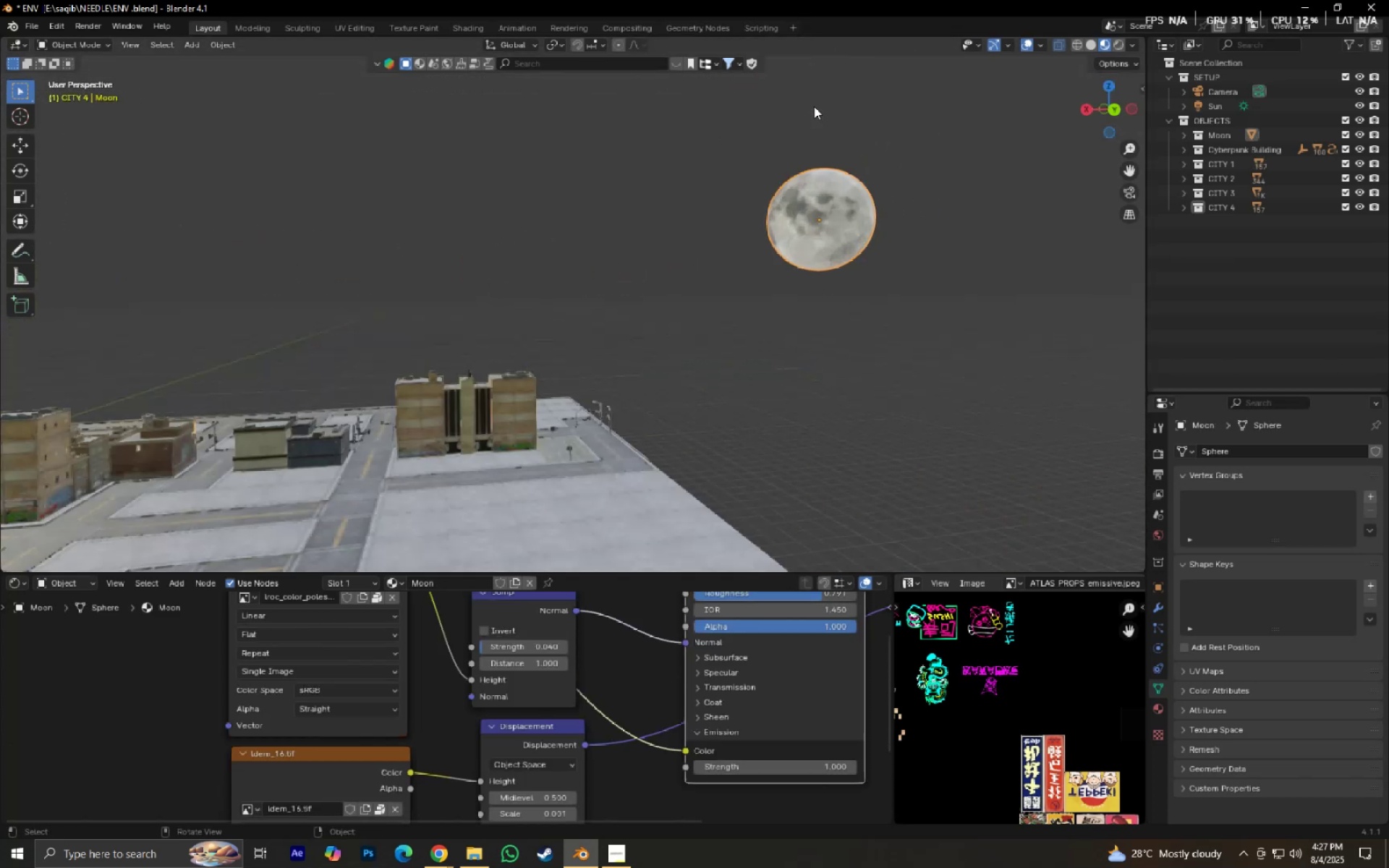 
key(Tab)
 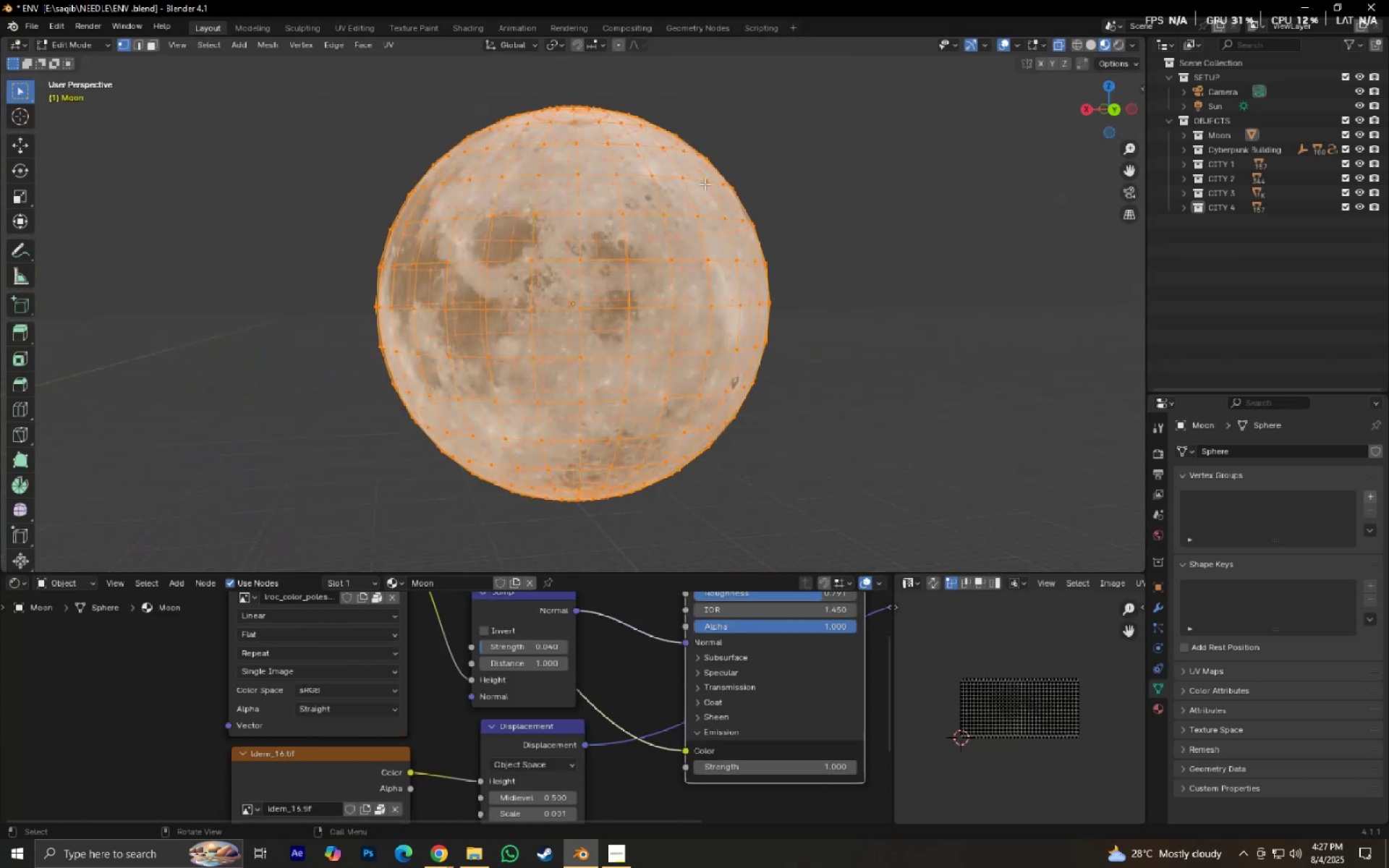 
scroll: coordinate [569, 328], scroll_direction: up, amount: 4.0
 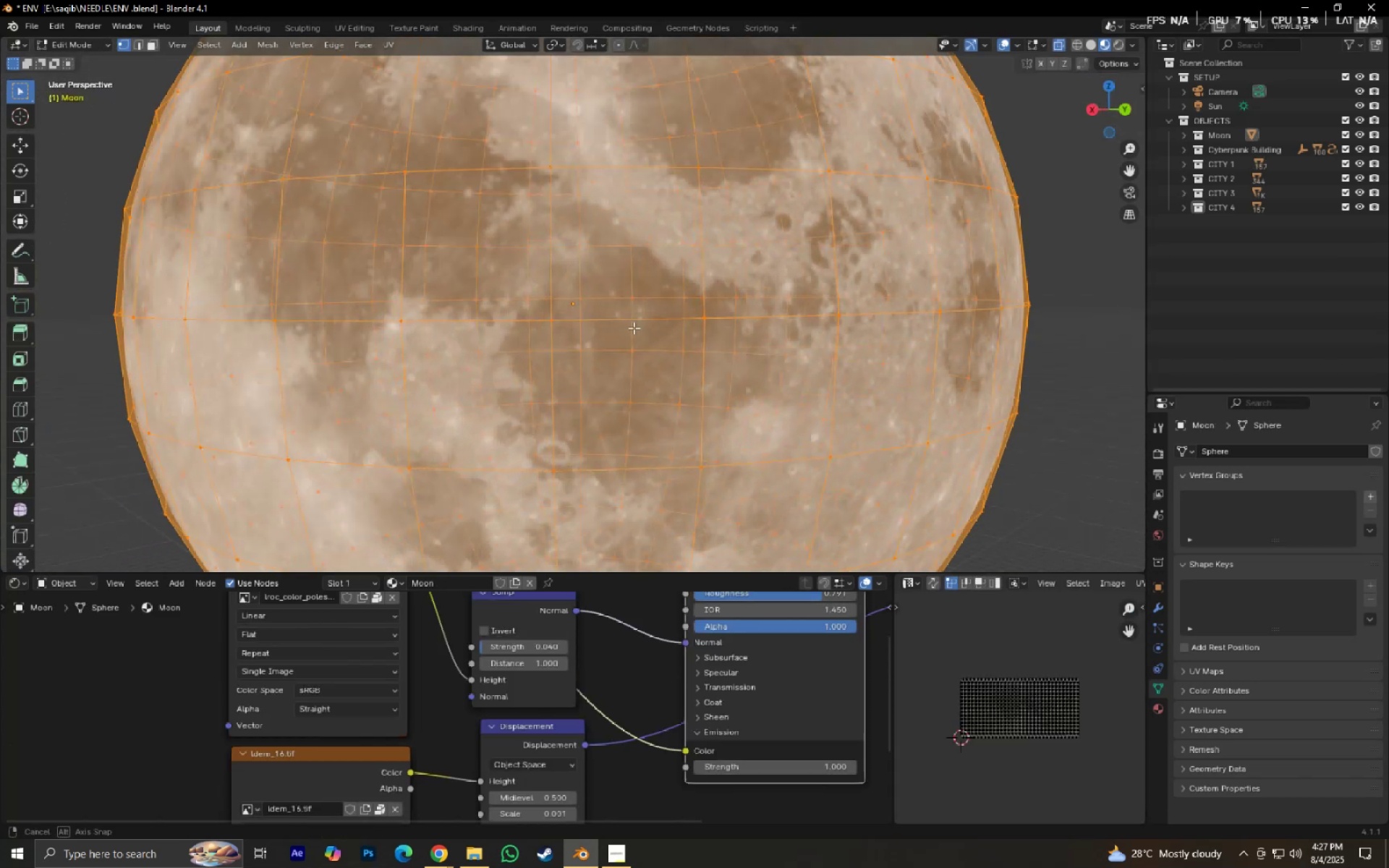 
scroll: coordinate [652, 329], scroll_direction: down, amount: 4.0
 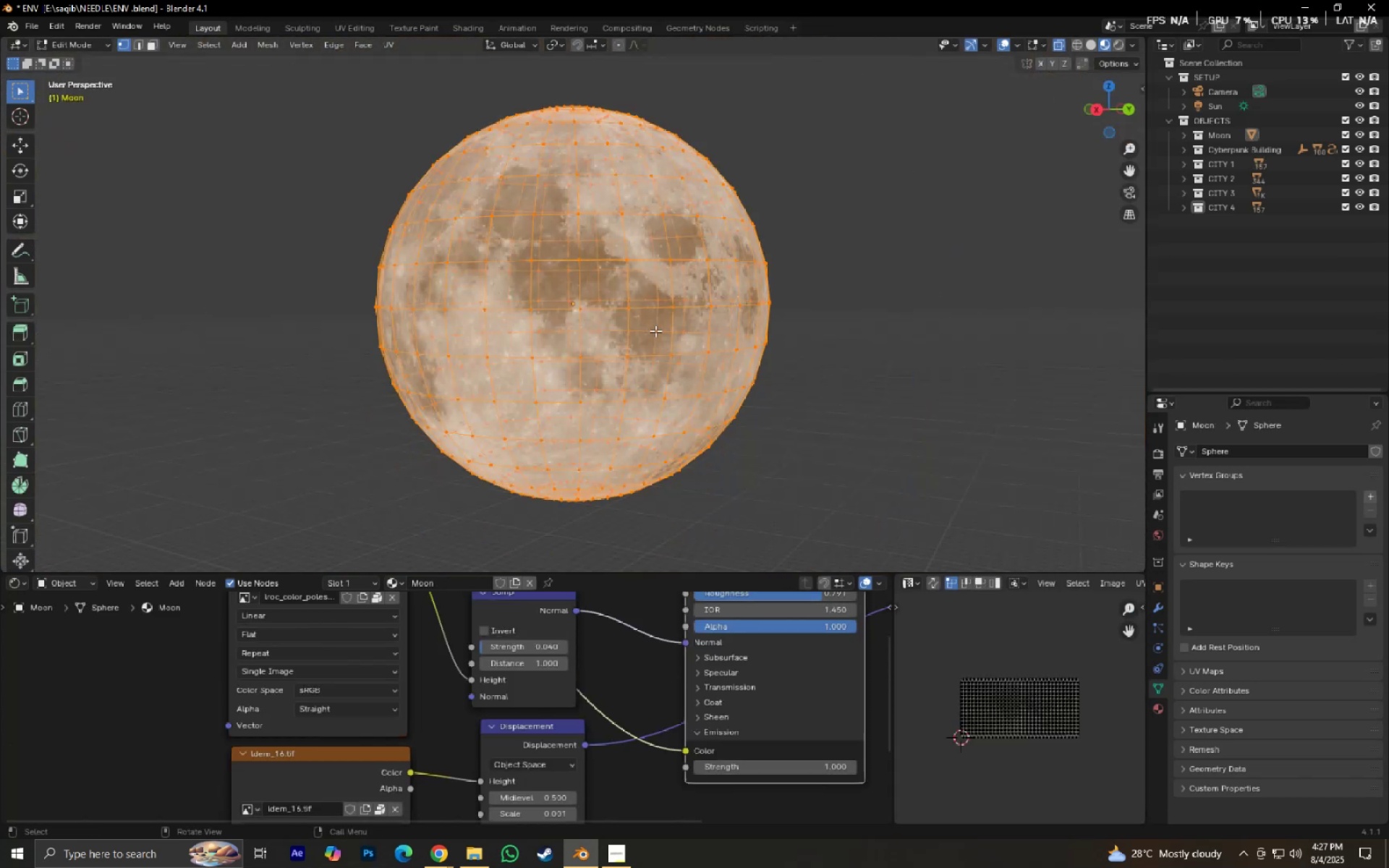 
key(Alt+Z)
 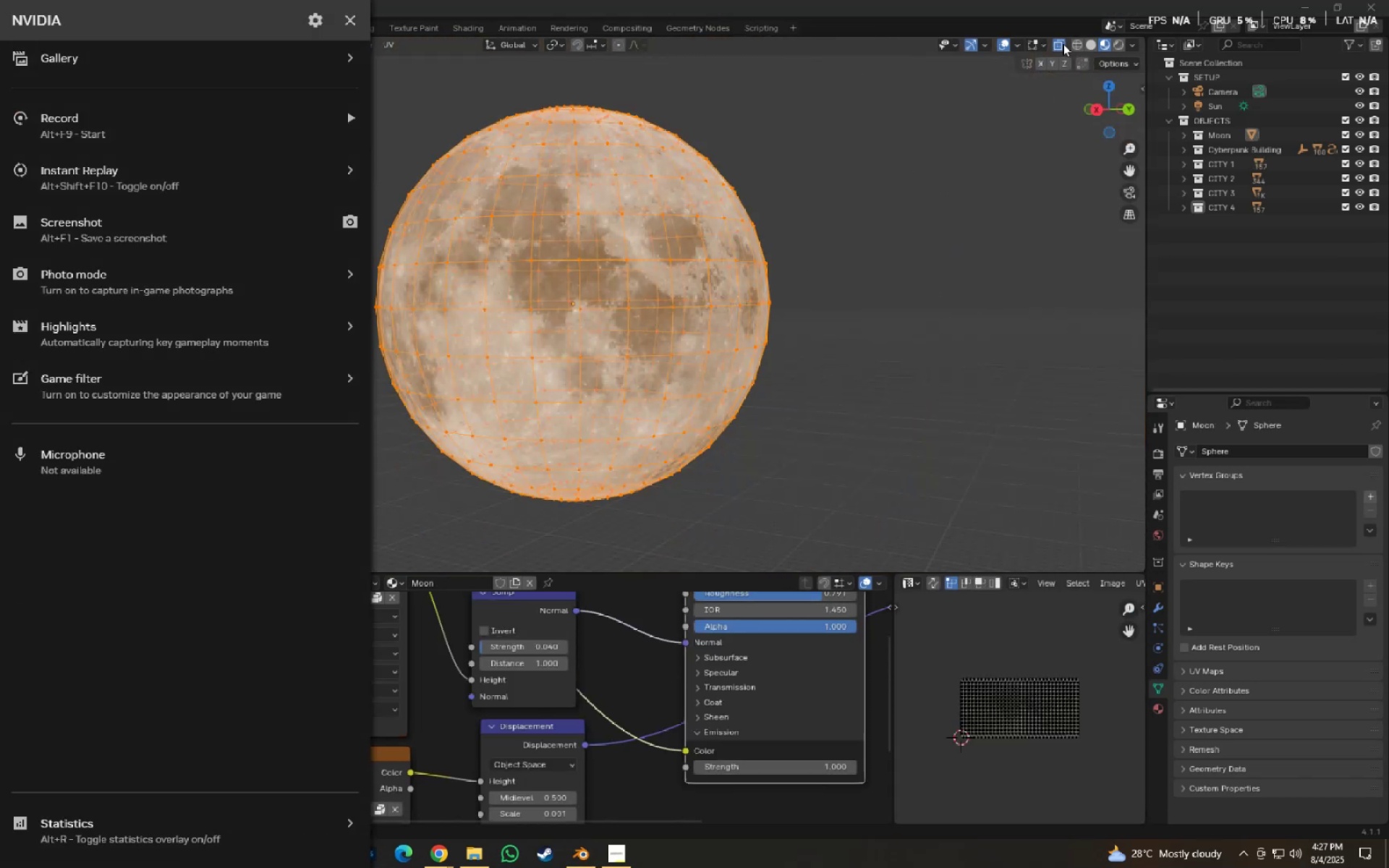 
double_click([1063, 43])
 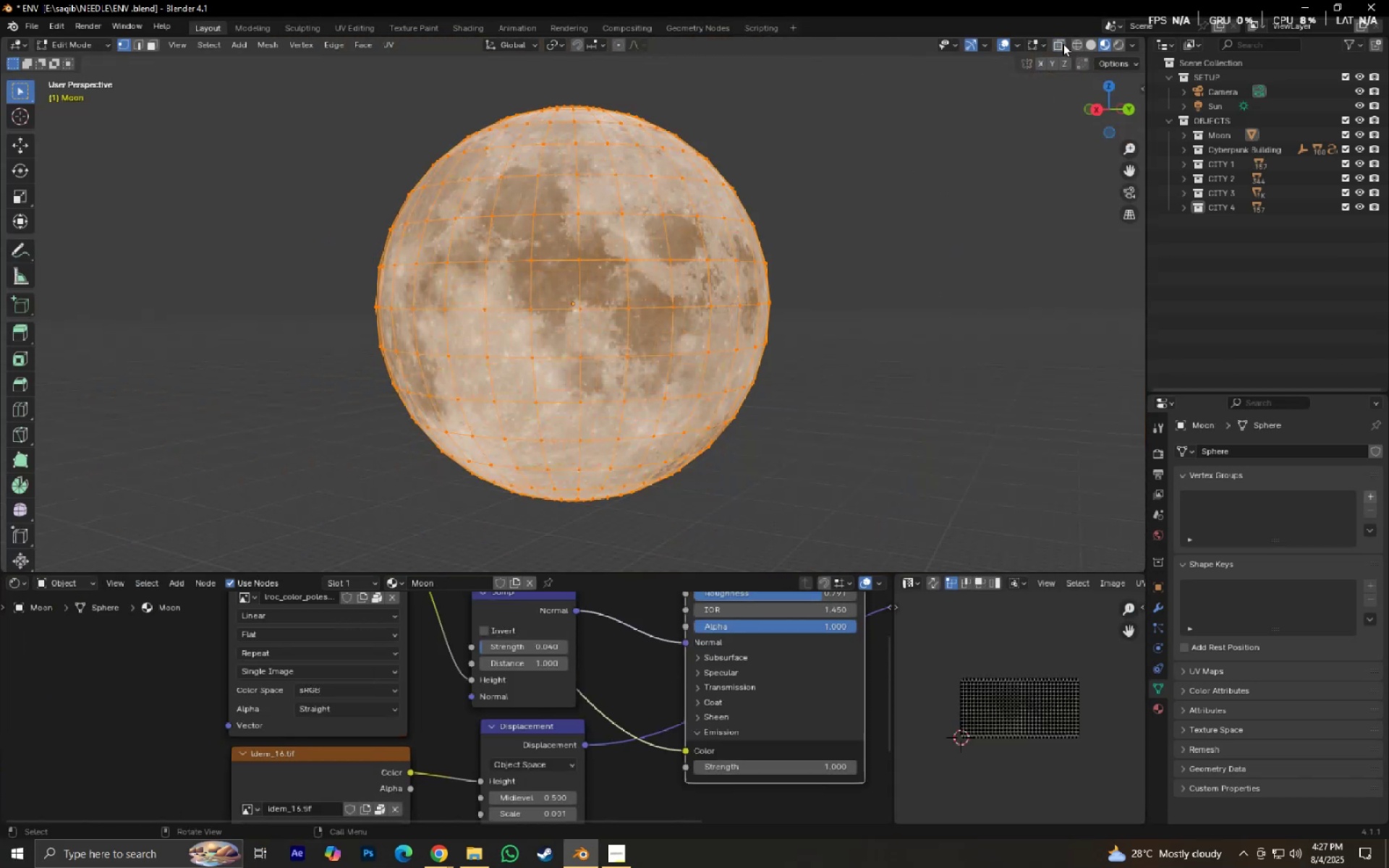 
triple_click([1063, 43])
 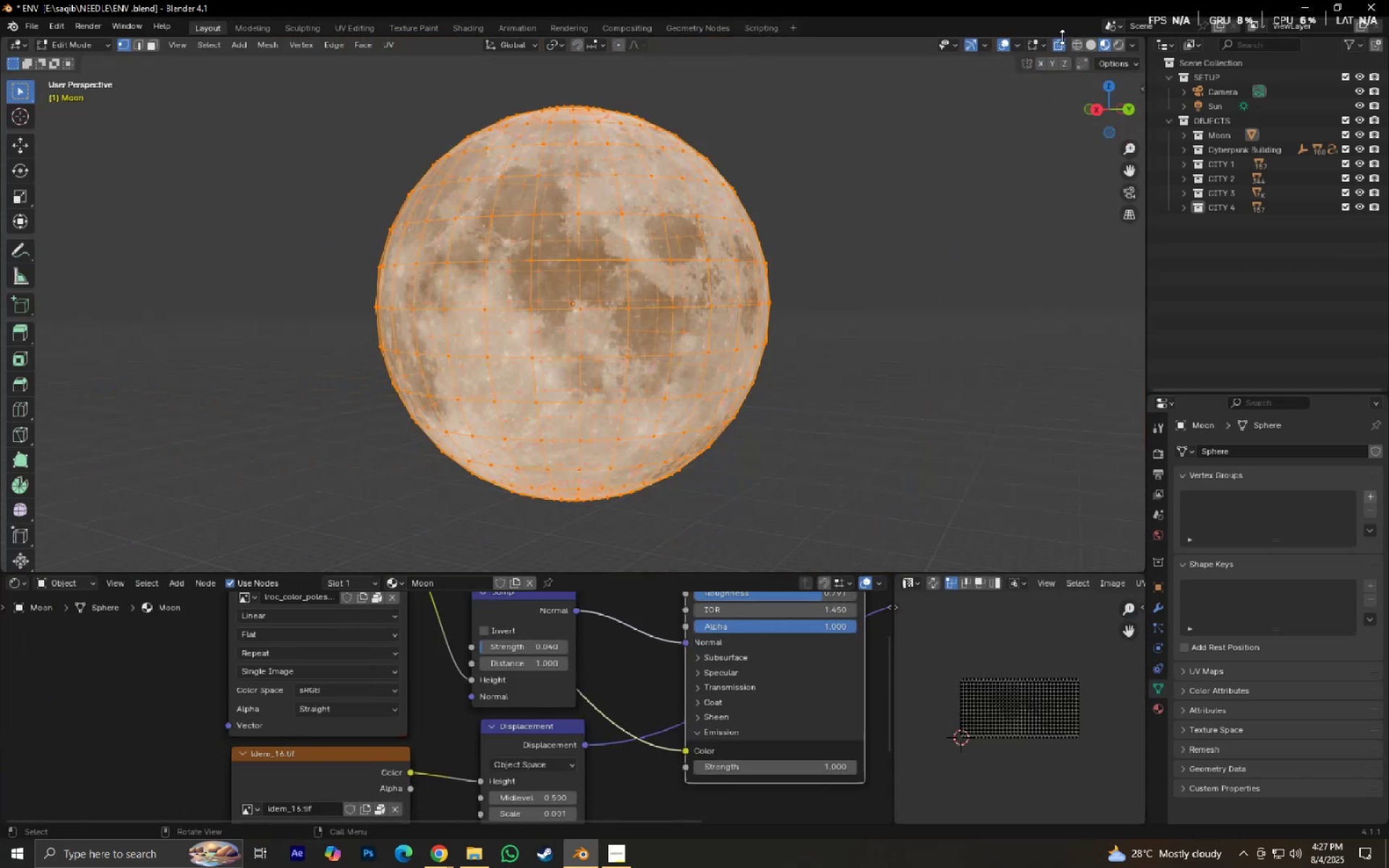 
left_click([1062, 46])
 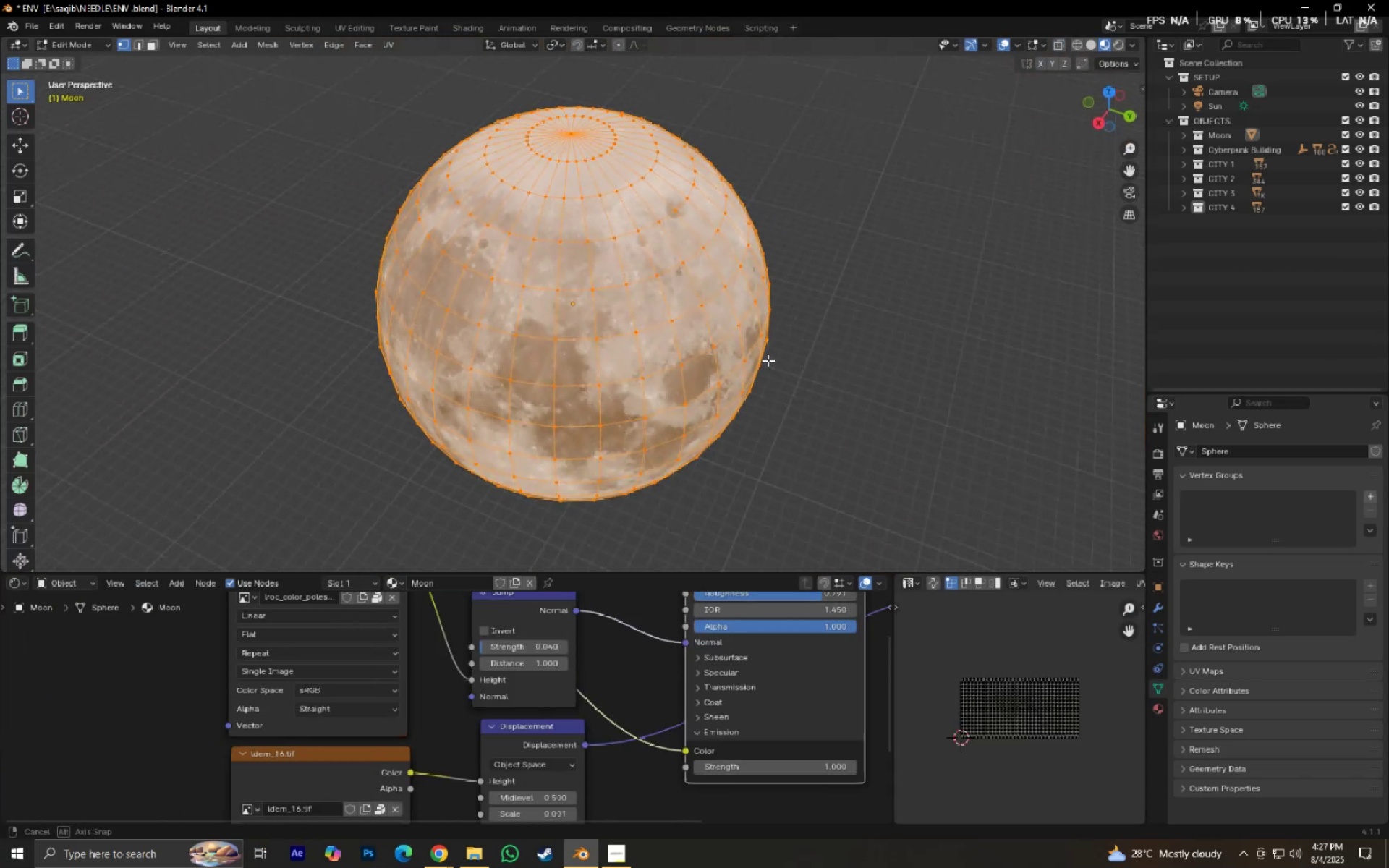 
key(Numpad0)
 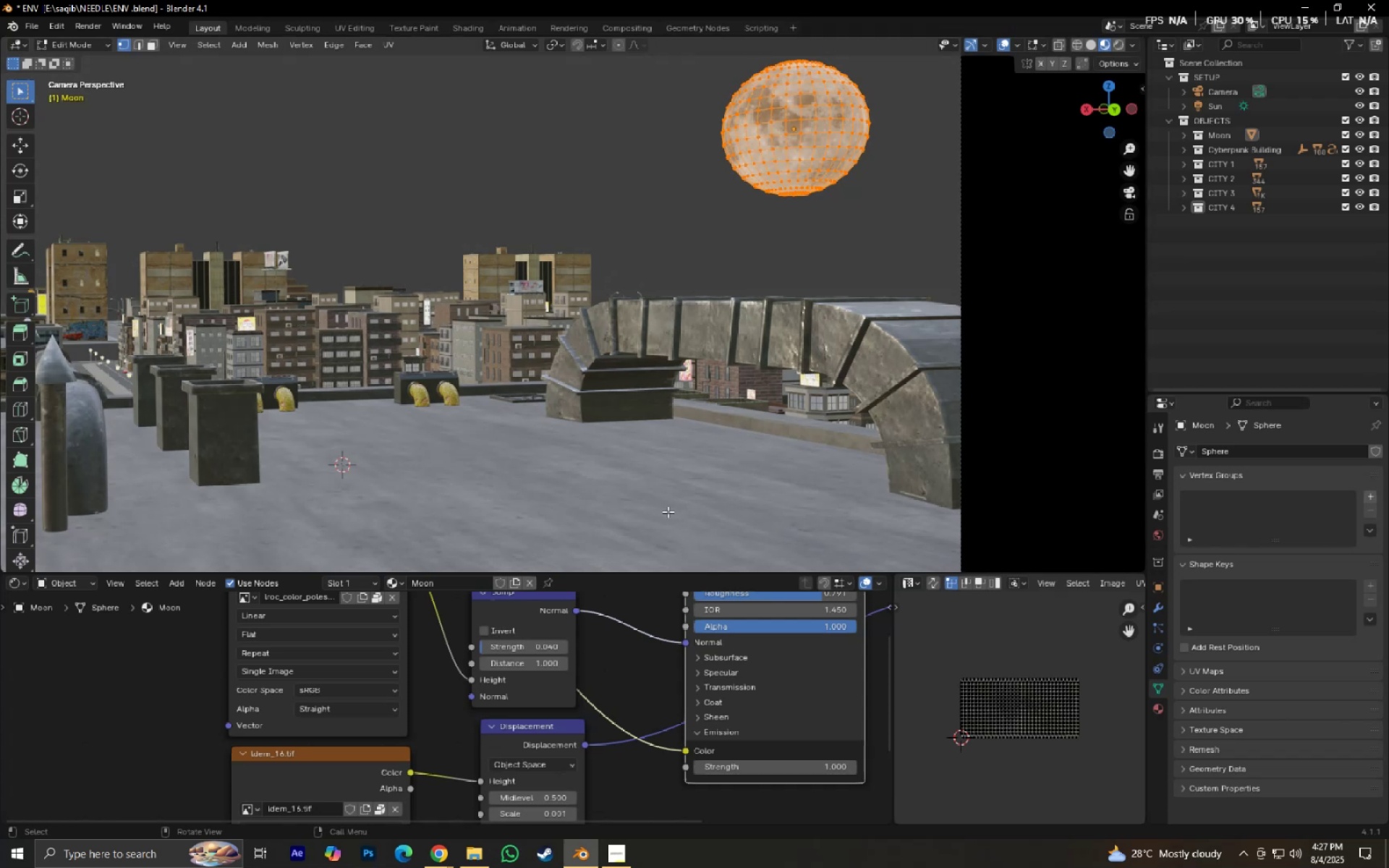 
scroll: coordinate [1037, 652], scroll_direction: up, amount: 5.0
 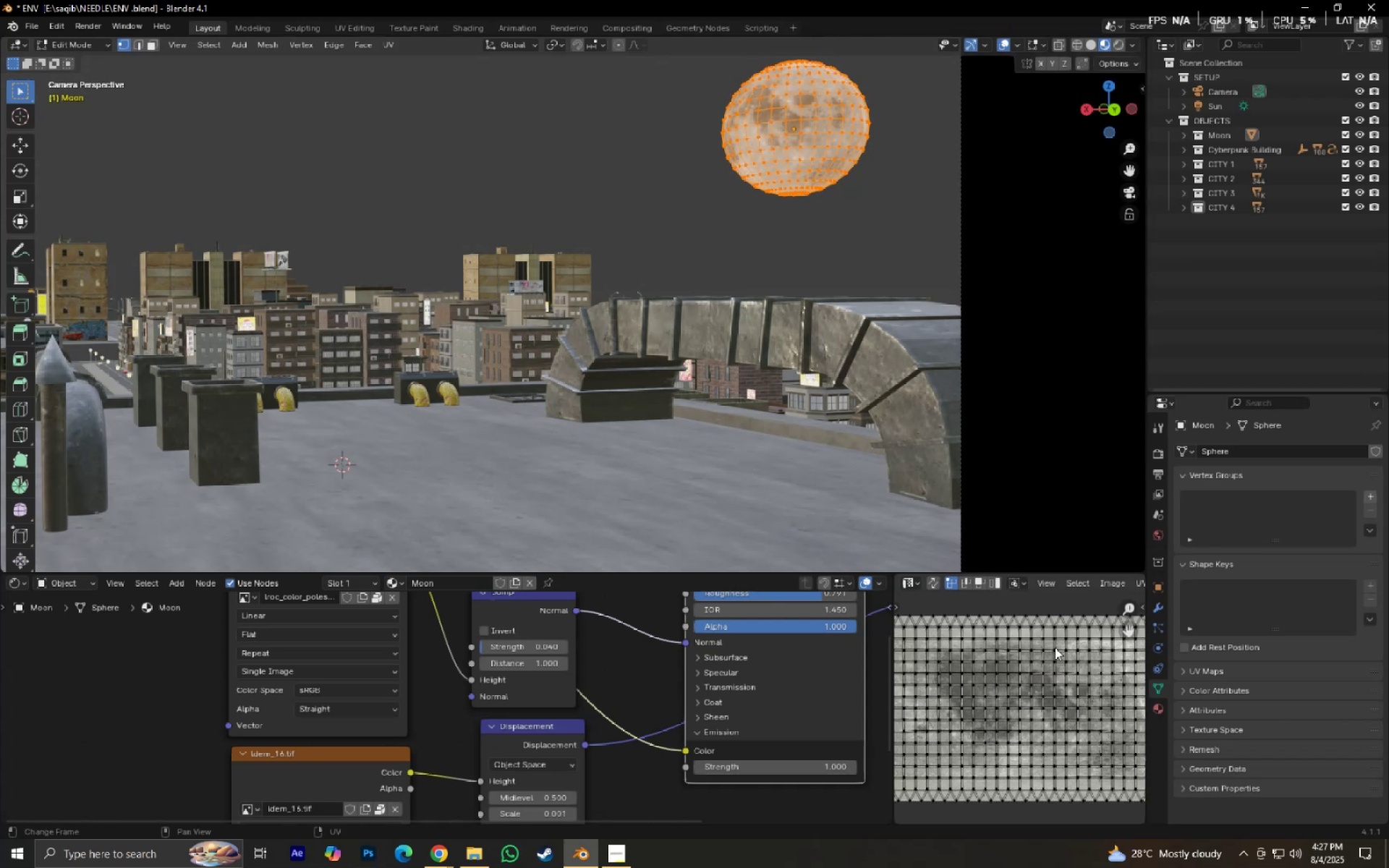 
key(Tab)
 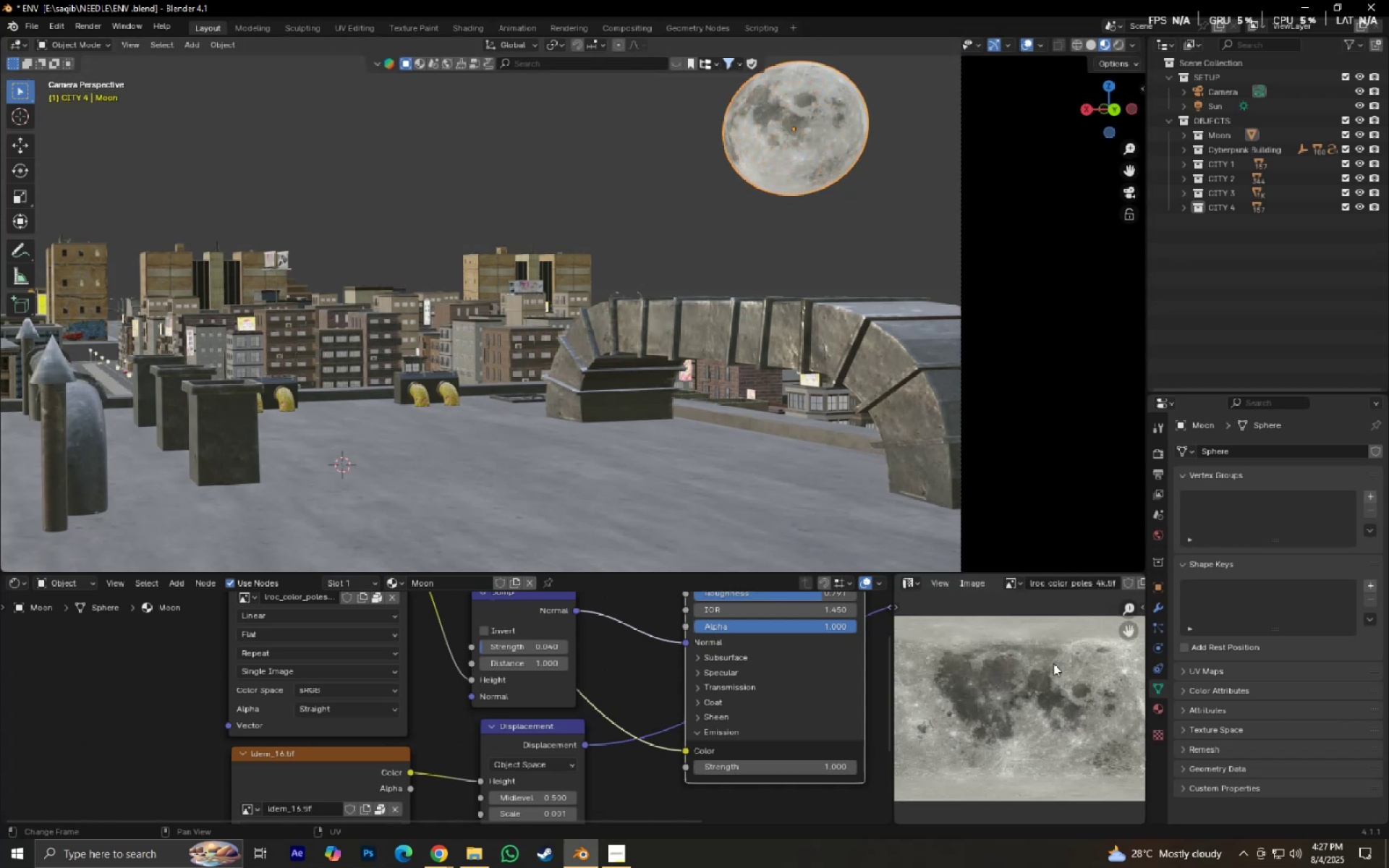 
scroll: coordinate [1048, 726], scroll_direction: down, amount: 3.0
 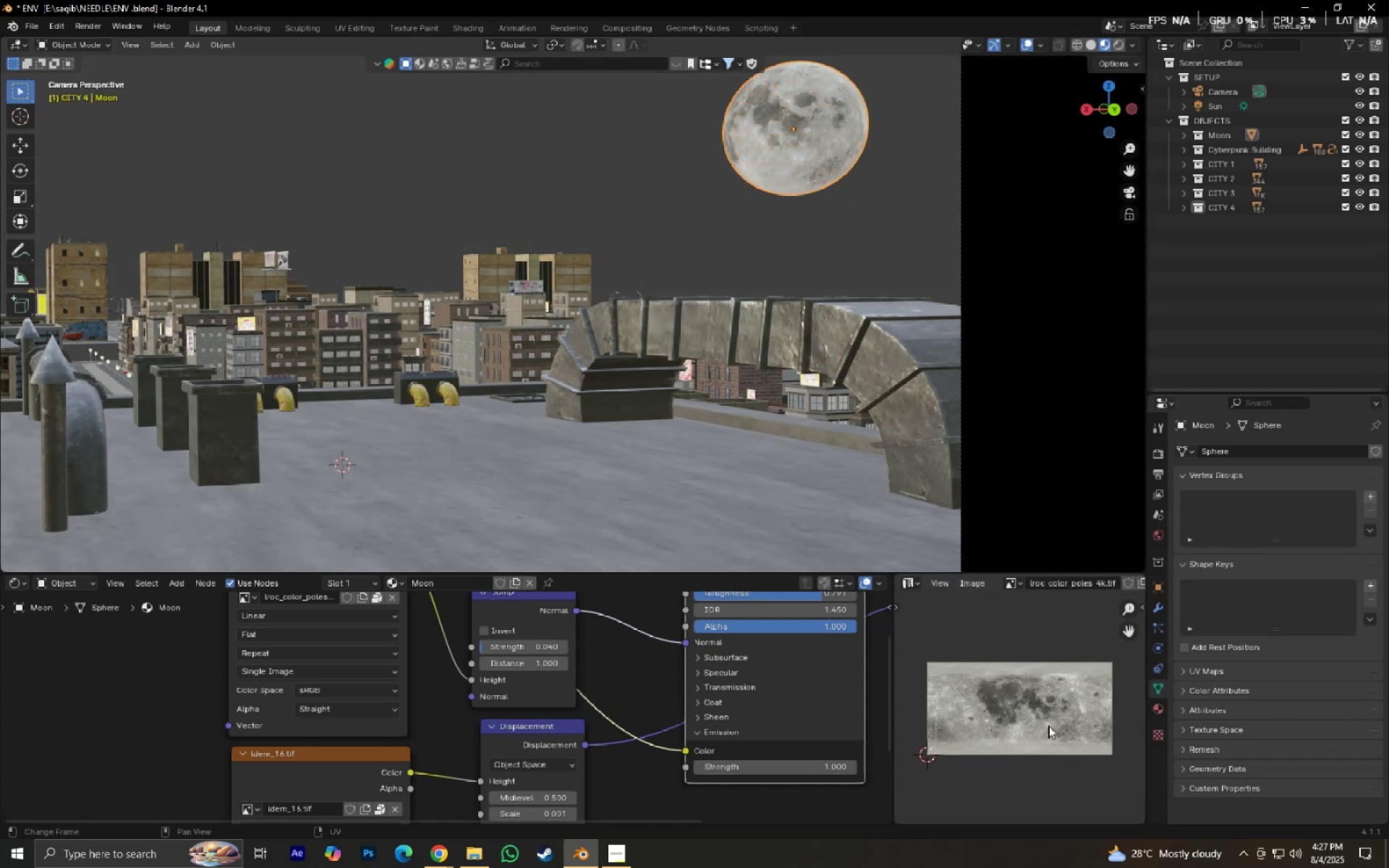 
scroll: coordinate [1048, 726], scroll_direction: up, amount: 7.0
 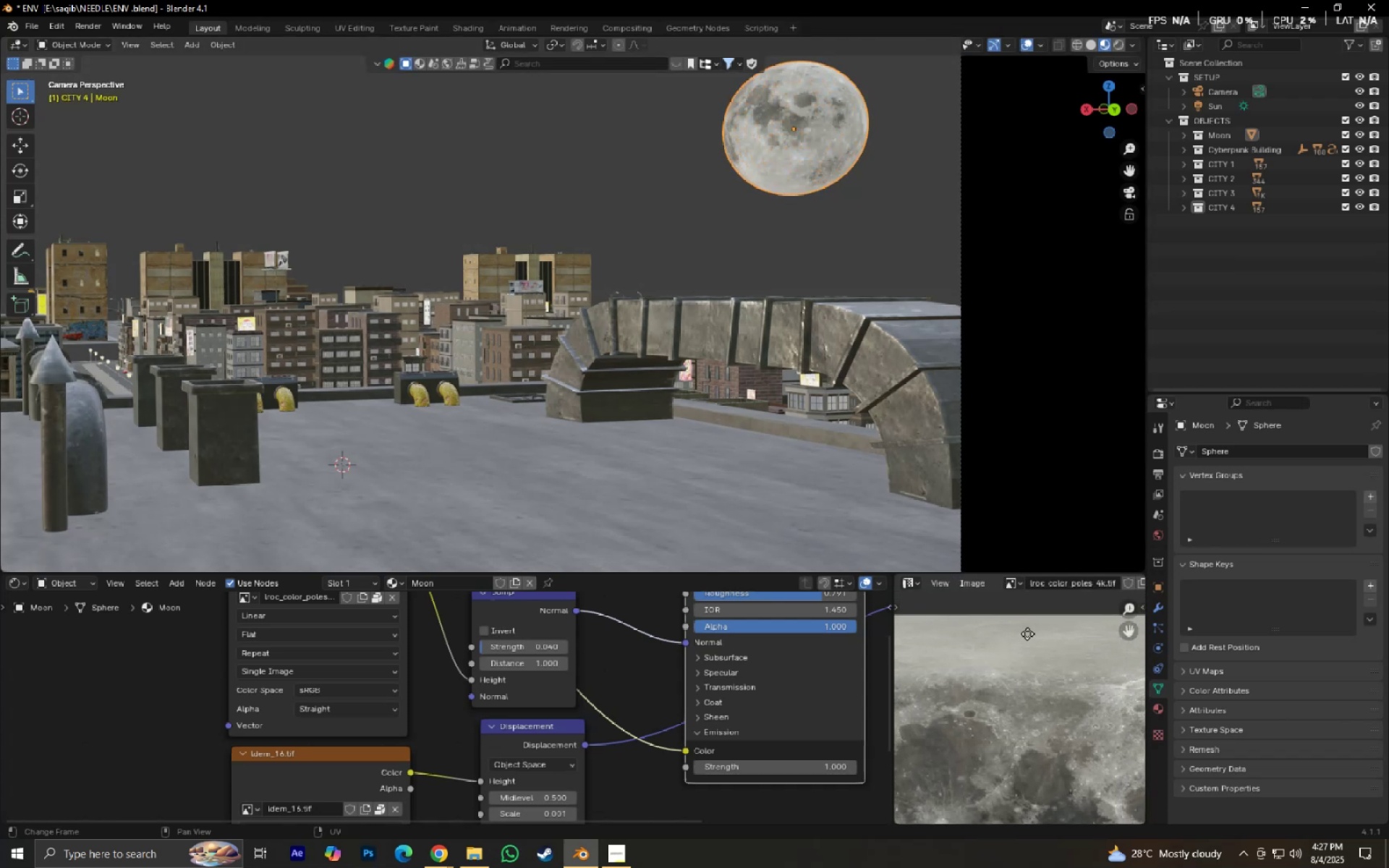 
scroll: coordinate [873, 284], scroll_direction: down, amount: 7.0
 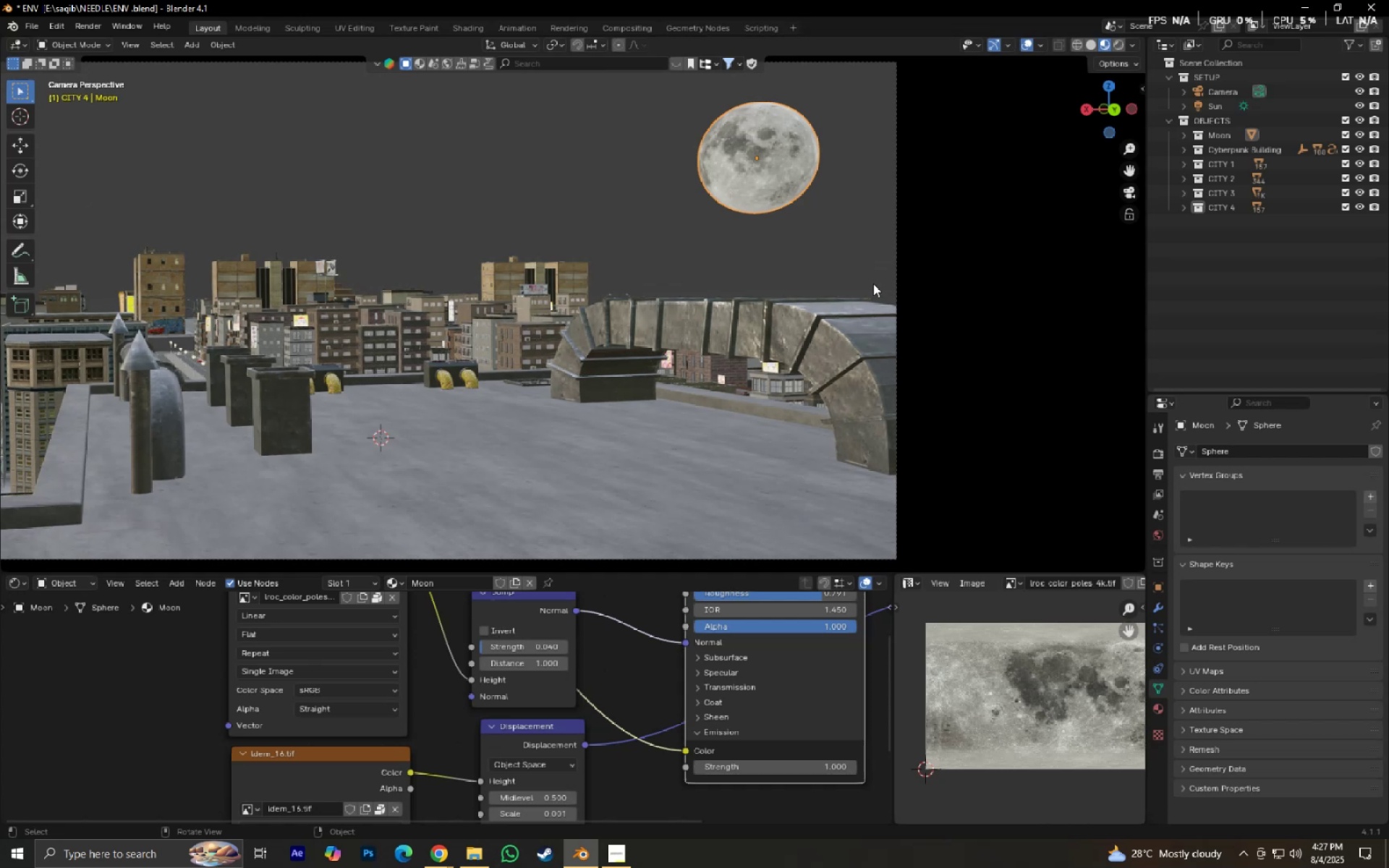 
hold_key(key=ShiftLeft, duration=0.34)
 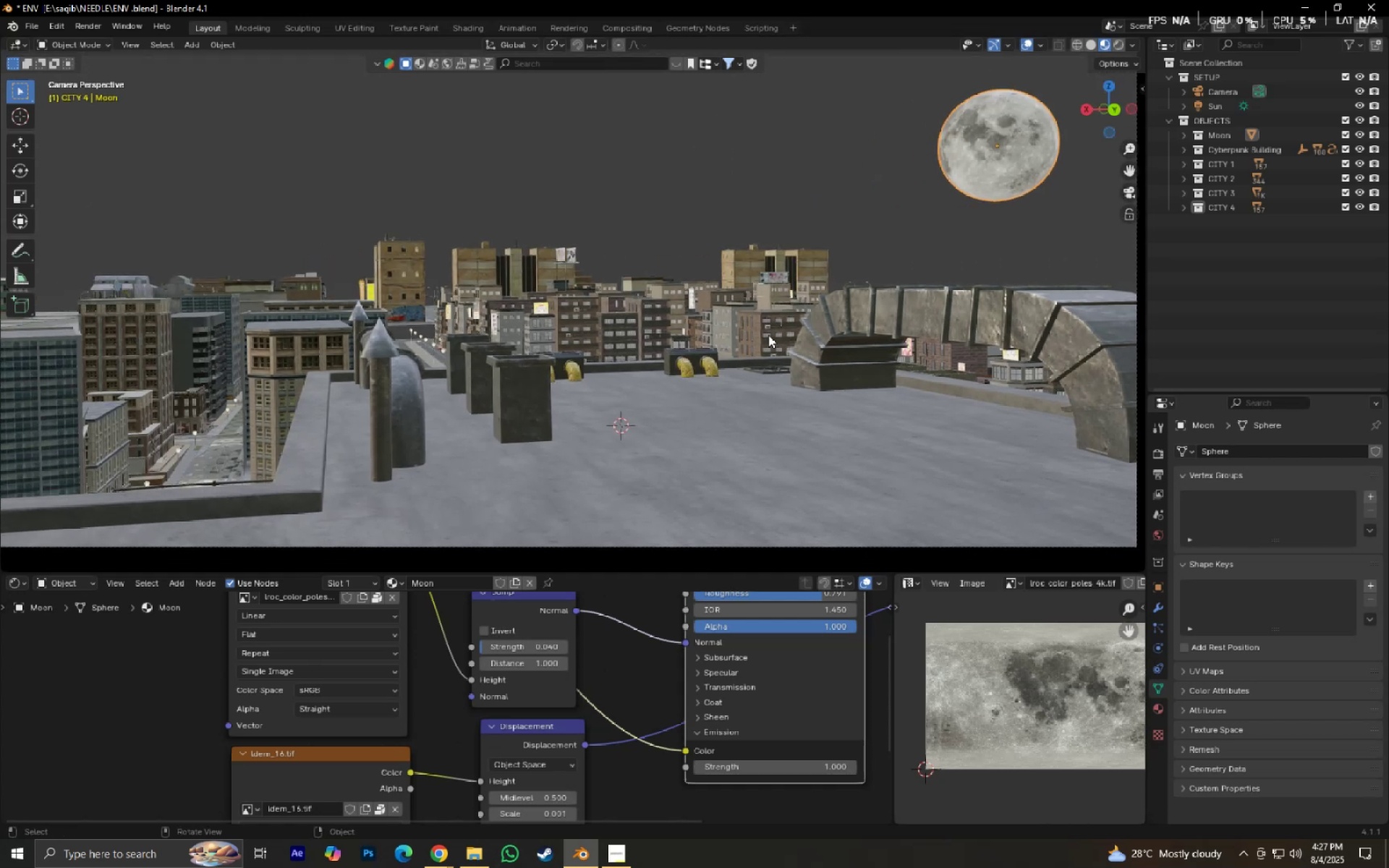 
key(Control+S)
 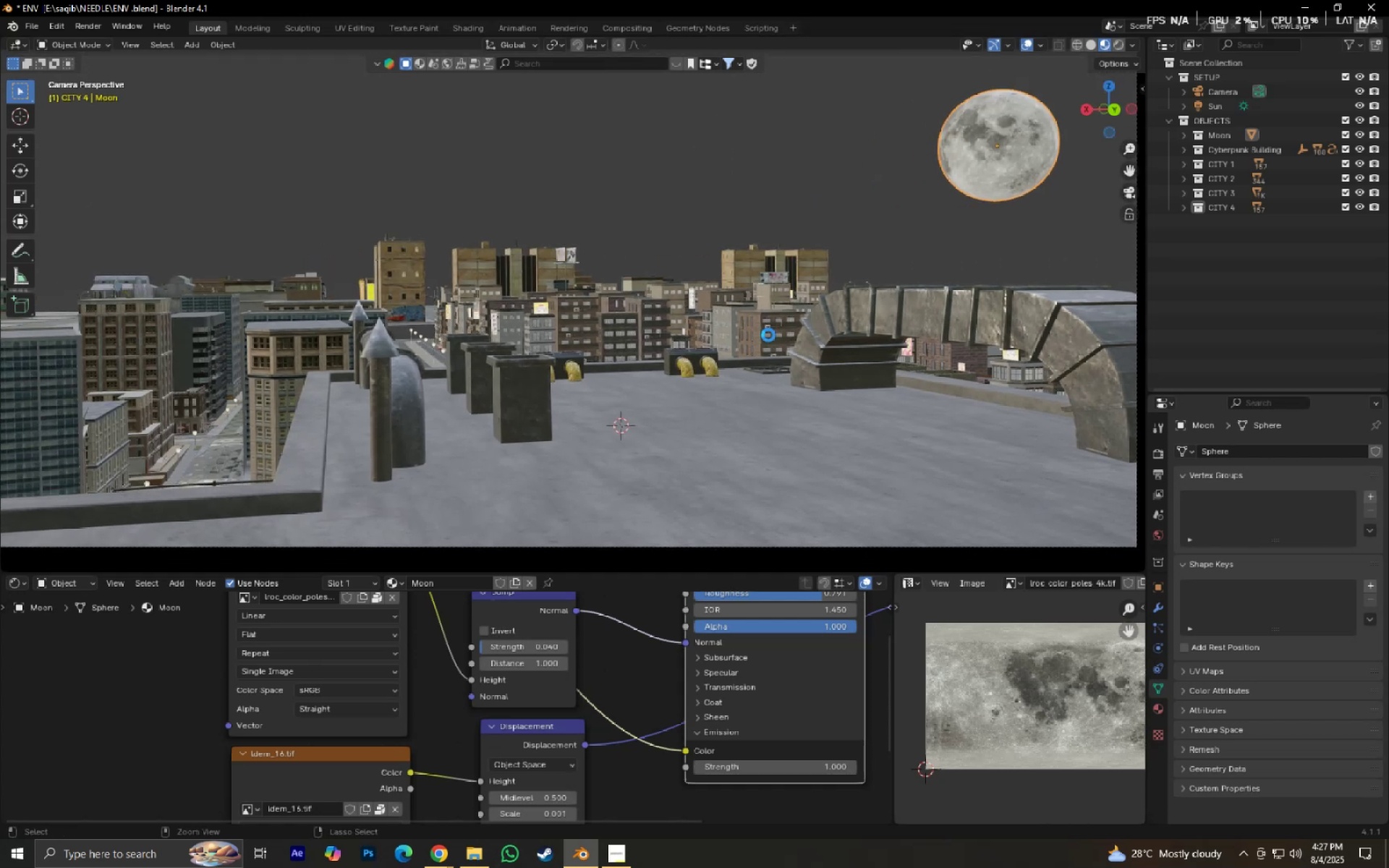 
hold_key(key=ShiftLeft, duration=0.85)
 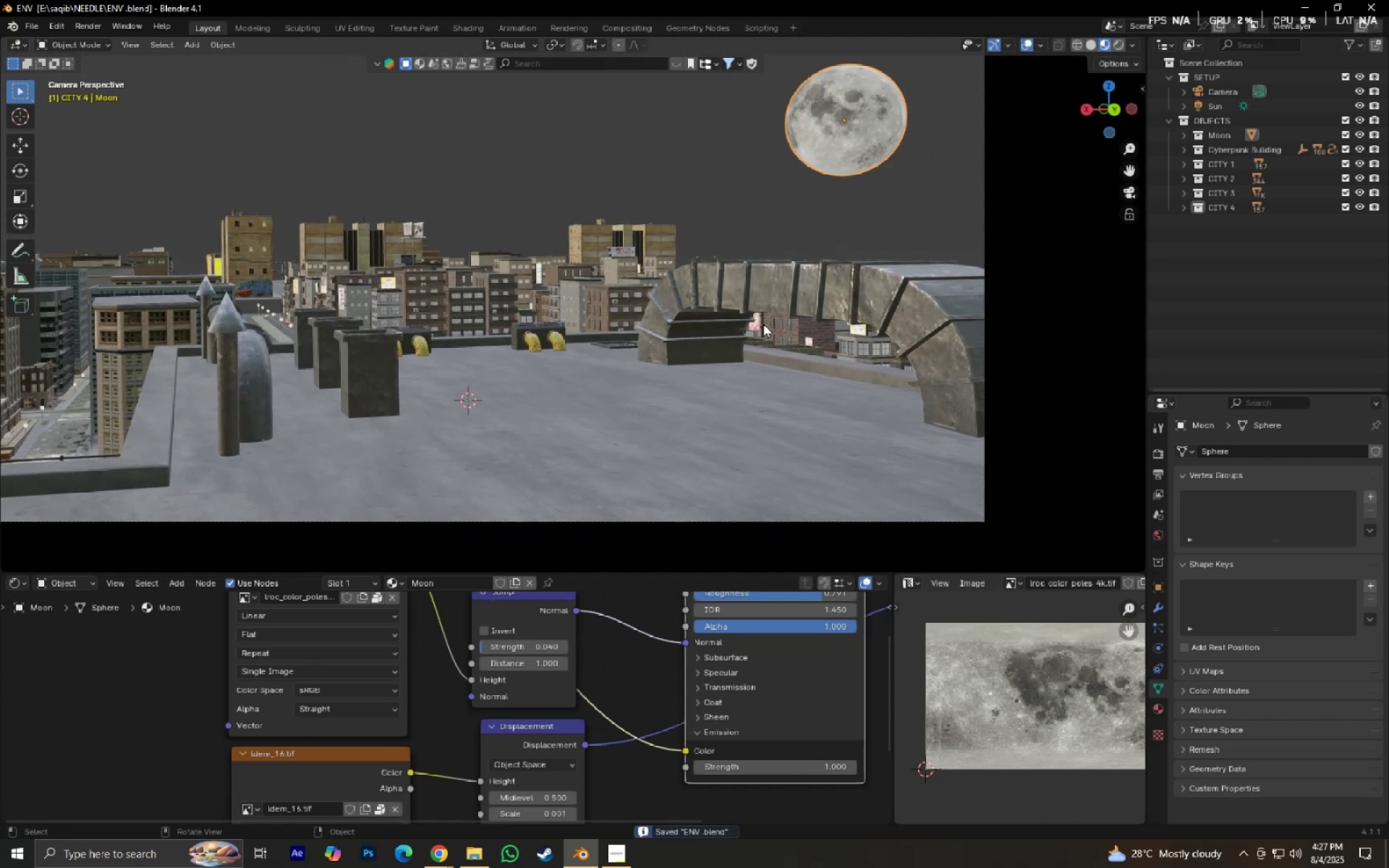 
scroll: coordinate [763, 324], scroll_direction: up, amount: 1.0
 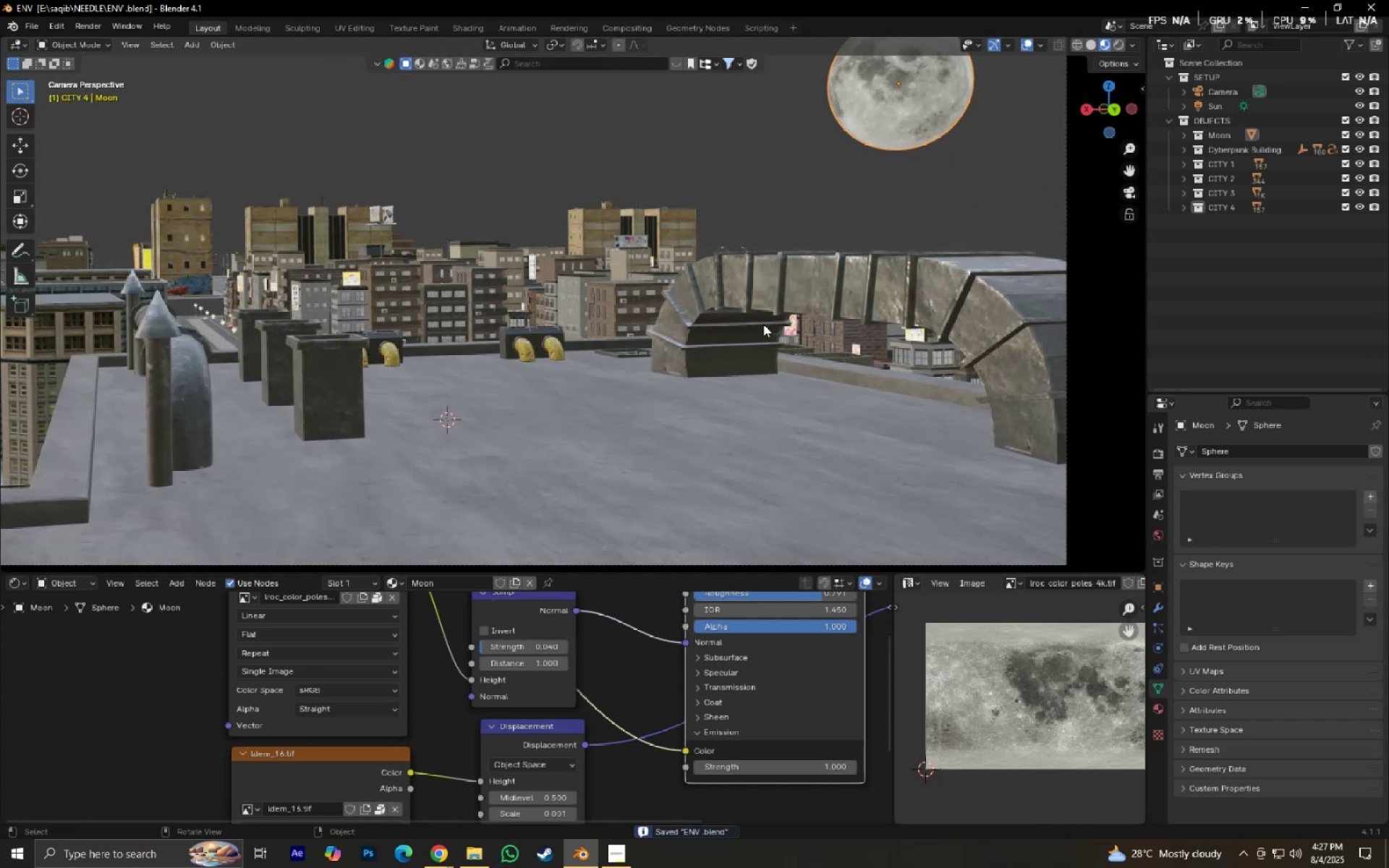 
hold_key(key=ShiftLeft, duration=0.56)
 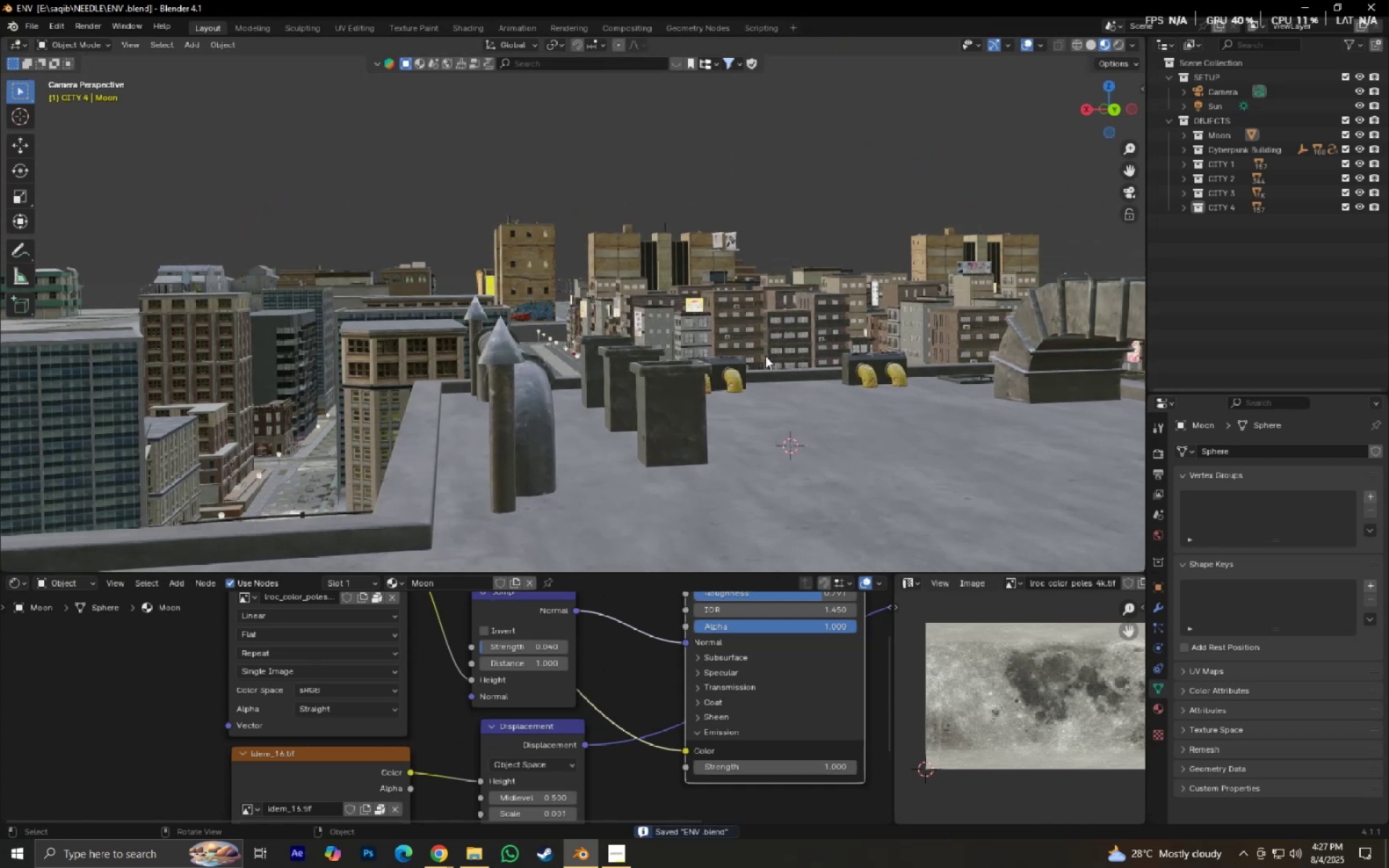 
scroll: coordinate [760, 359], scroll_direction: up, amount: 5.0
 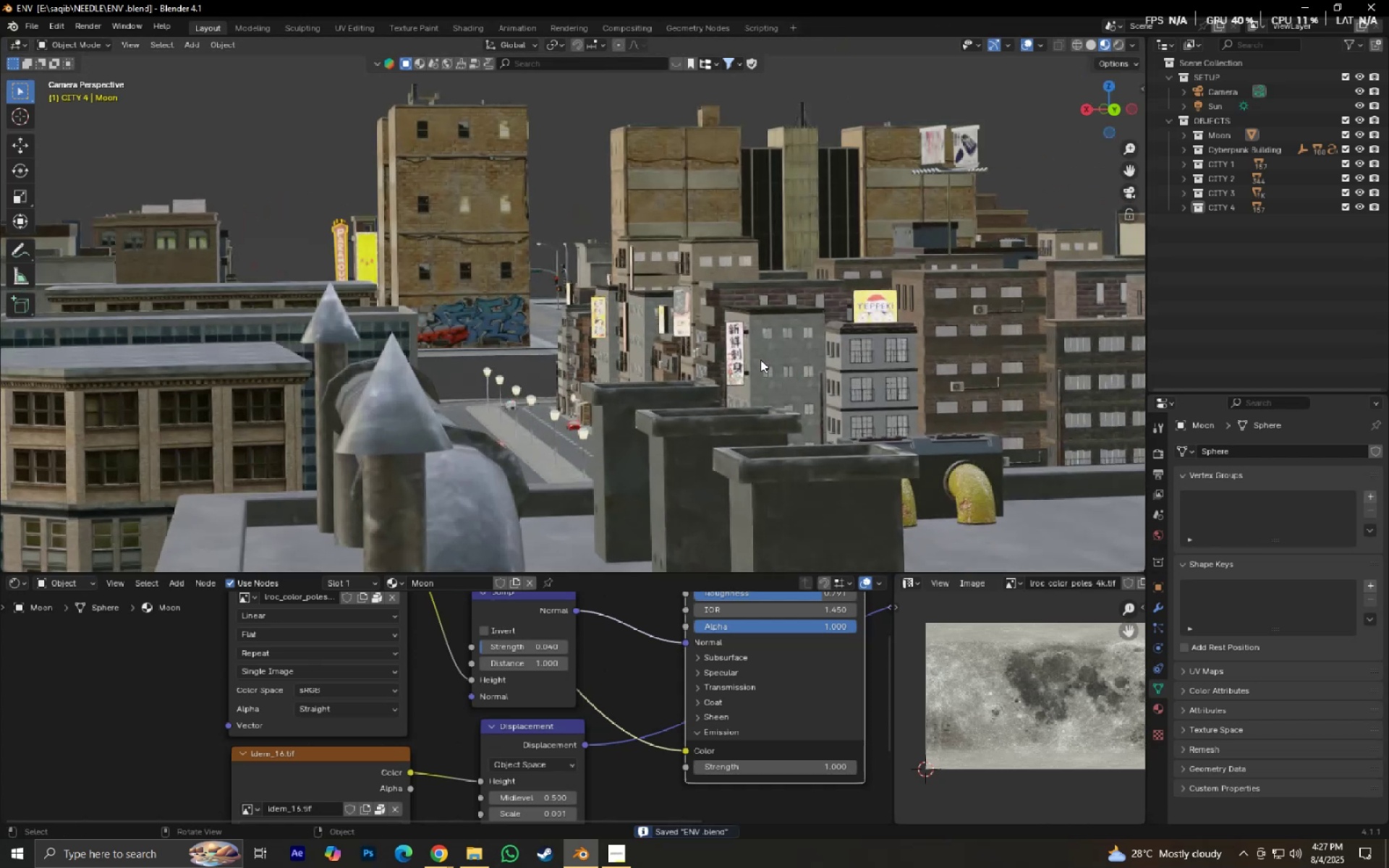 
hold_key(key=ShiftLeft, duration=0.33)
 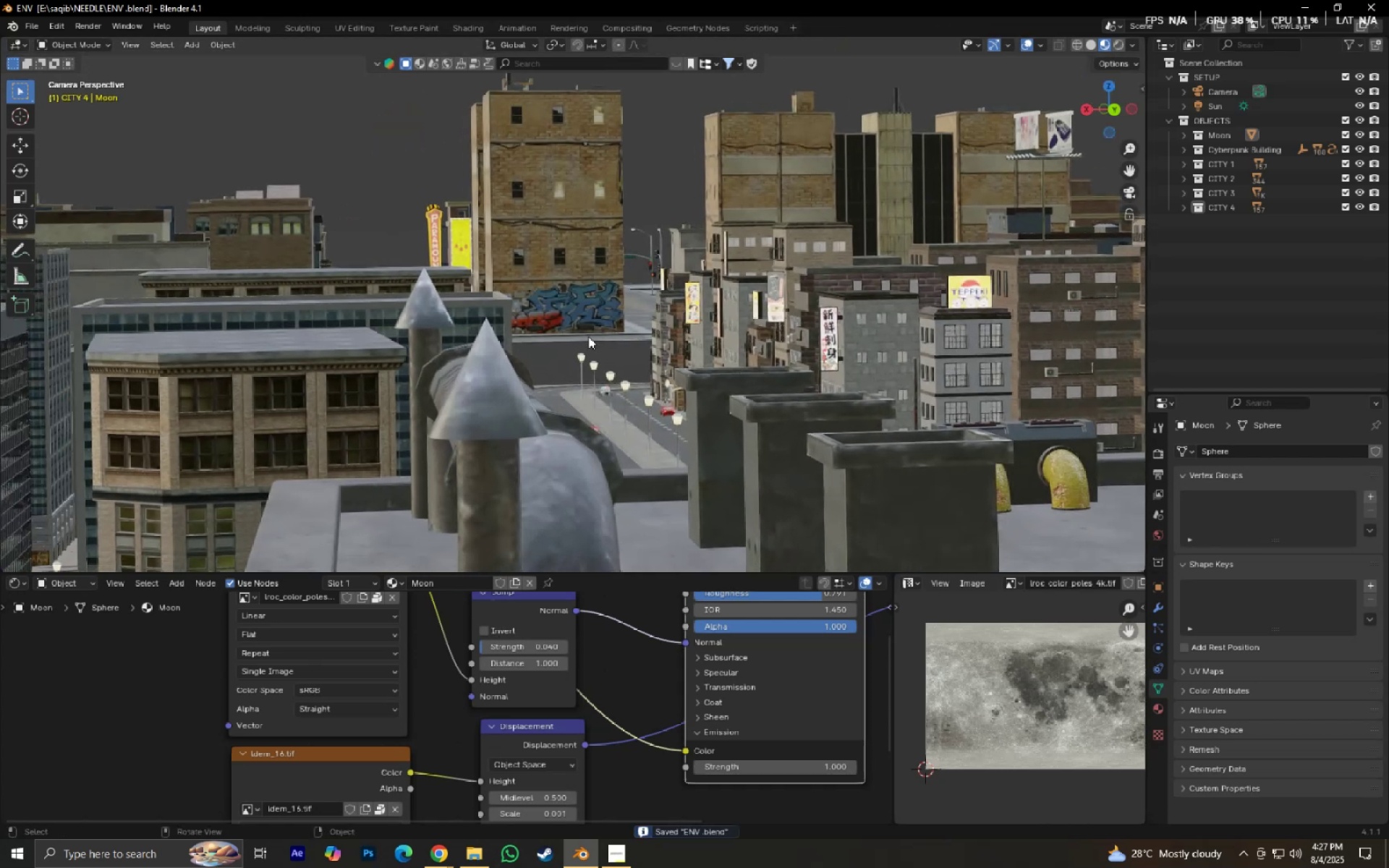 
scroll: coordinate [588, 337], scroll_direction: up, amount: 5.0
 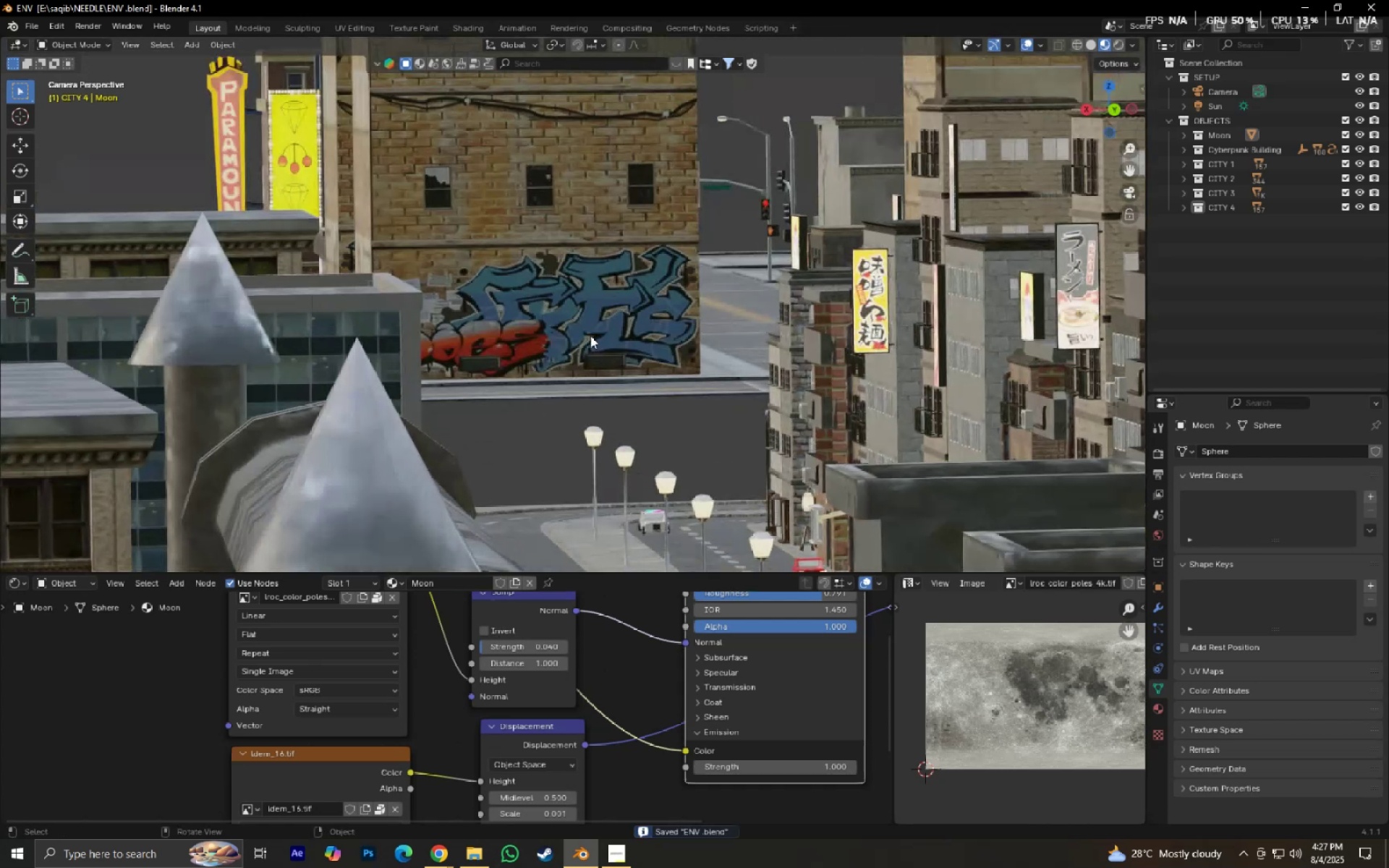 
left_click([590, 336])
 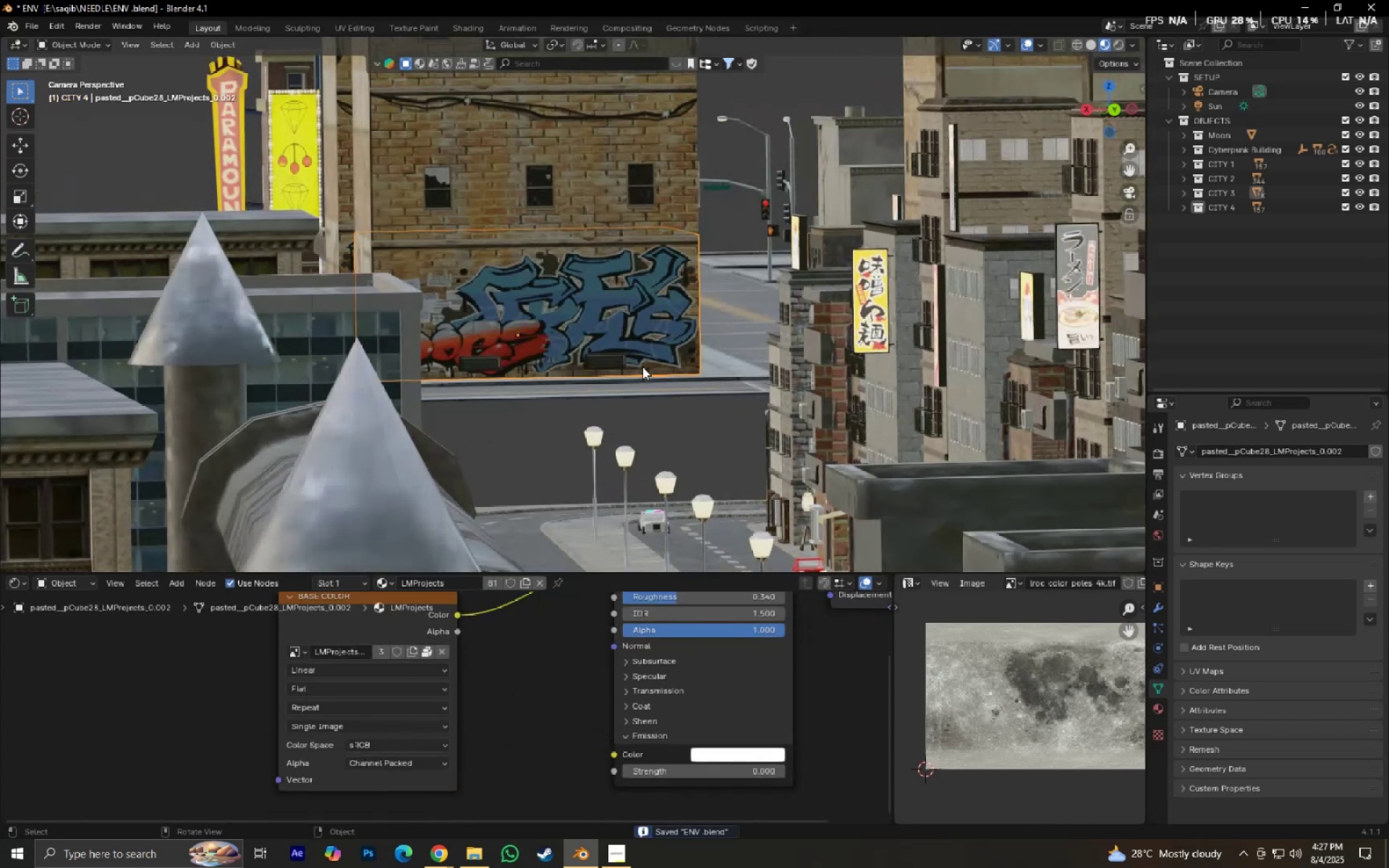 
left_click_drag(start_coordinate=[650, 375], to_coordinate=[652, 379])
 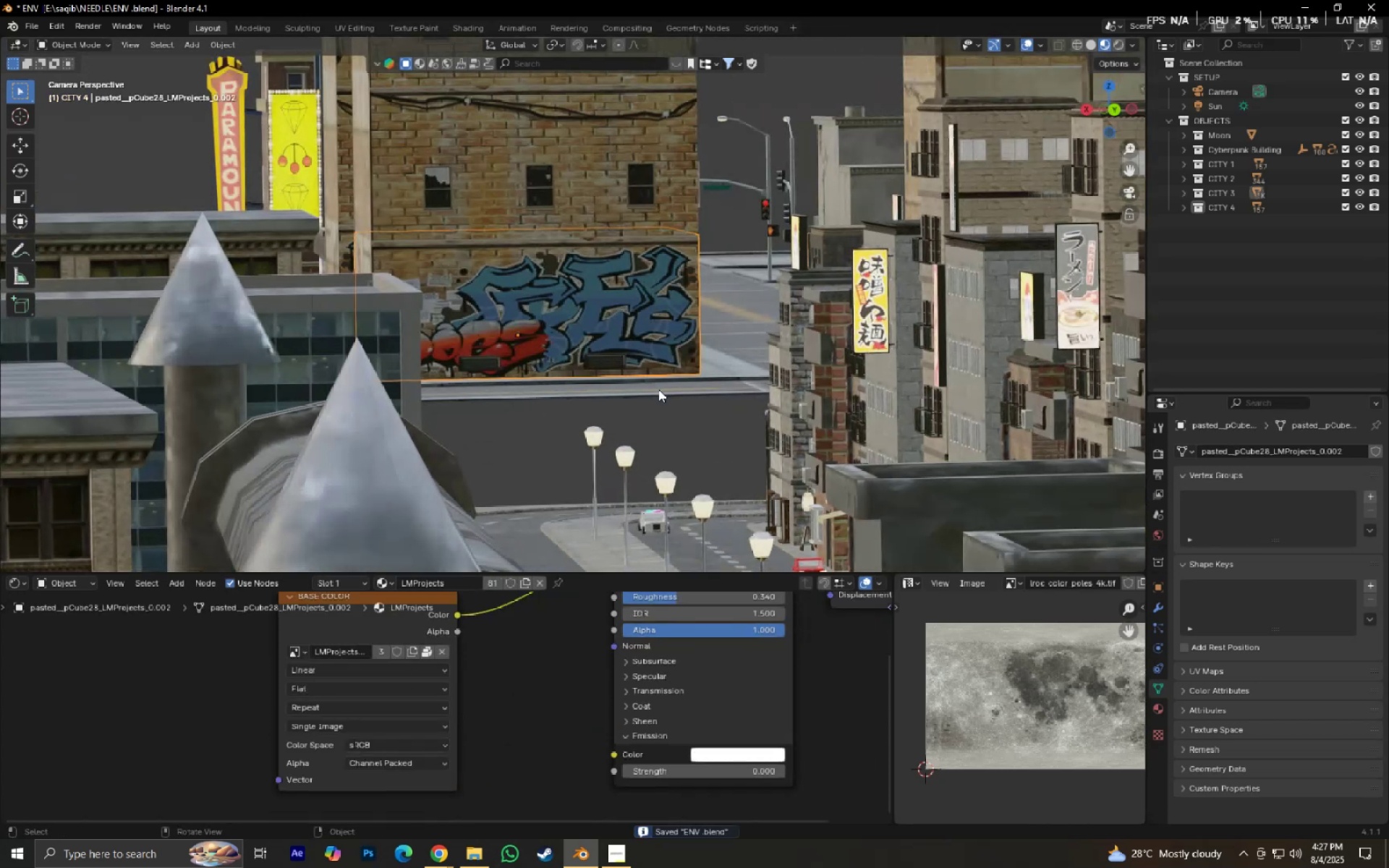 
left_click([659, 390])
 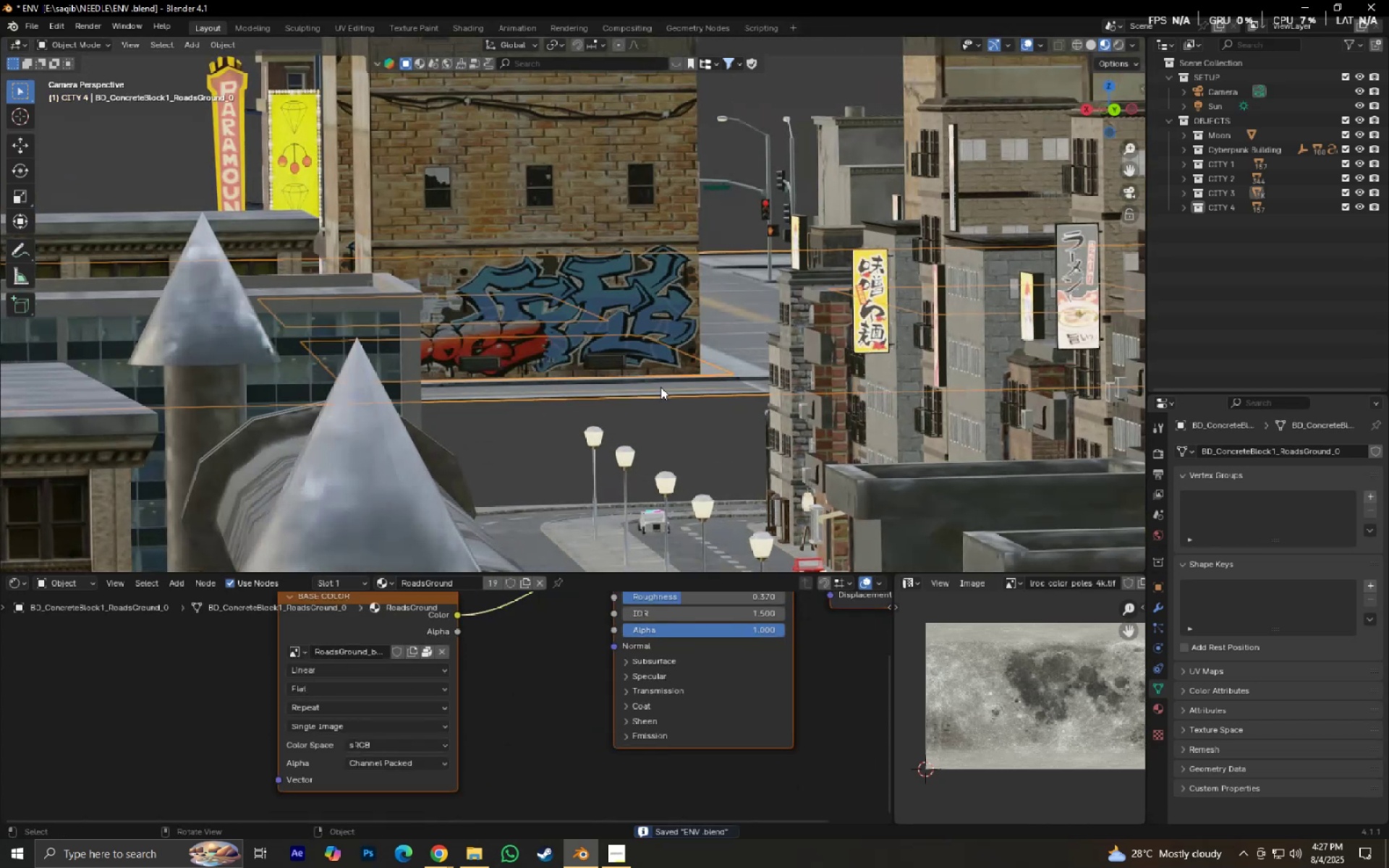 
type(..`gz)
 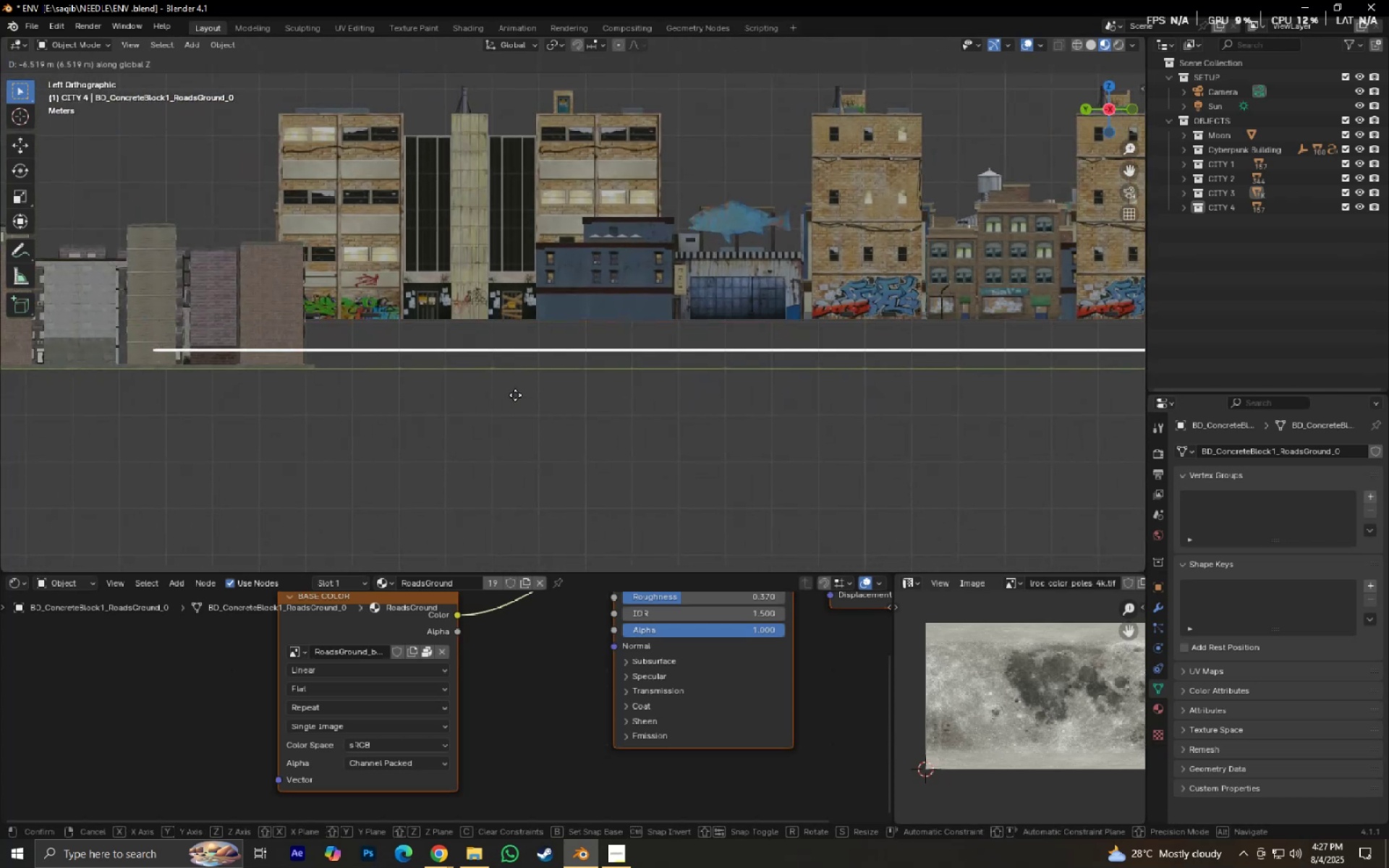 
scroll: coordinate [656, 373], scroll_direction: down, amount: 2.0
 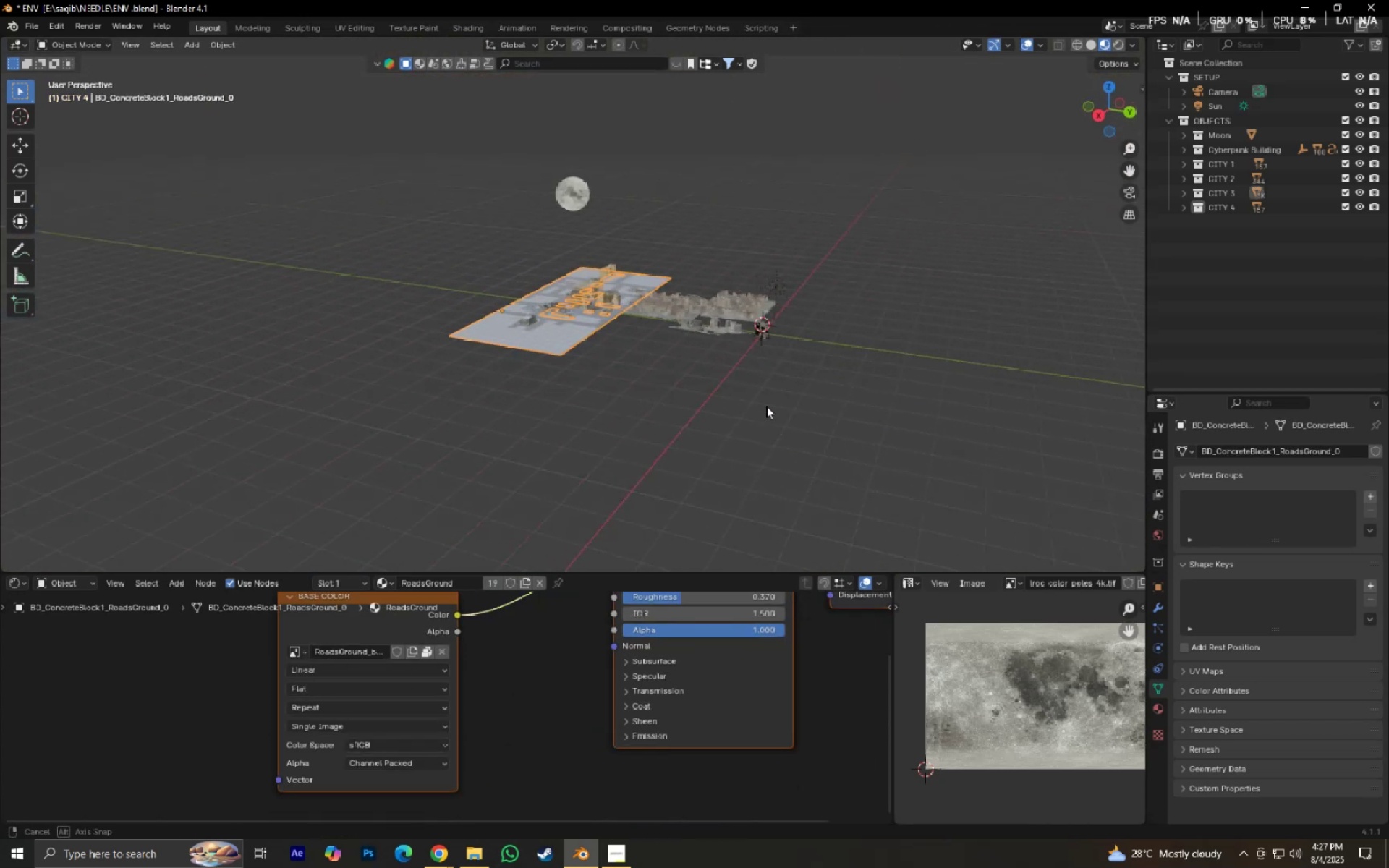 
scroll: coordinate [417, 346], scroll_direction: up, amount: 20.0
 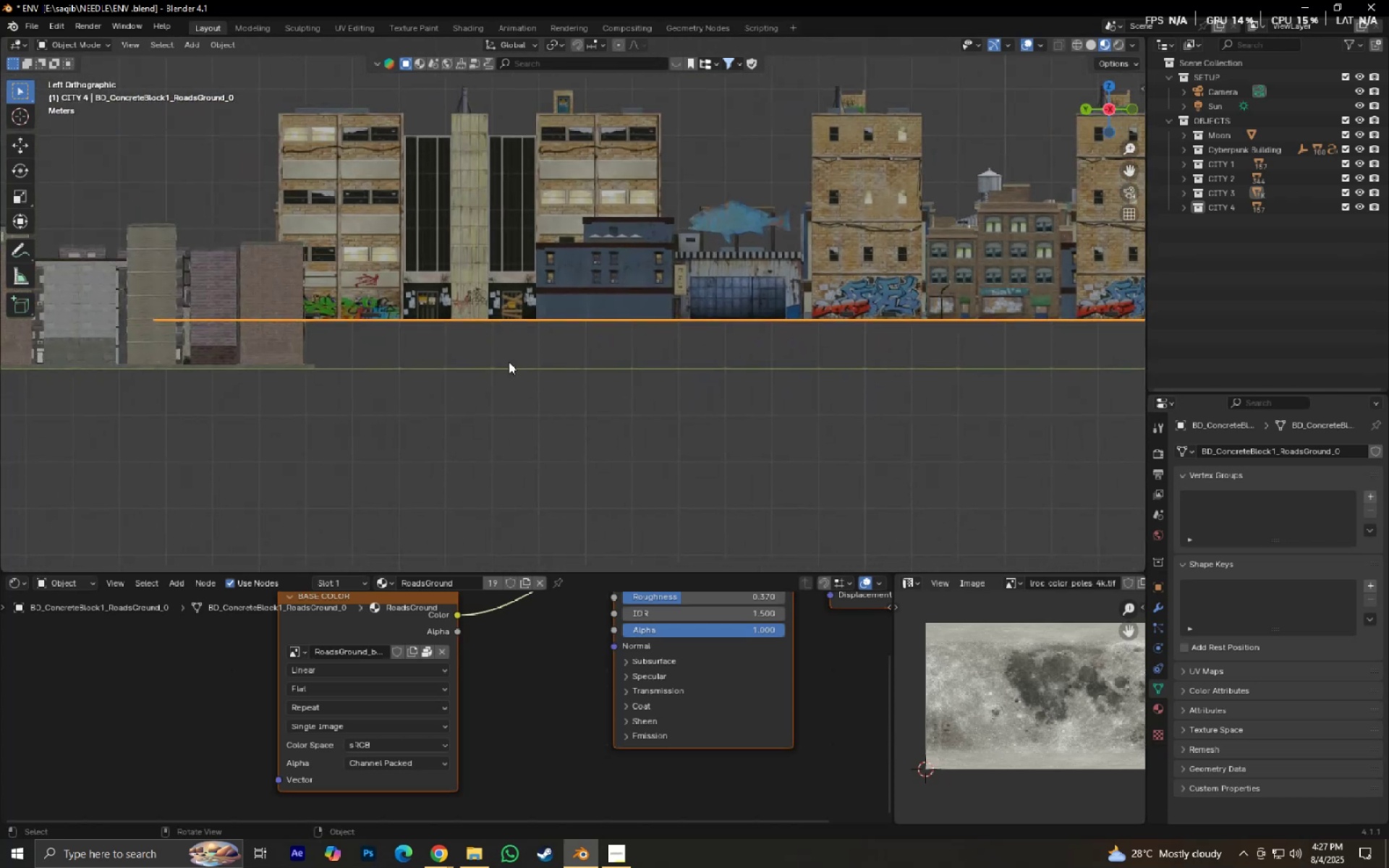 
left_click([530, 409])
 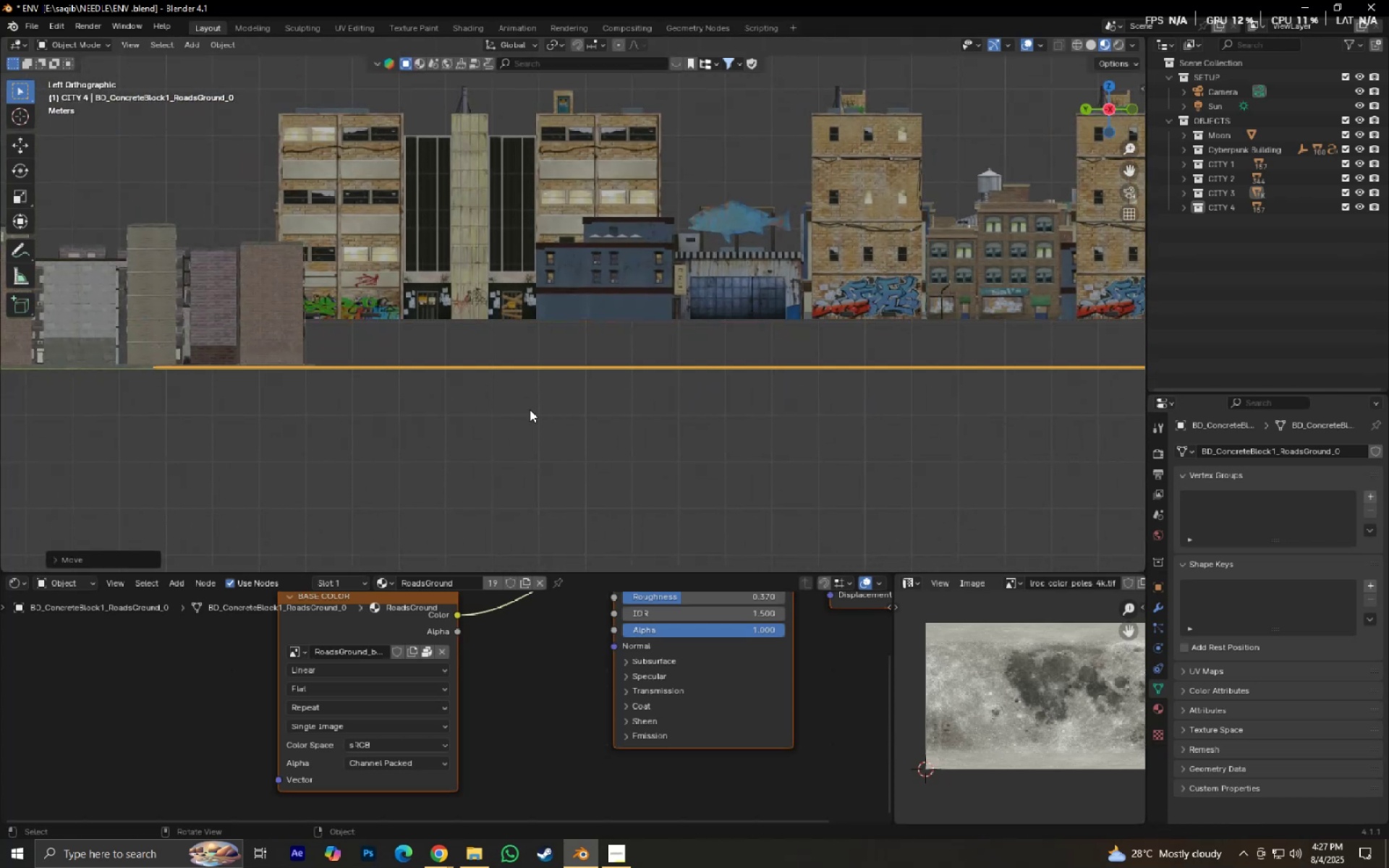 
key(Numpad0)
 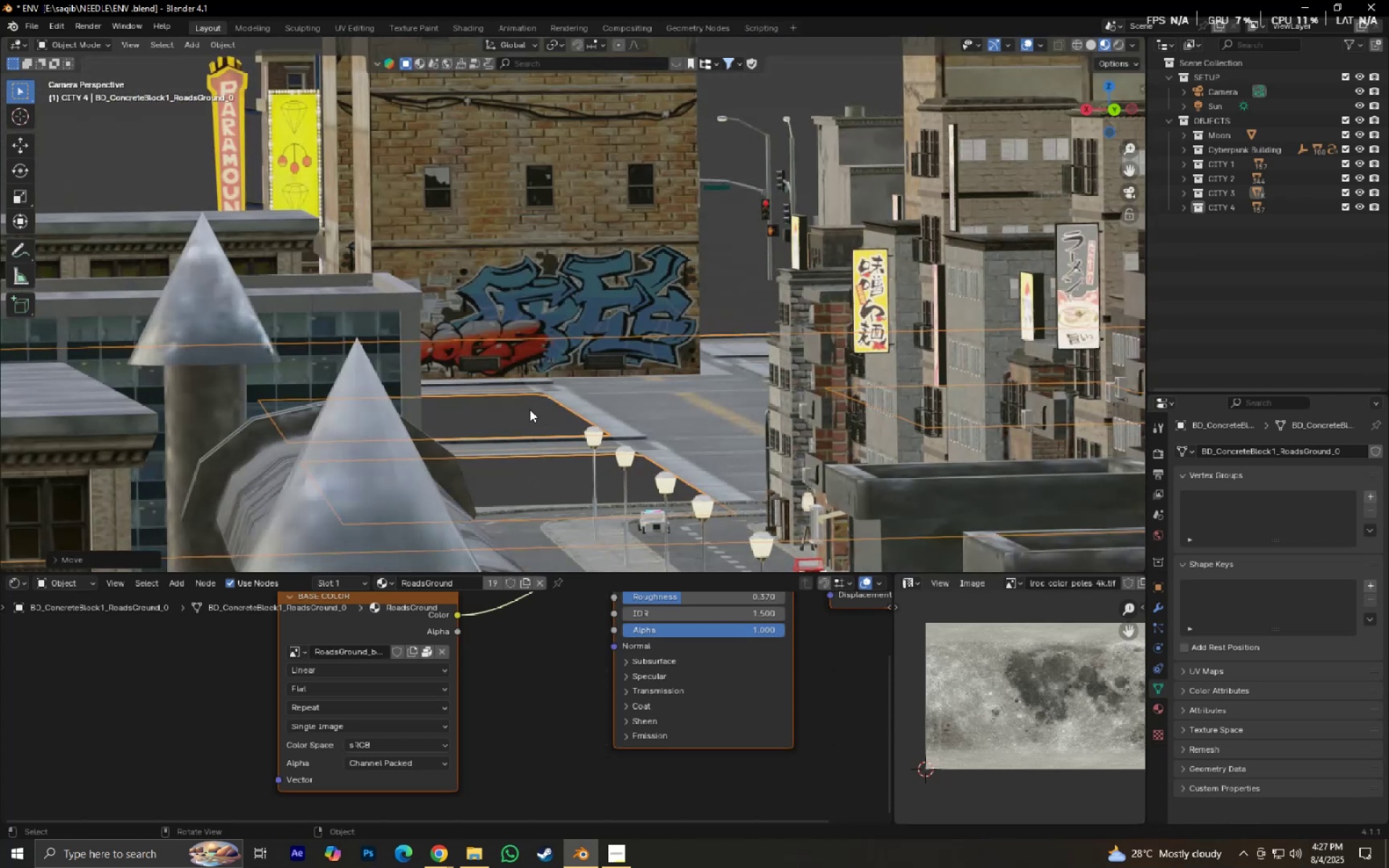 
scroll: coordinate [530, 409], scroll_direction: up, amount: 1.0
 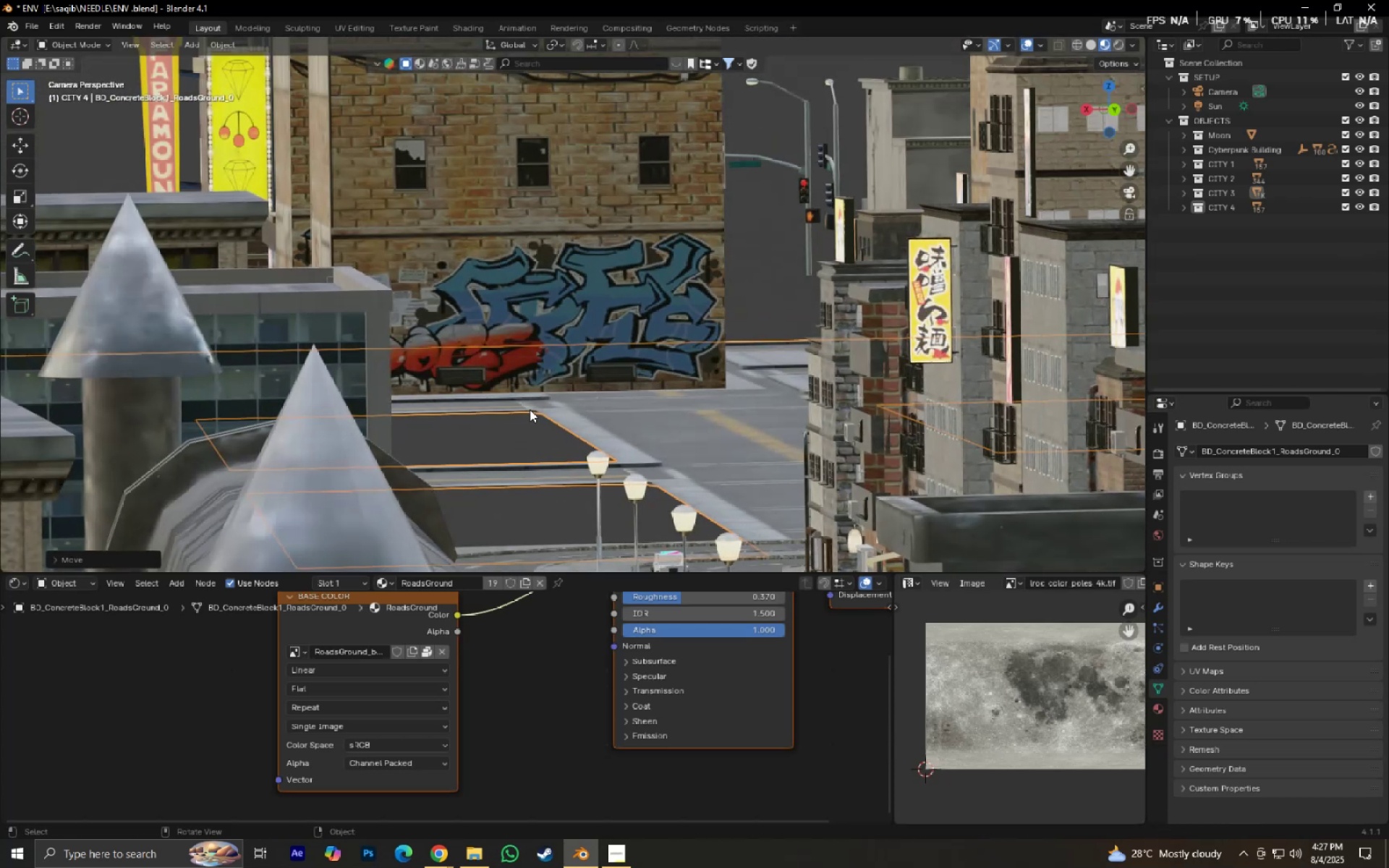 
key(Control+Z)
 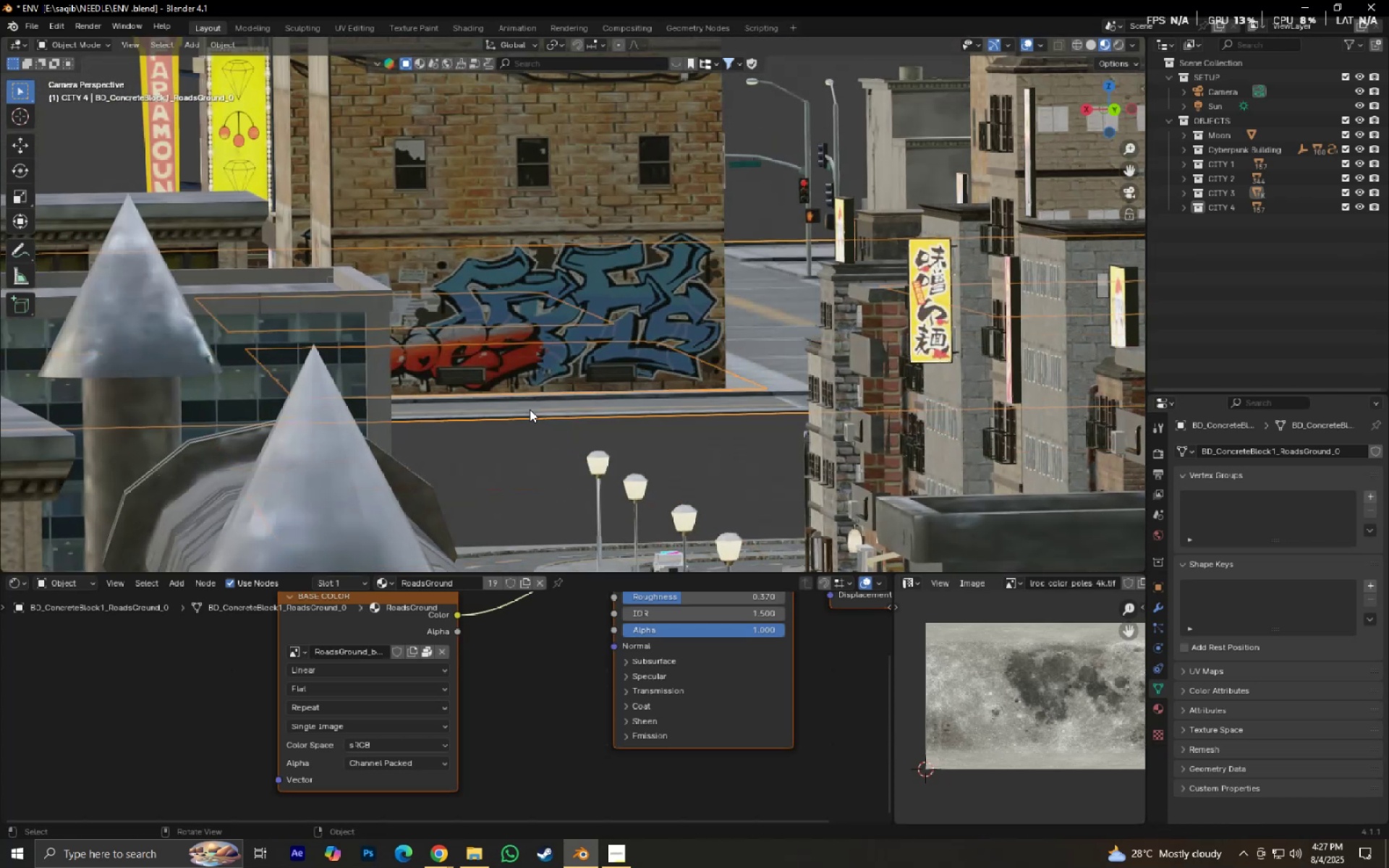 
scroll: coordinate [543, 409], scroll_direction: down, amount: 3.0
 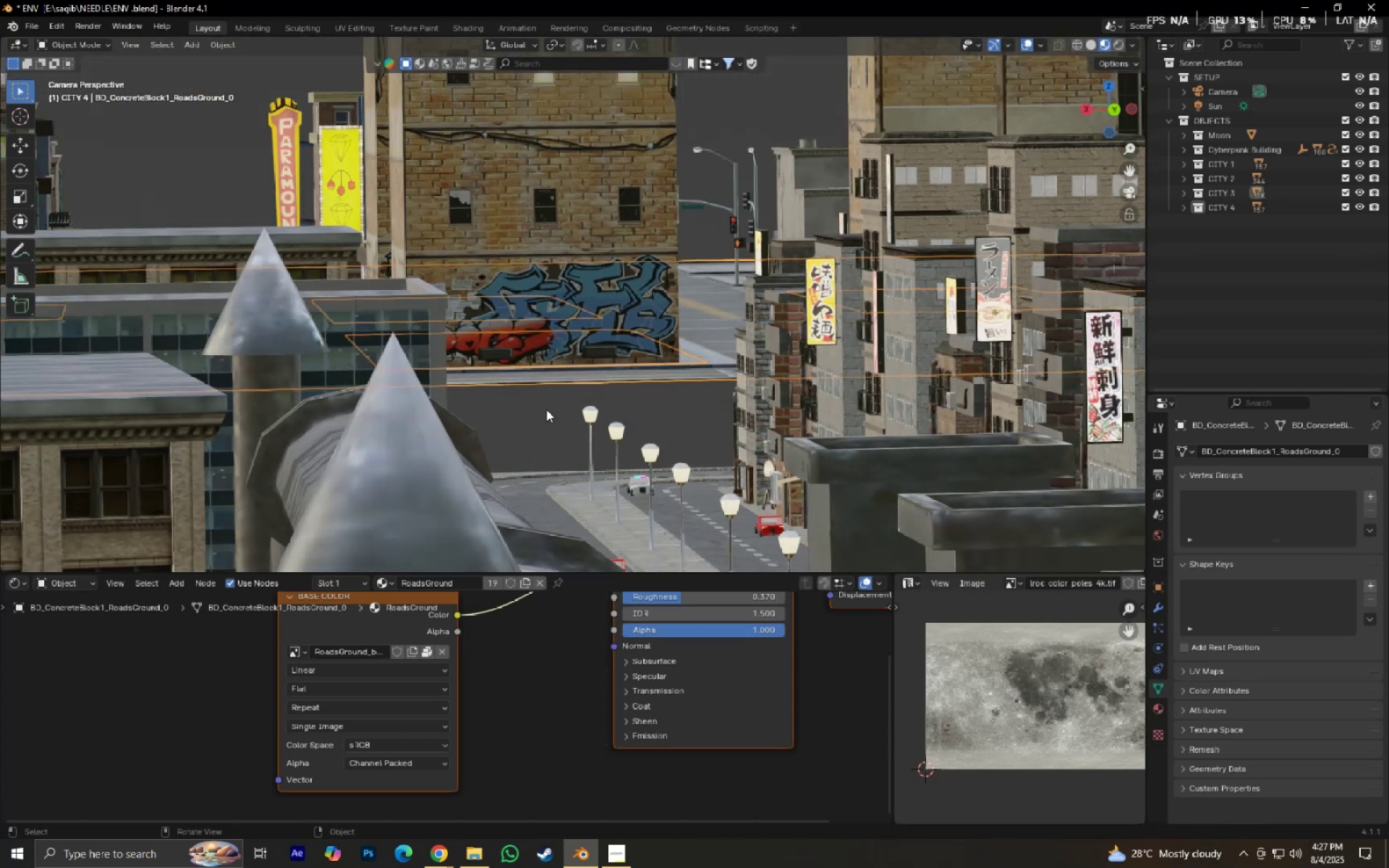 
hold_key(key=ShiftLeft, duration=0.34)
 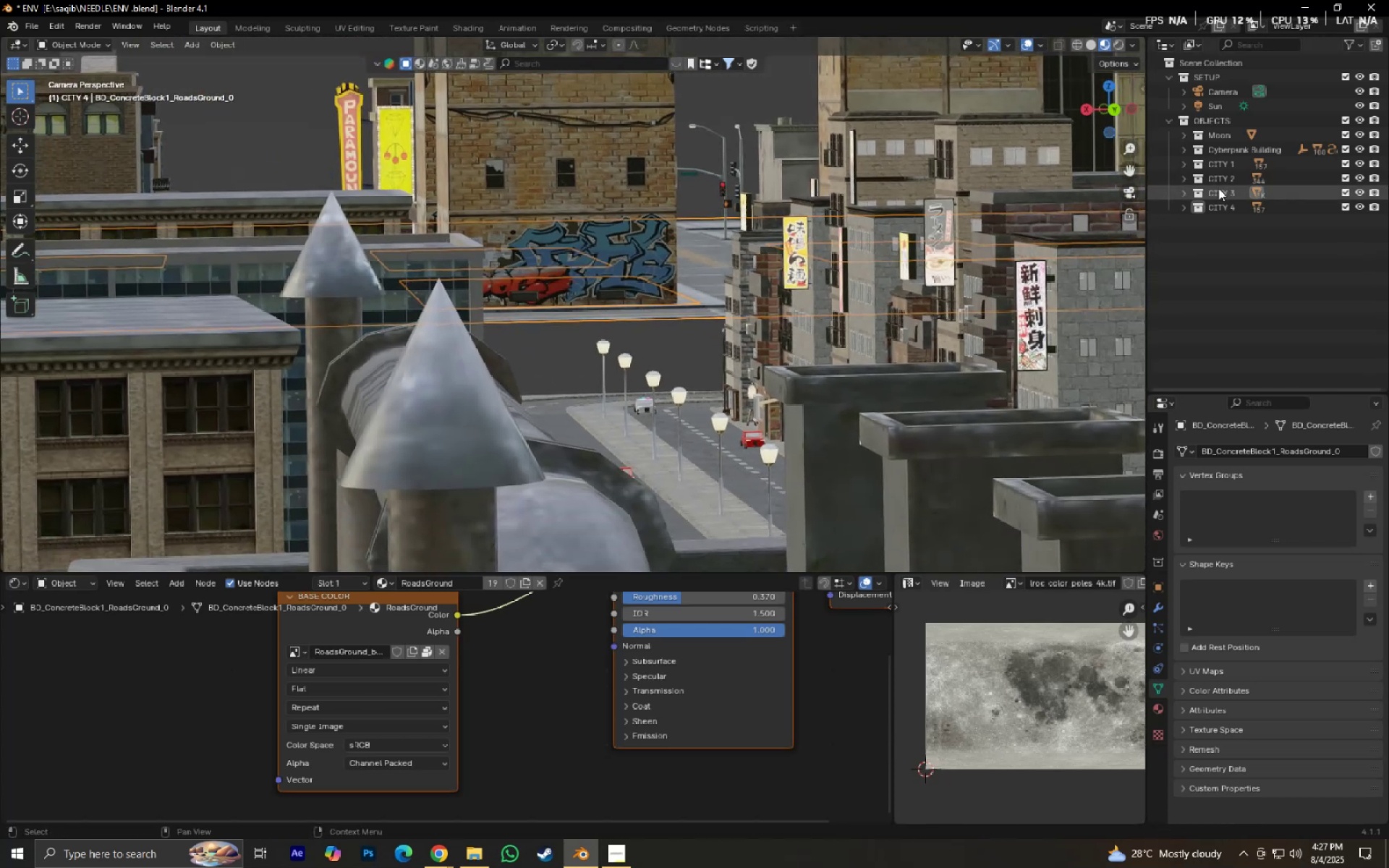 
right_click([1218, 190])
 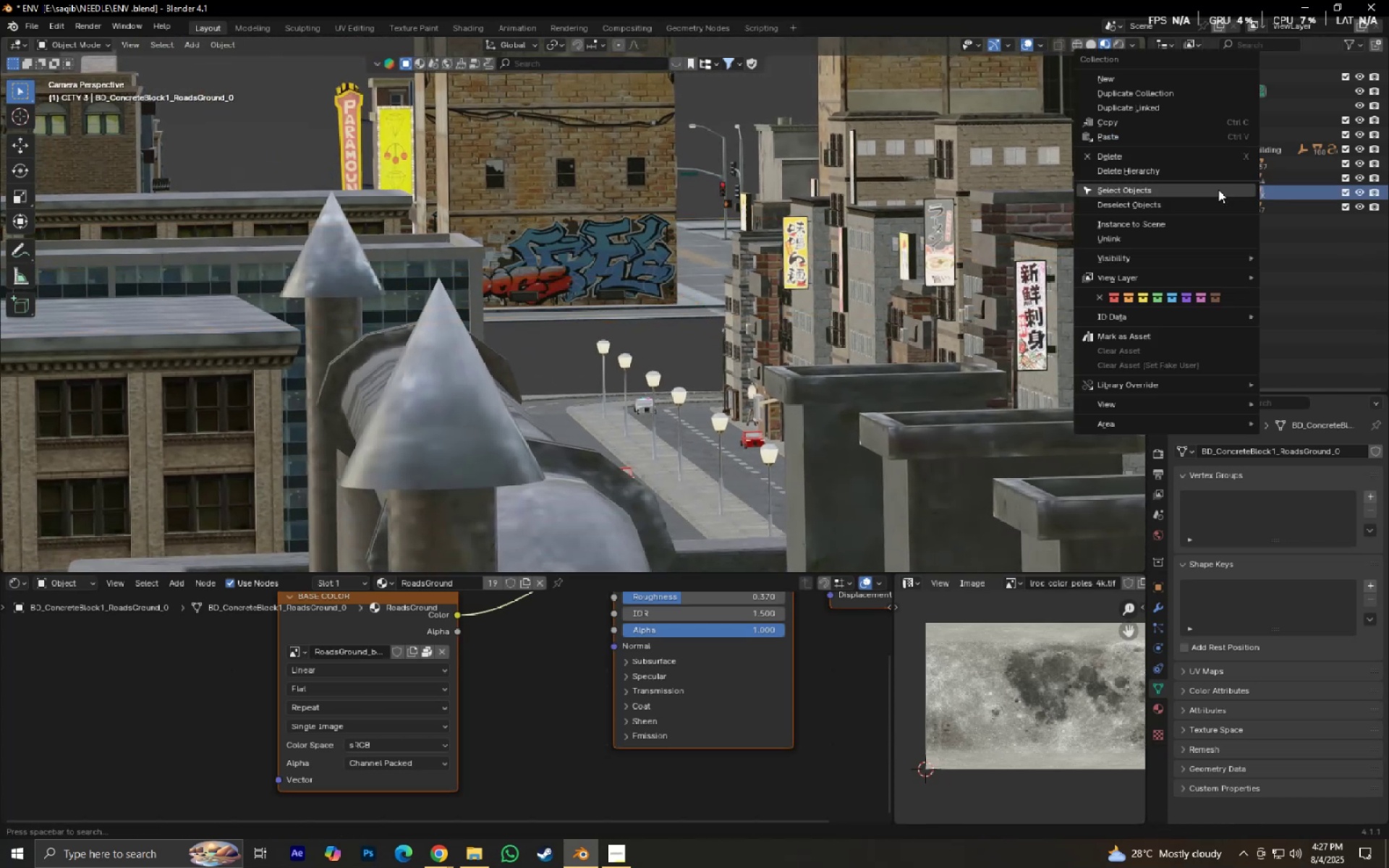 
left_click([1218, 190])
 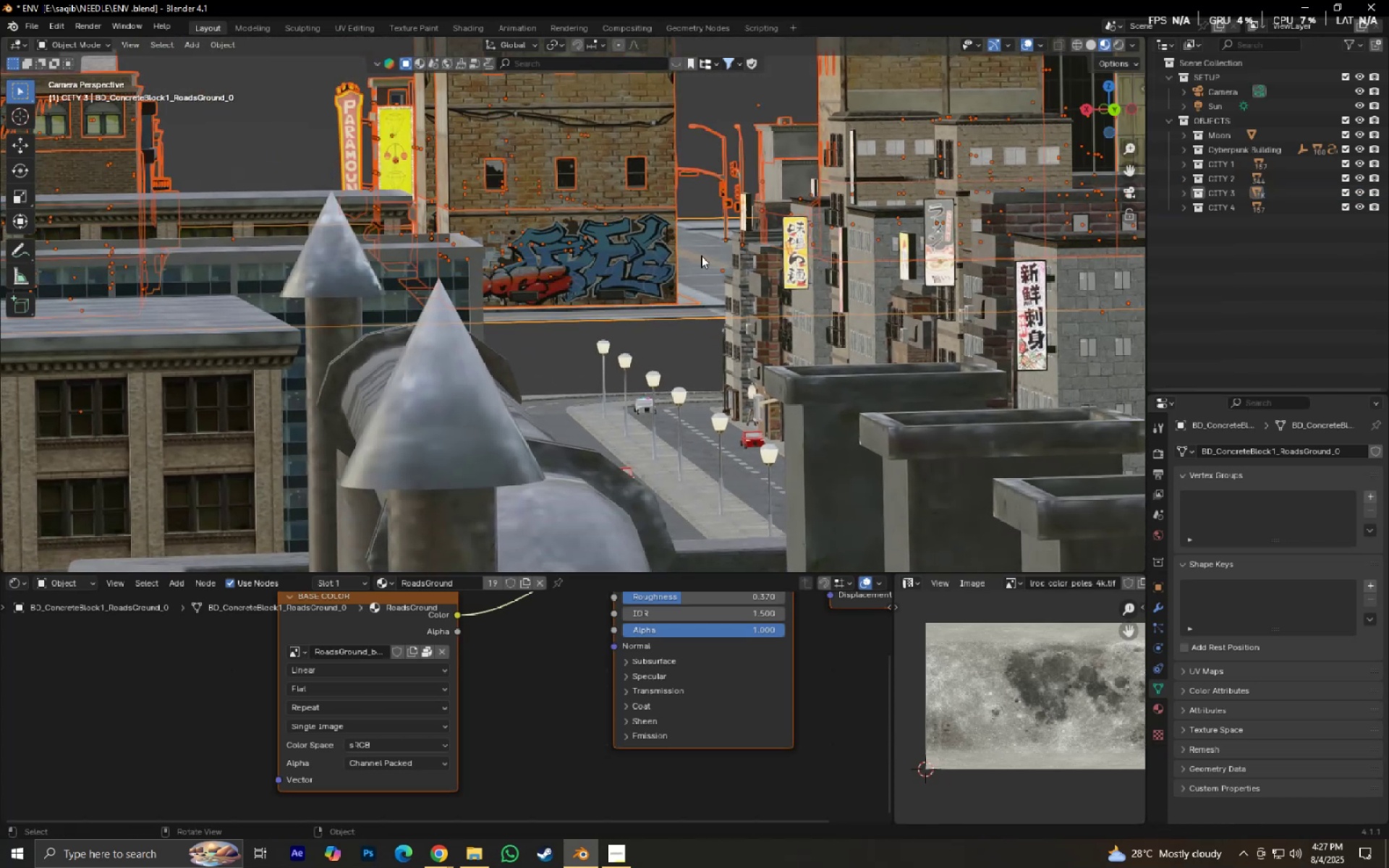 
type(gz)
 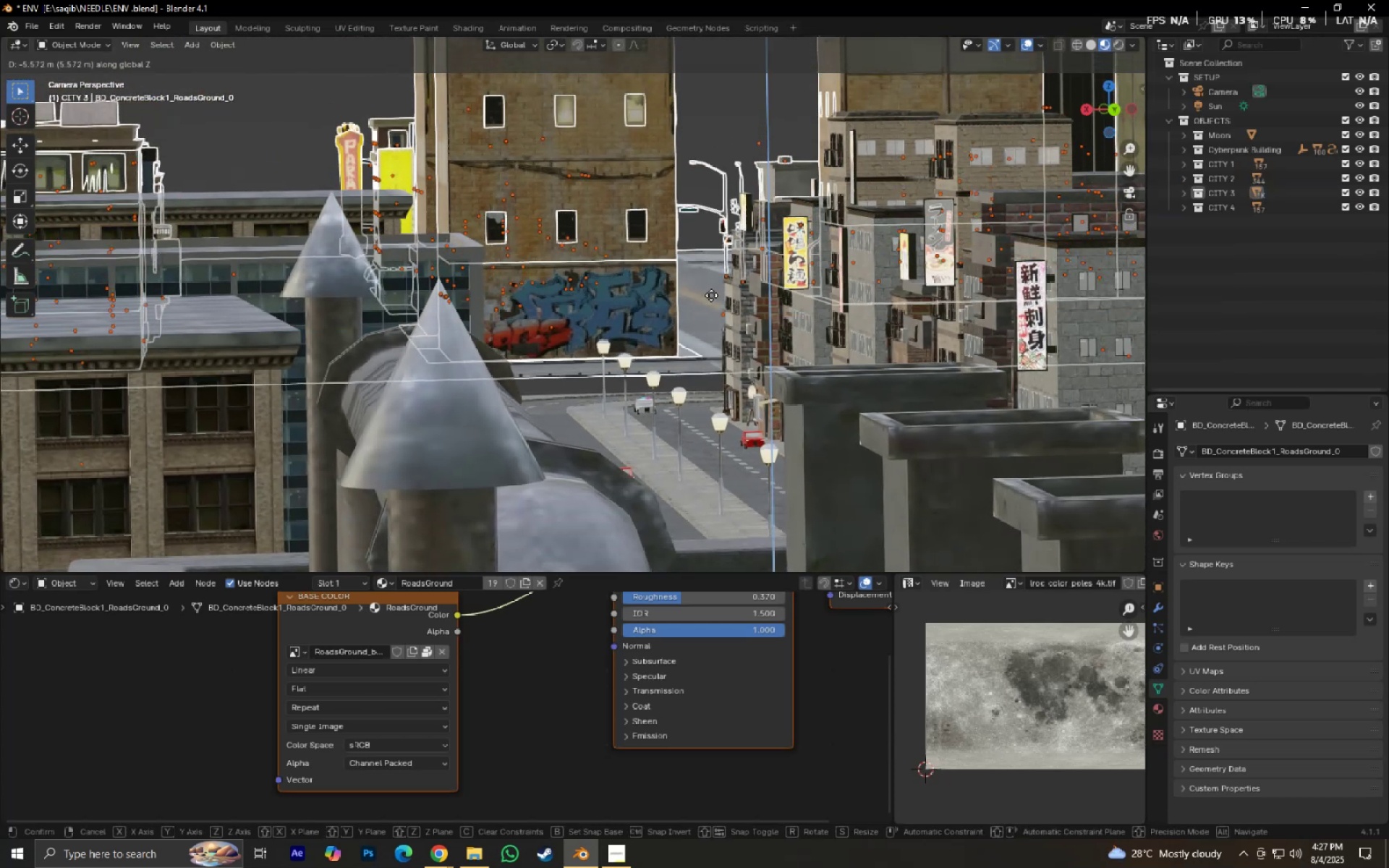 
hold_key(key=ShiftLeft, duration=1.02)
left_click([726, 331])
 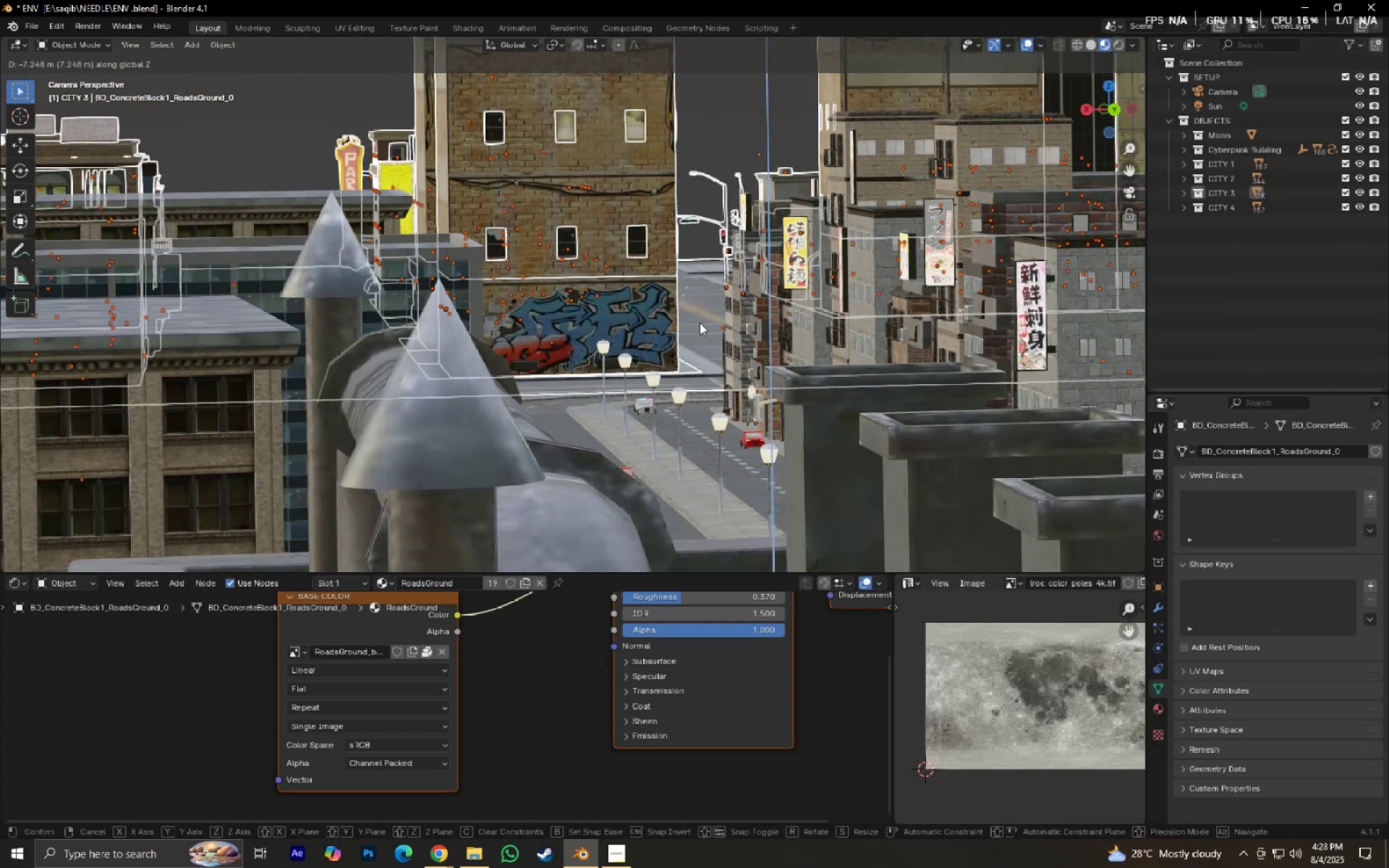 
scroll: coordinate [658, 326], scroll_direction: down, amount: 5.0
 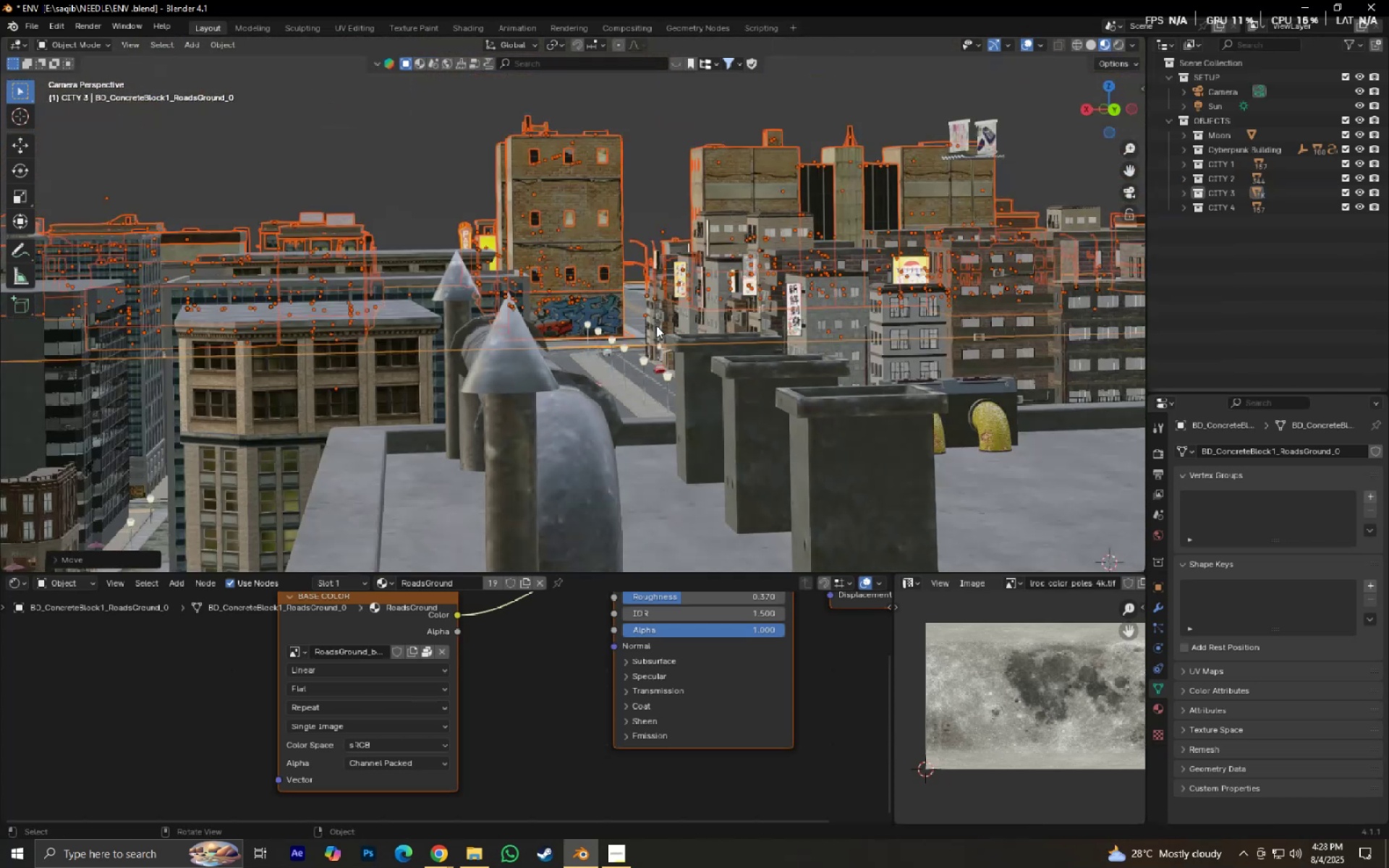 
hold_key(key=ShiftLeft, duration=0.34)
 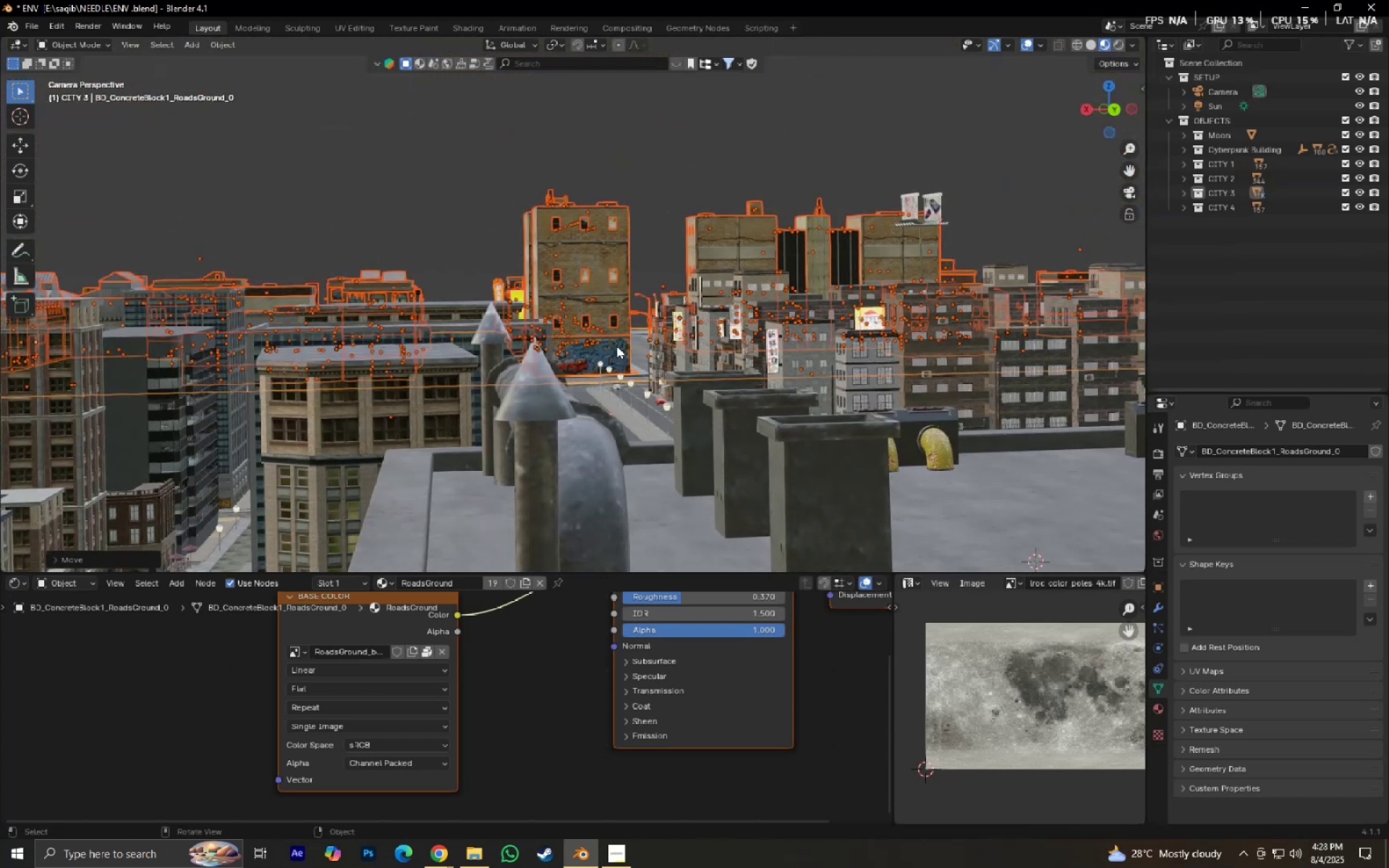 
scroll: coordinate [600, 321], scroll_direction: up, amount: 4.0
 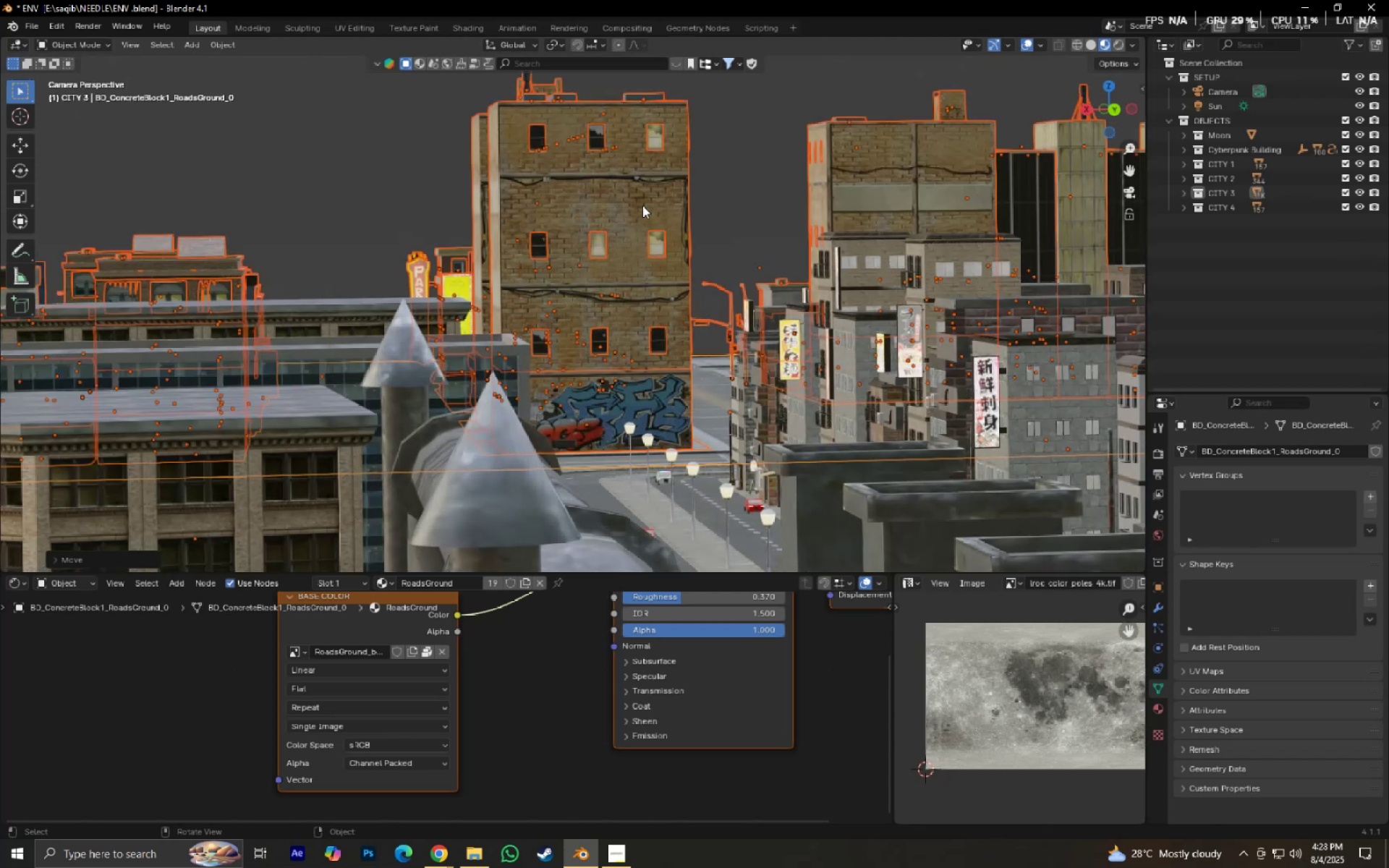 
key(S)
 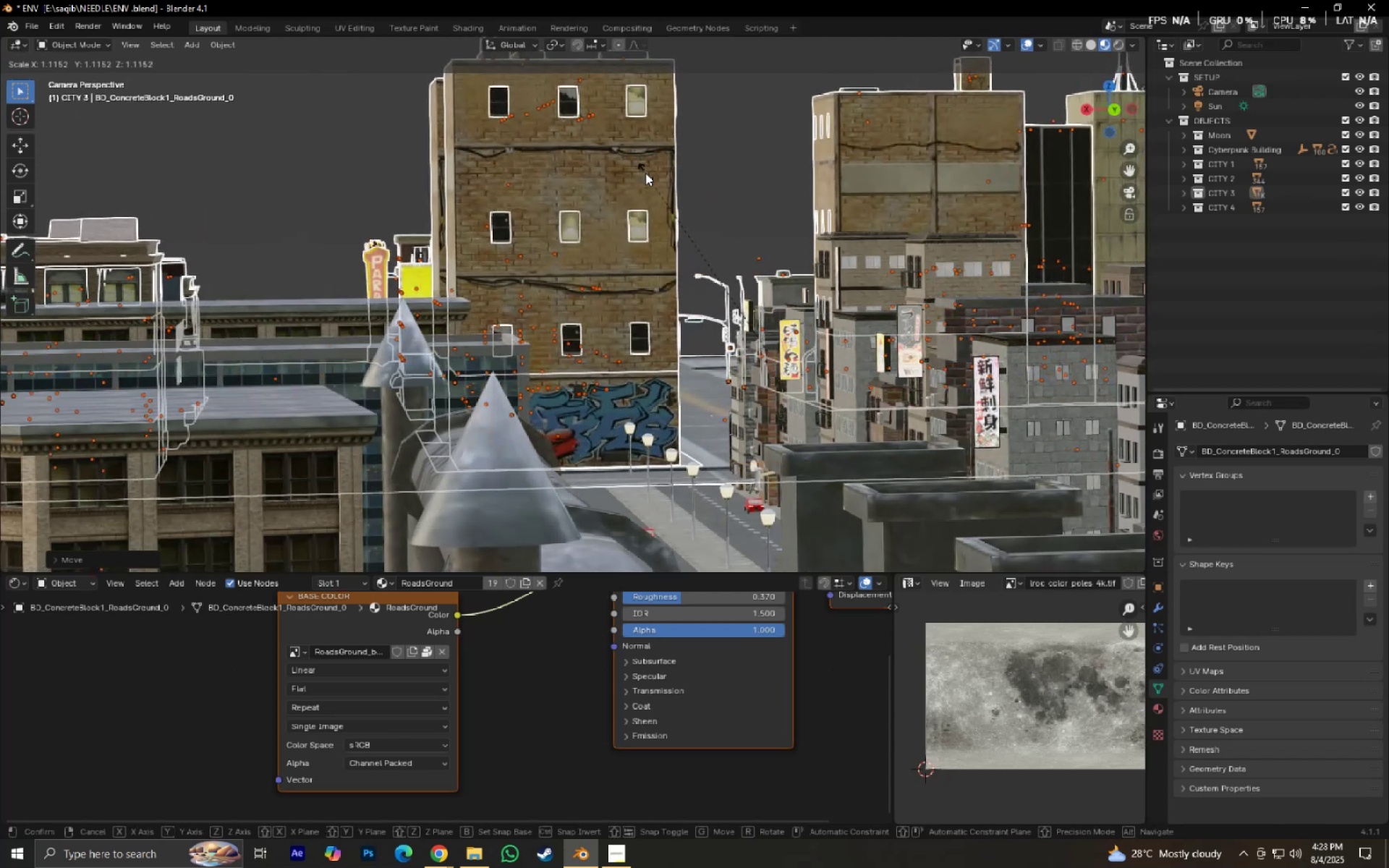 
left_click([645, 173])
 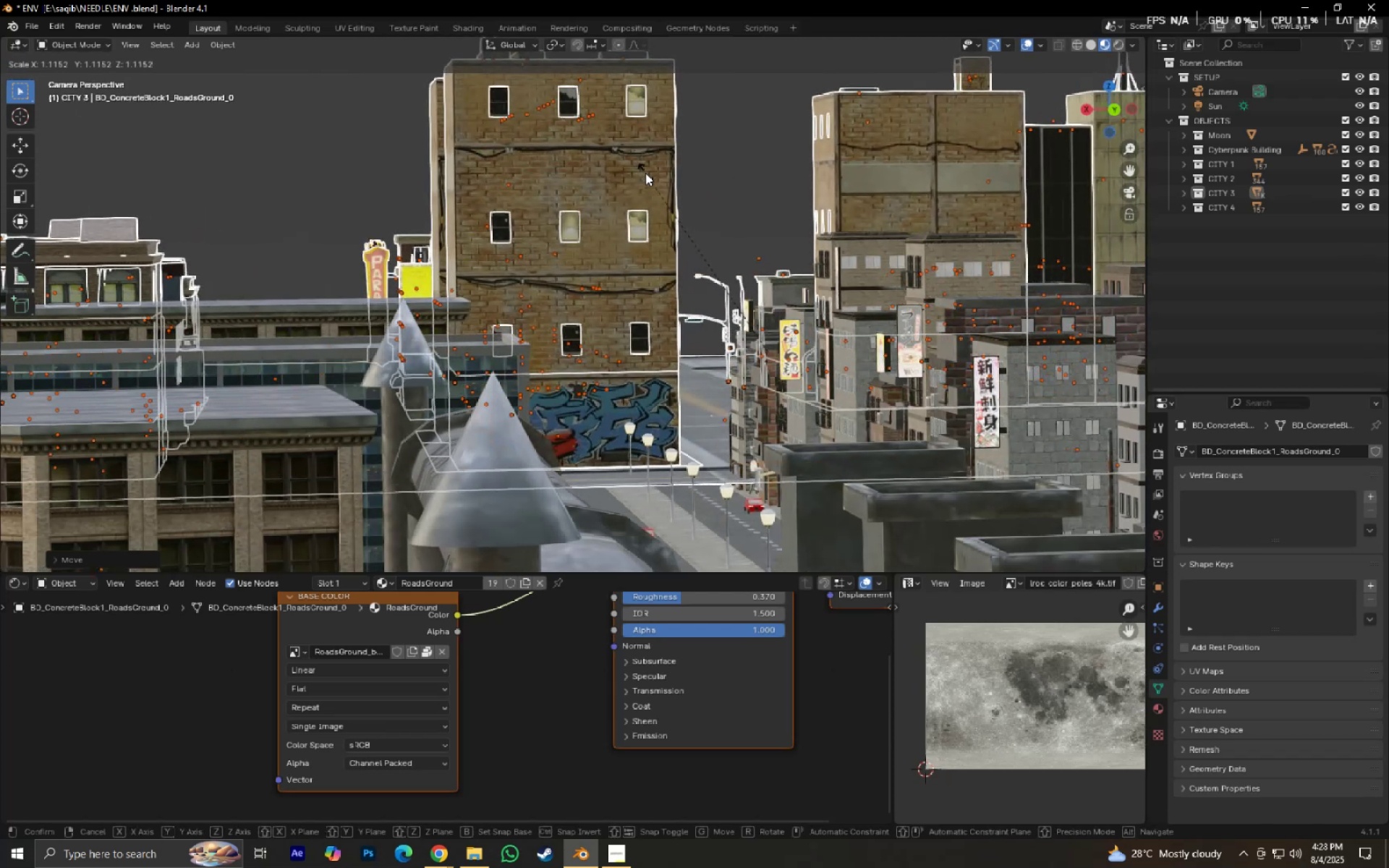 
type(gz)
 